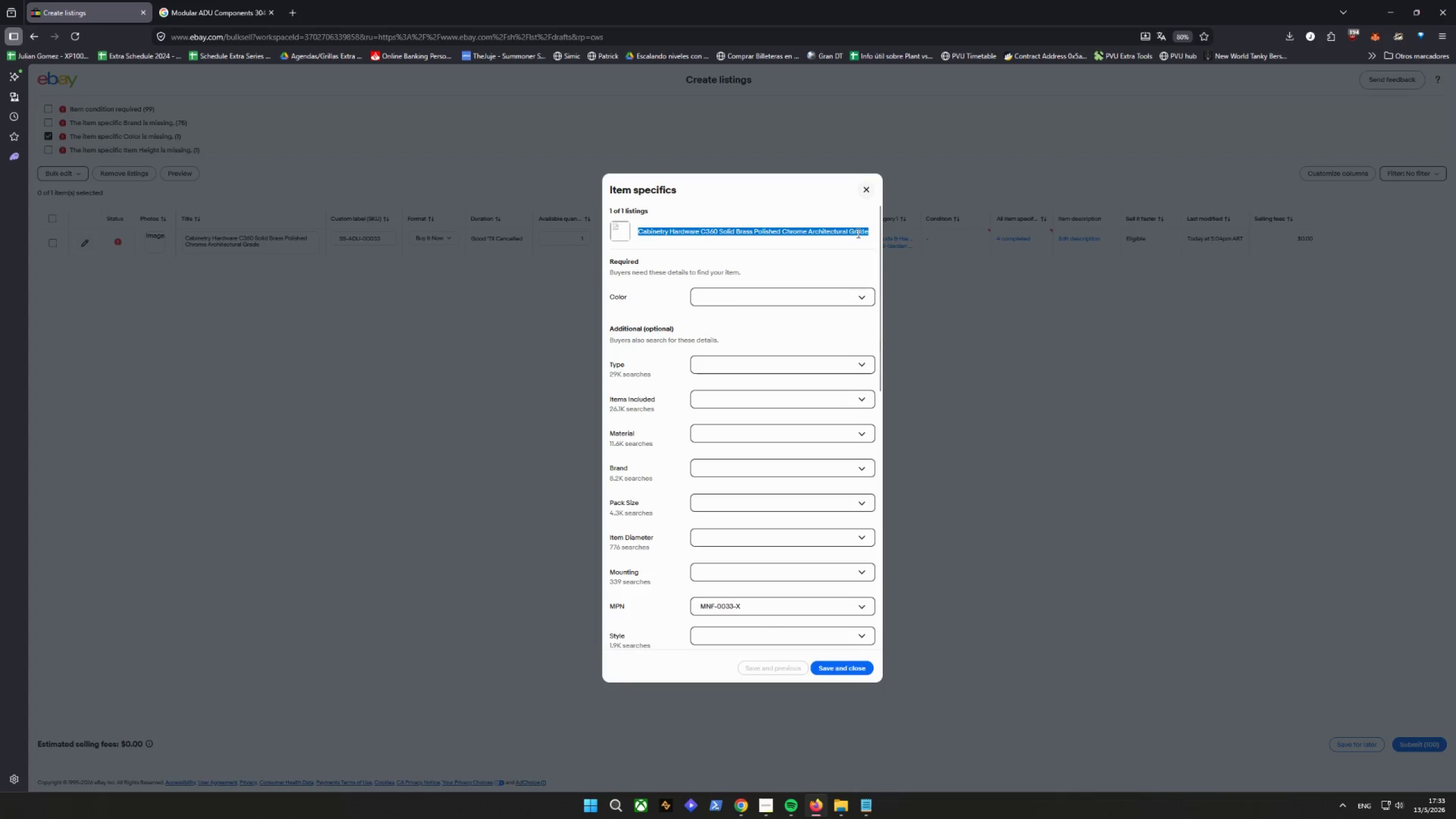 
right_click([857, 233])
 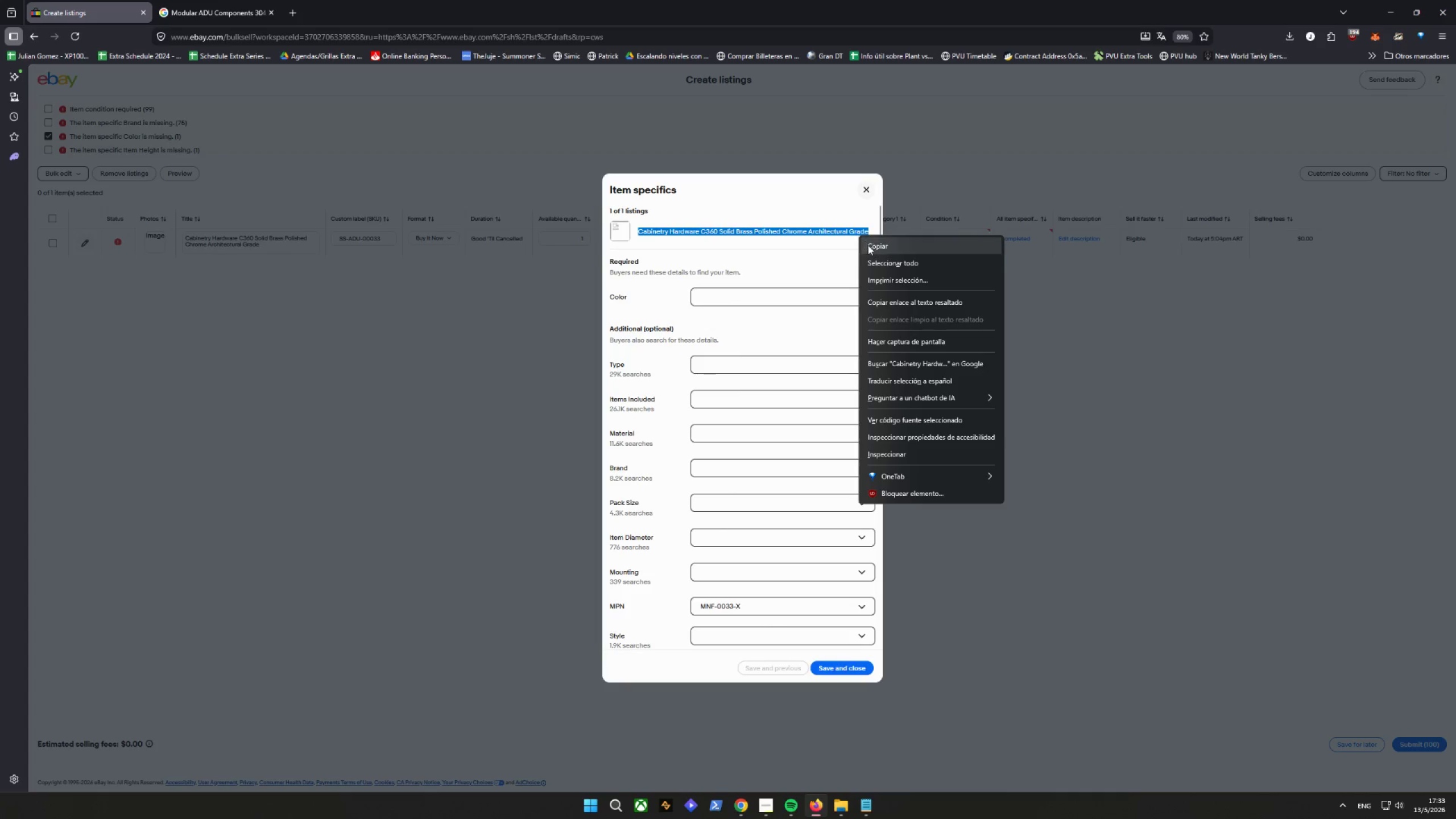 
left_click([869, 246])
 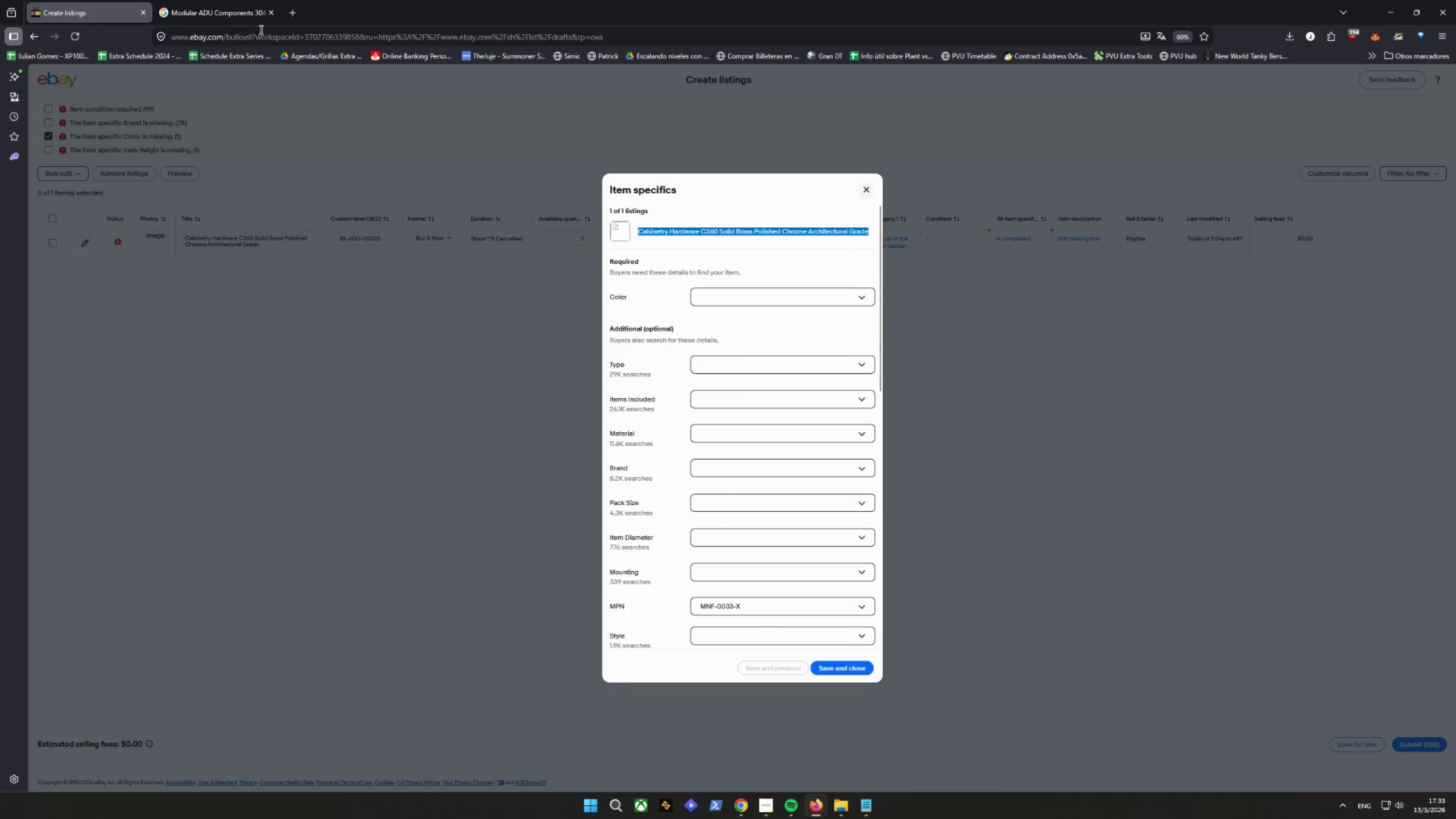 
left_click([221, 0])
 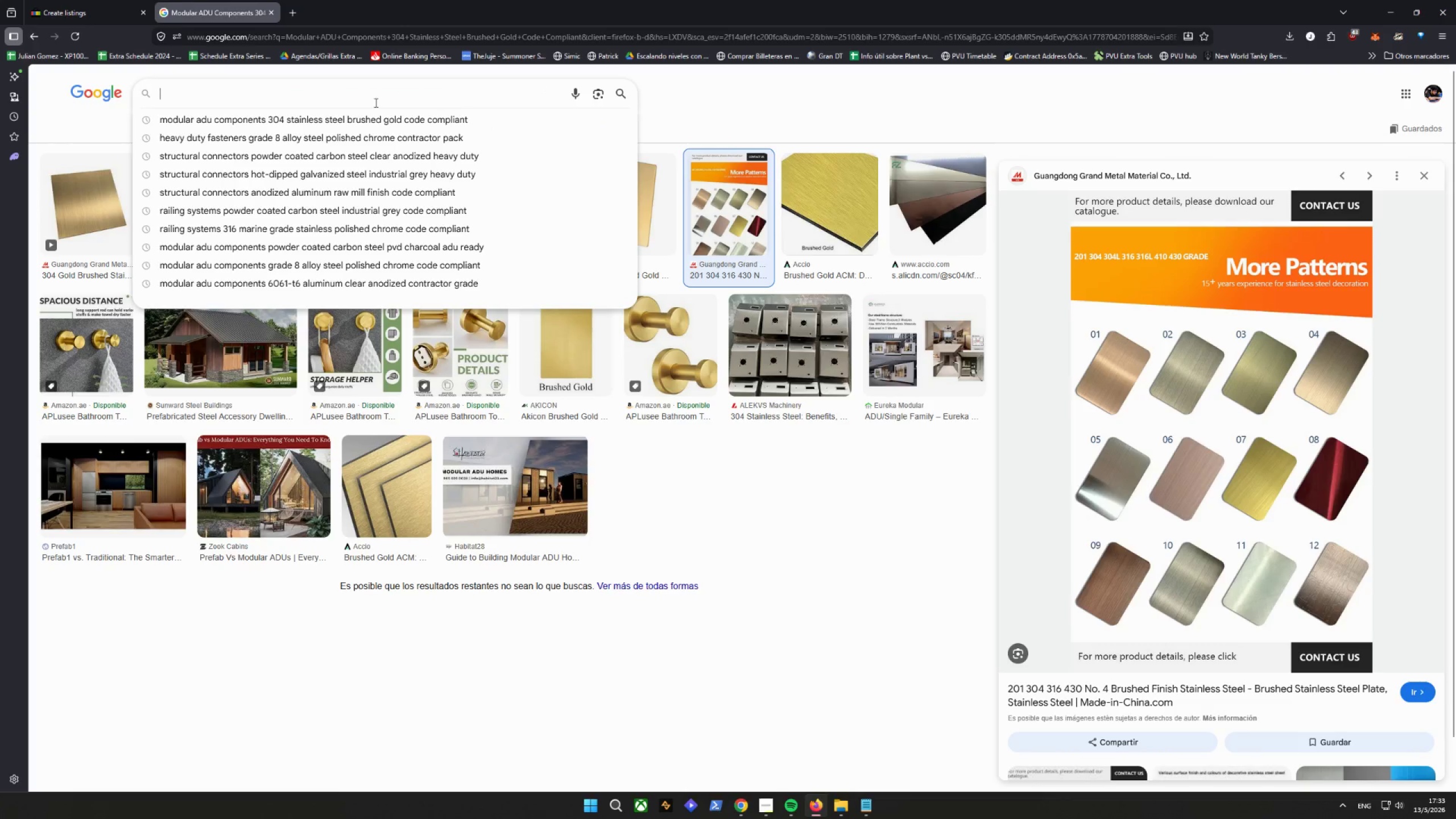 
right_click([229, 32])
 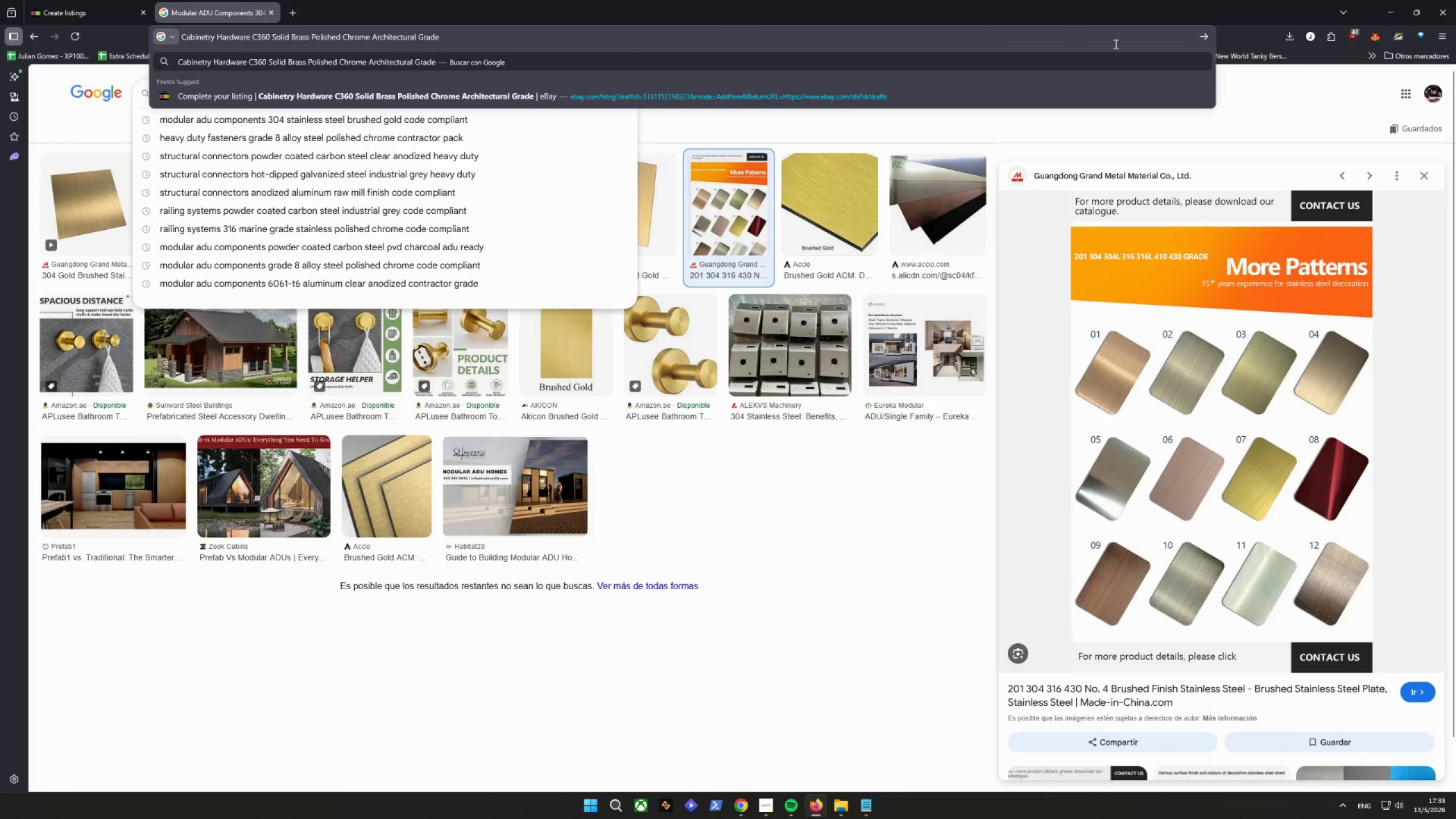 
double_click([1208, 35])
 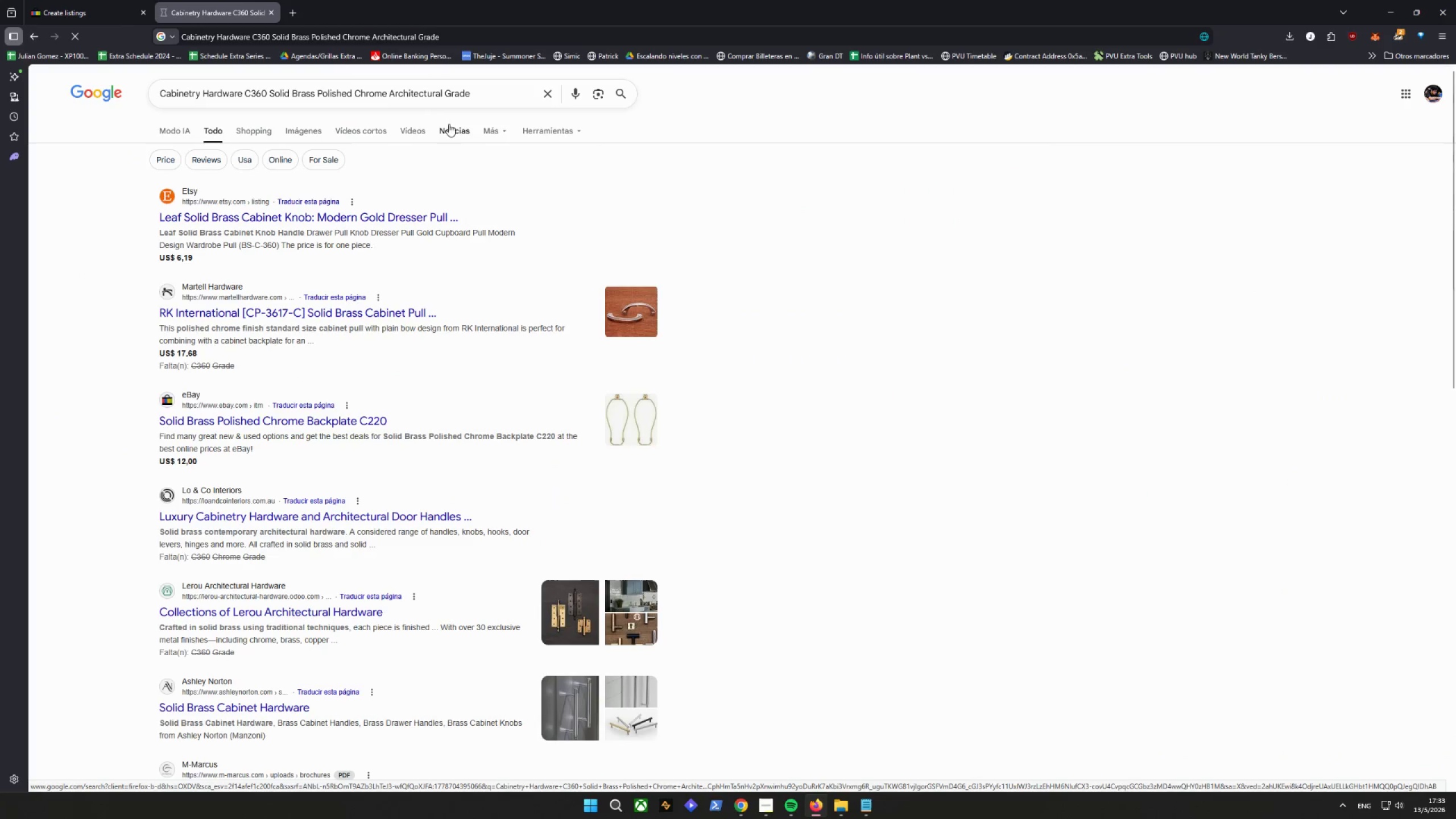 
left_click([296, 138])
 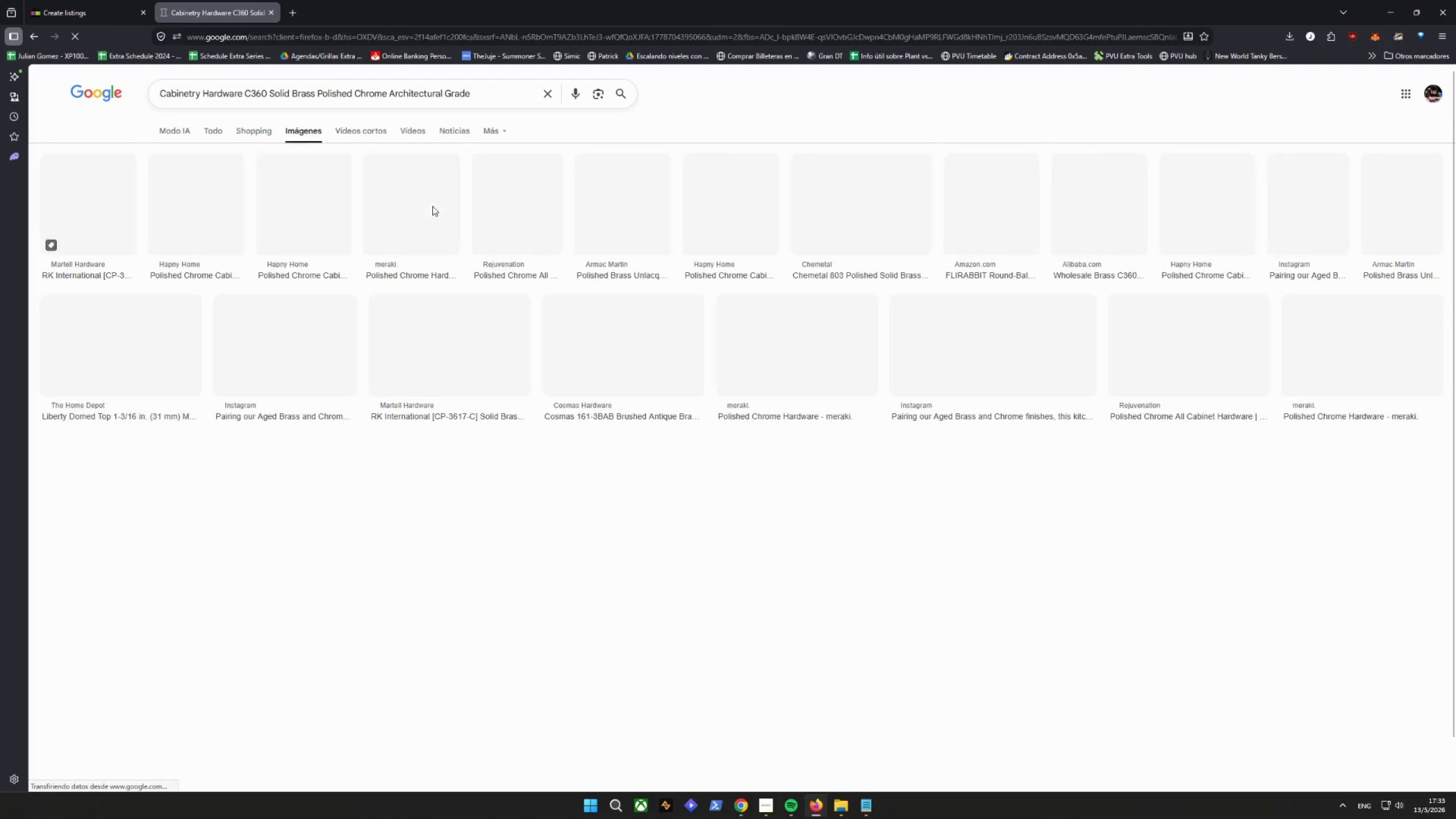 
mouse_move([437, 195])
 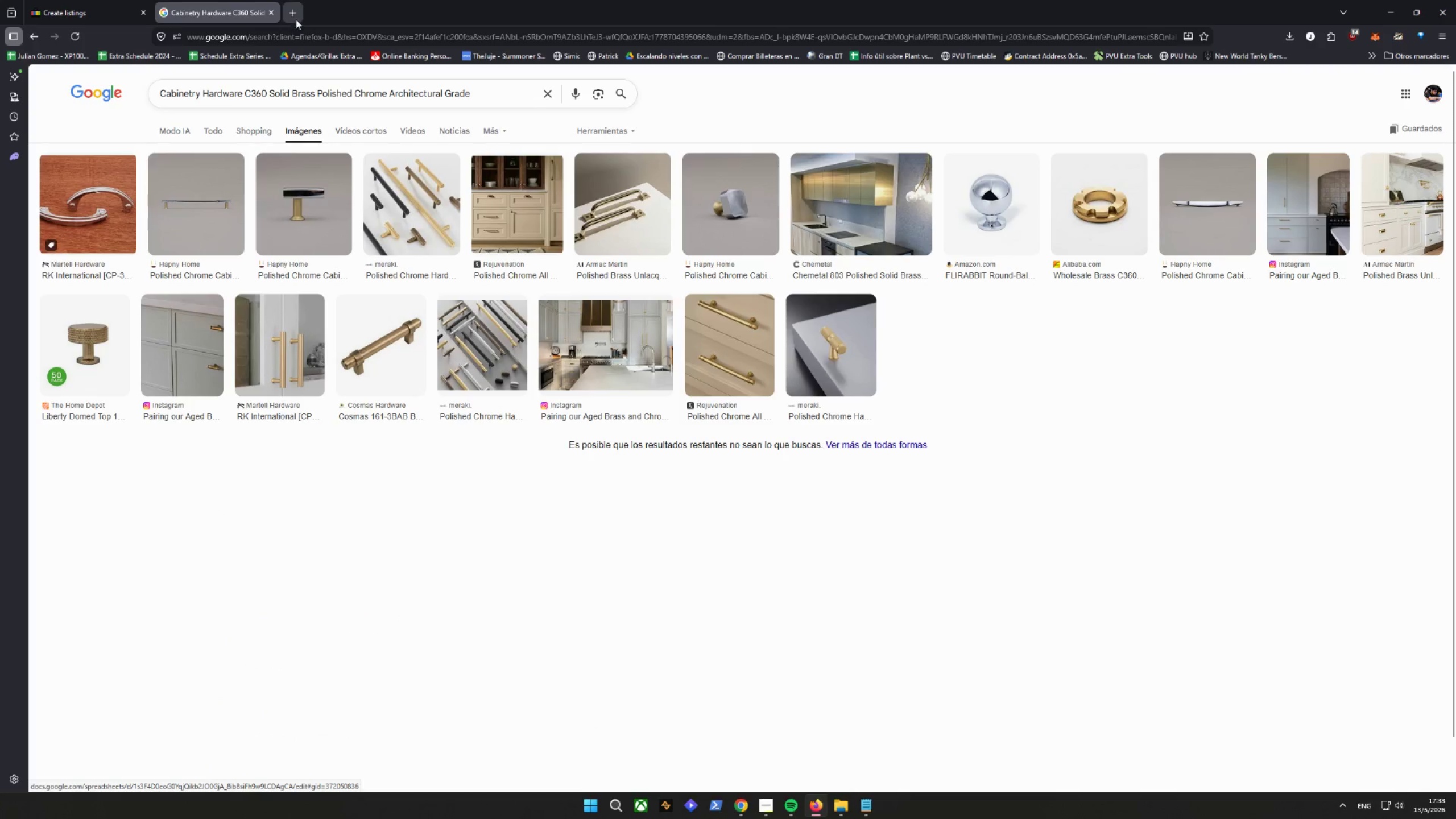 
left_click([276, 15])
 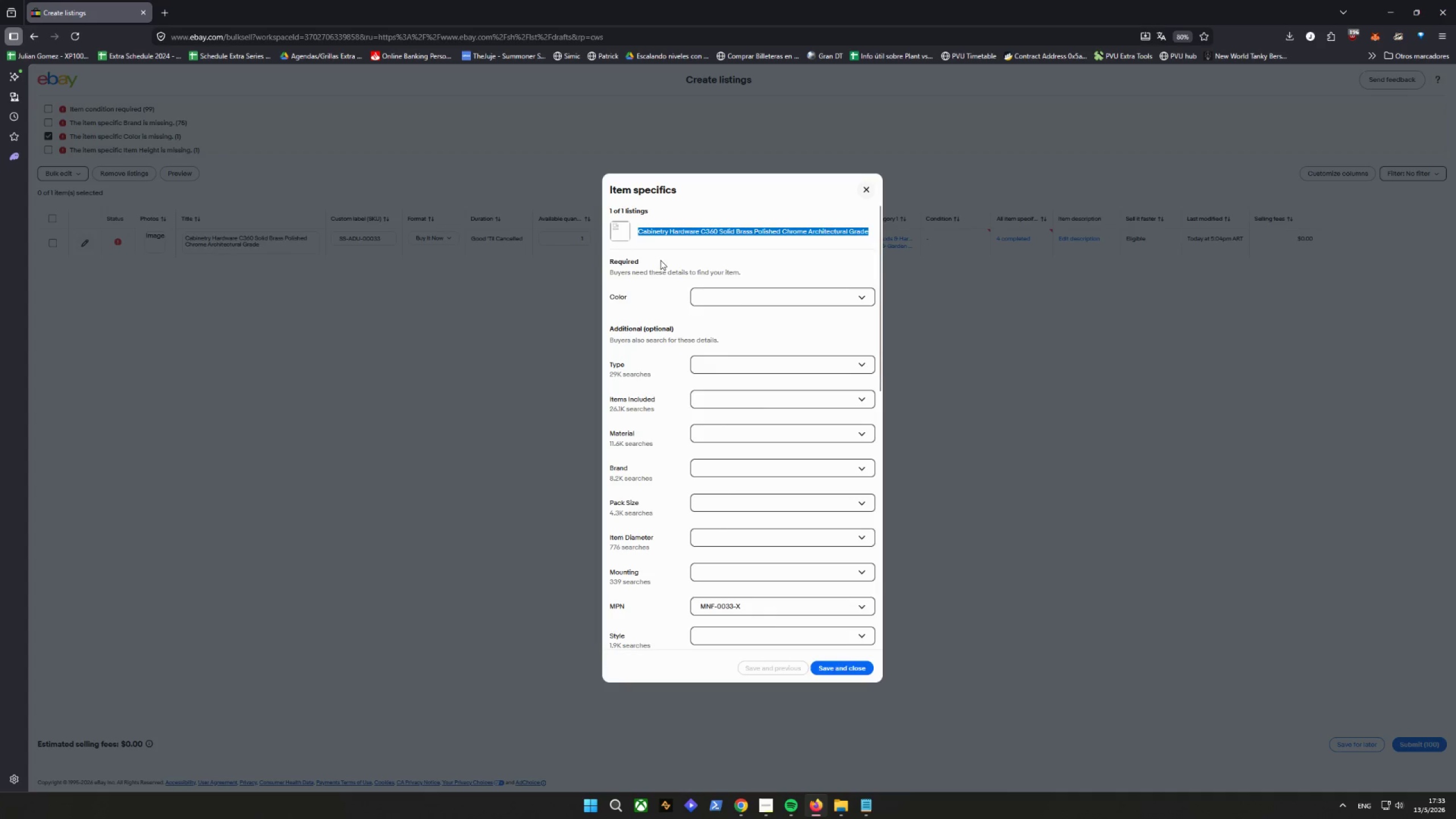 
left_click([743, 304])
 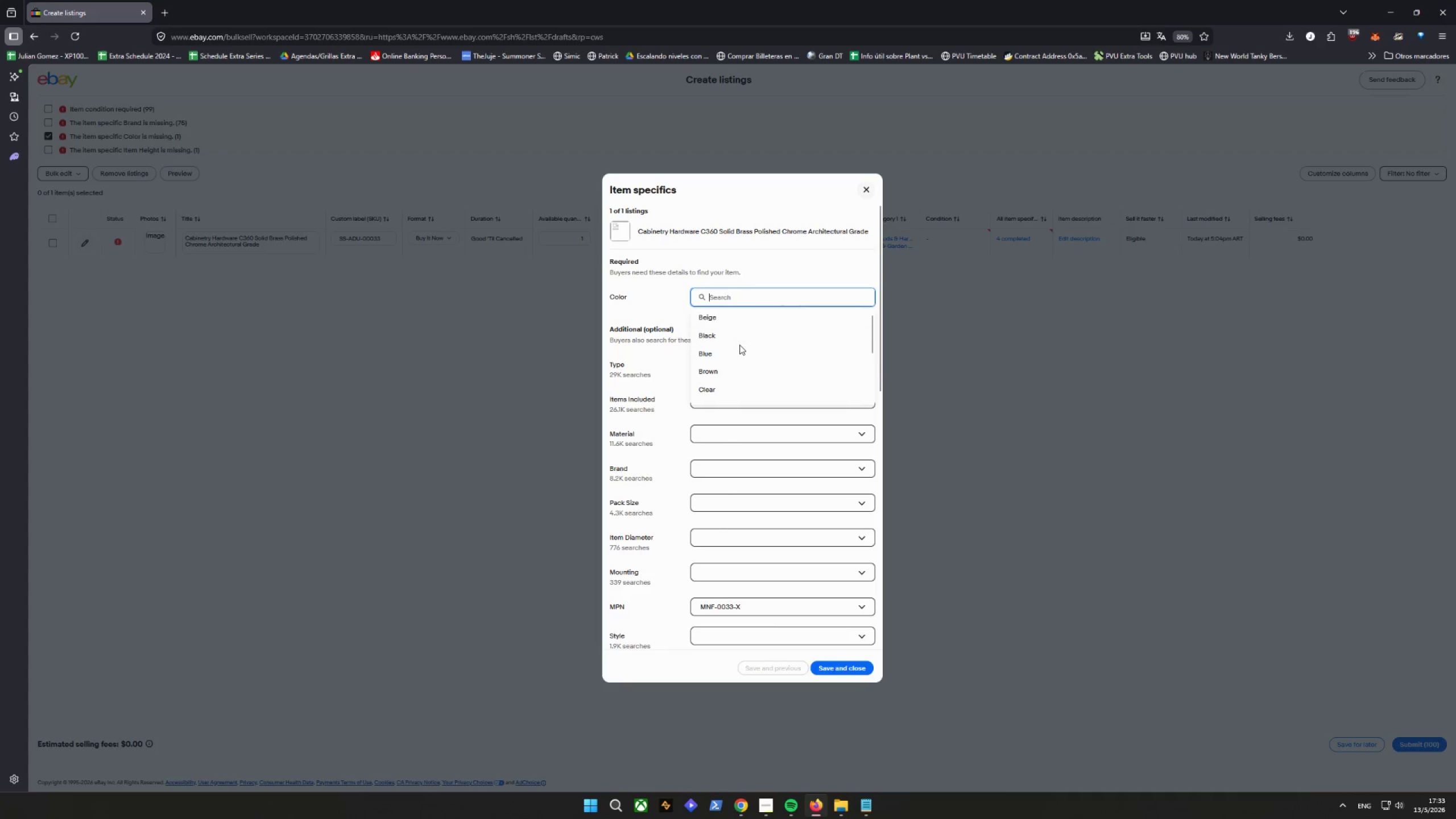 
scroll: coordinate [739, 345], scroll_direction: down, amount: 2.0
 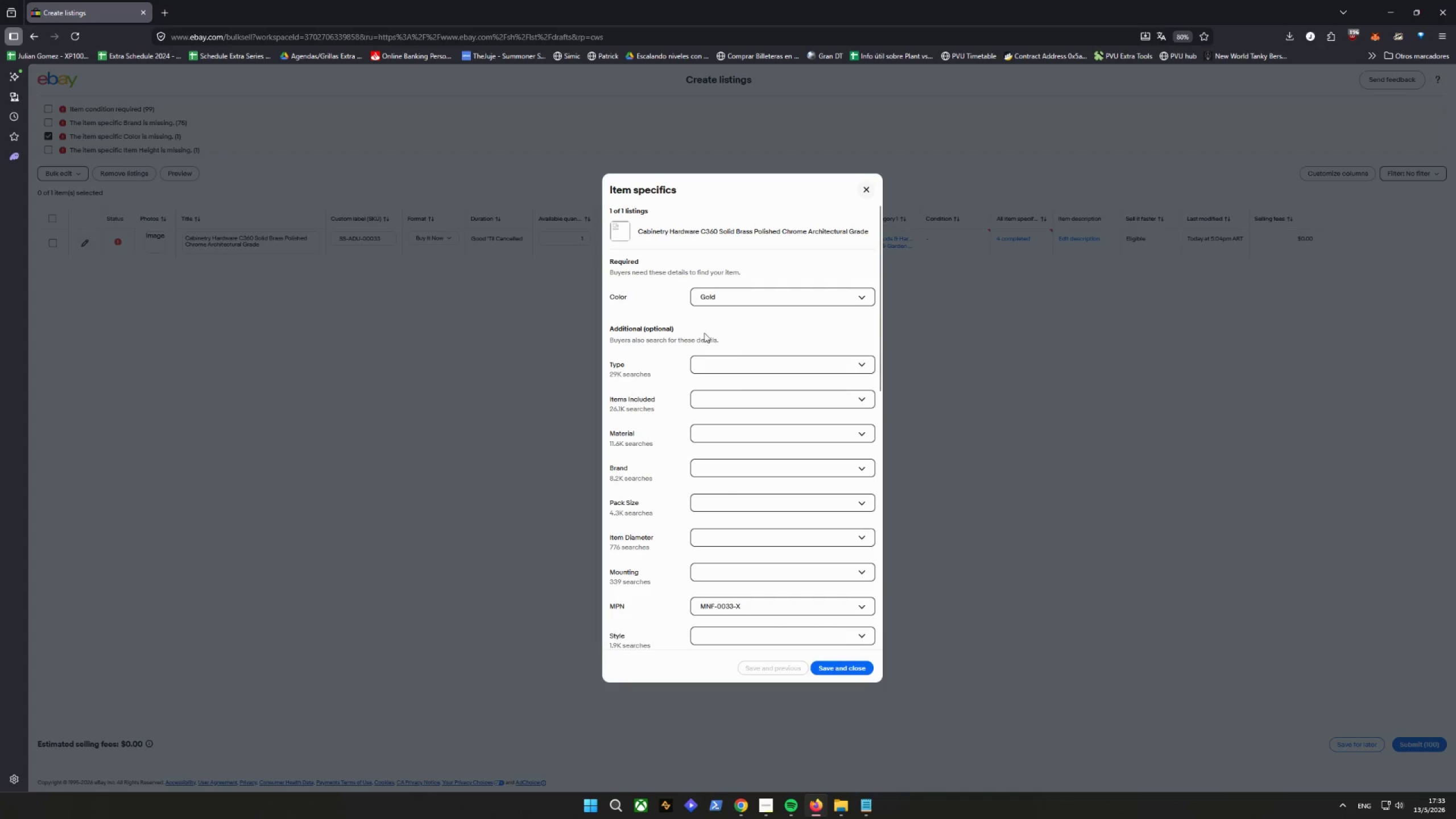 
double_click([651, 309])
 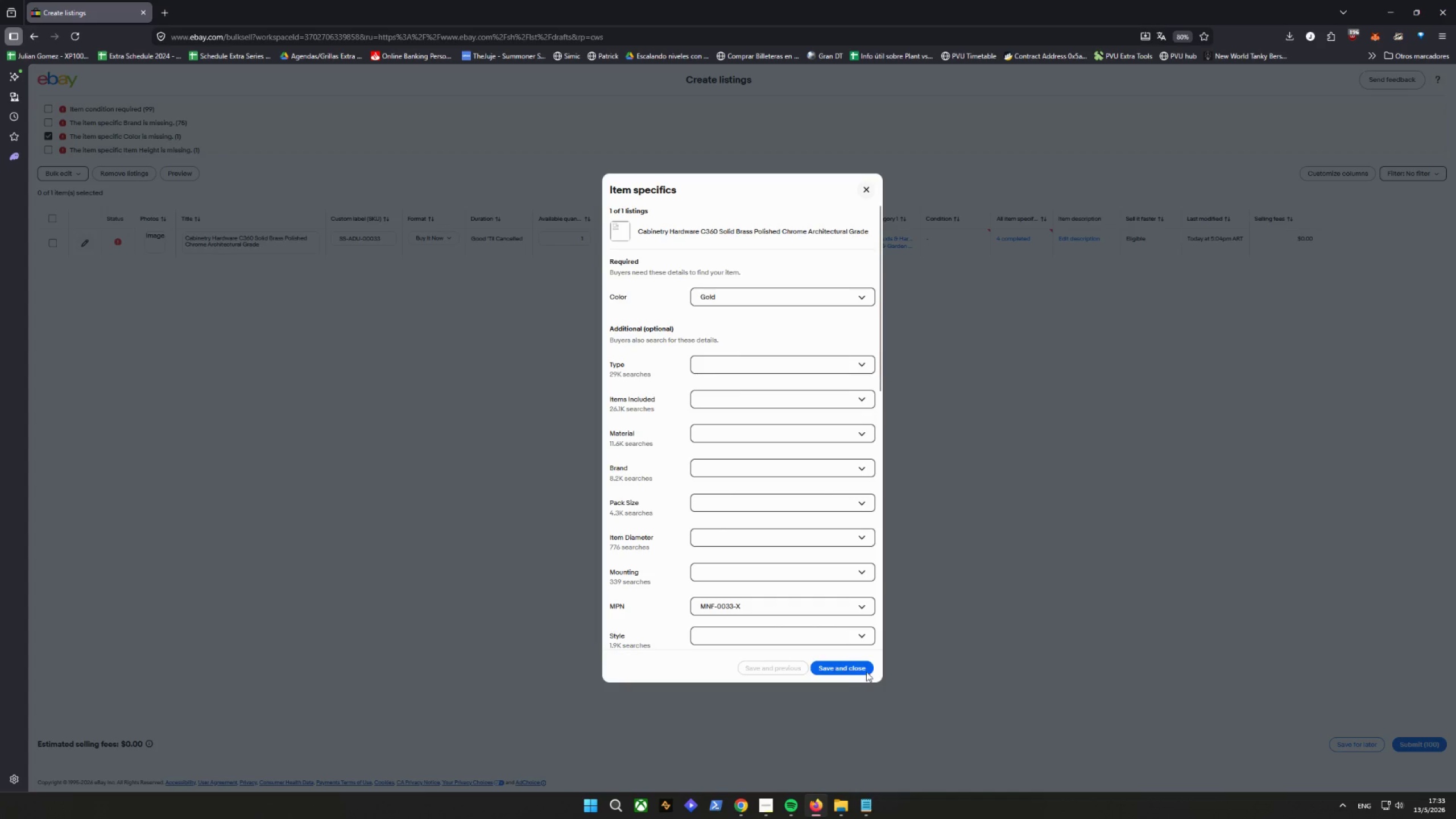 
left_click([849, 665])
 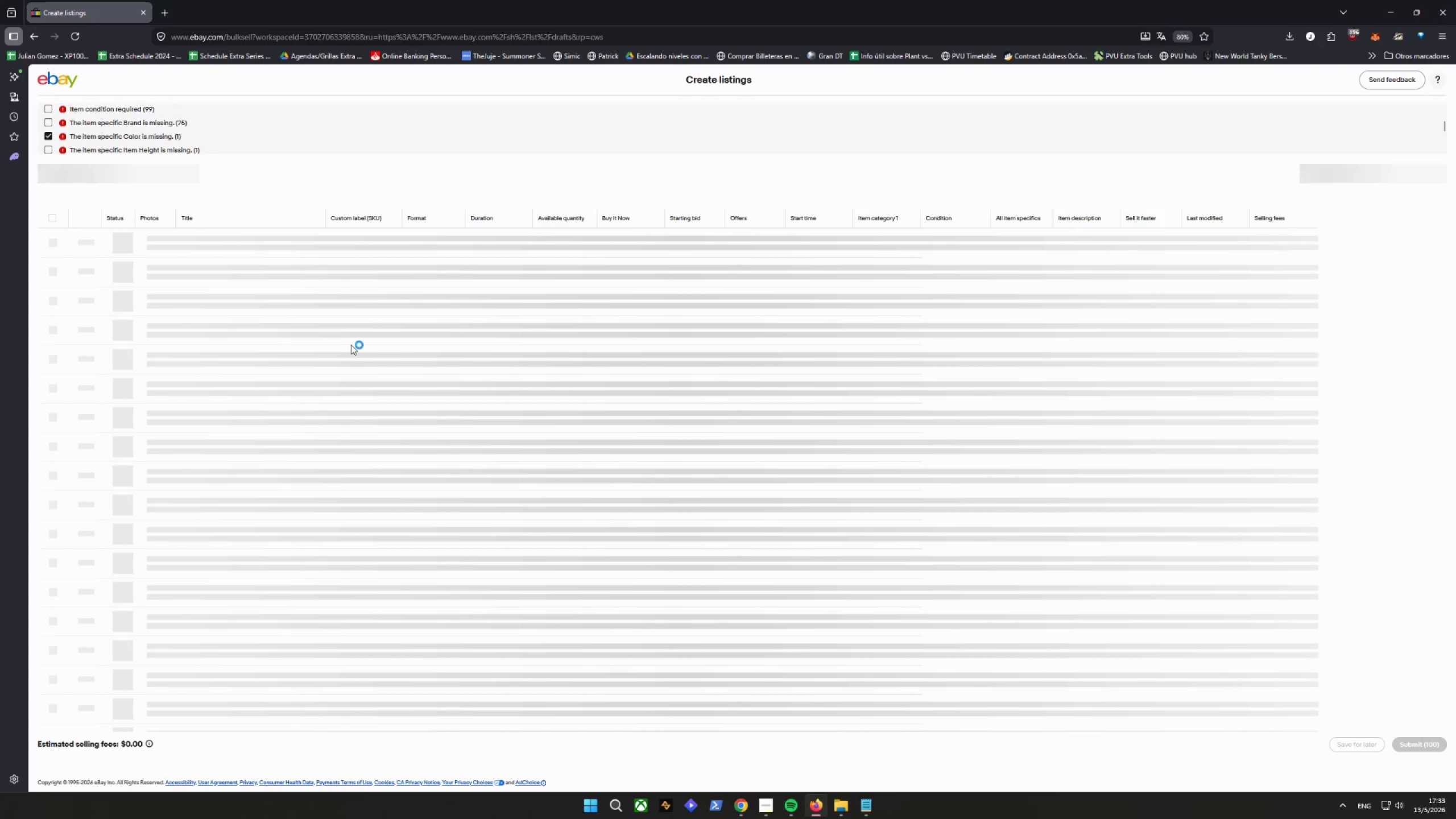 
mouse_move([283, 266])
 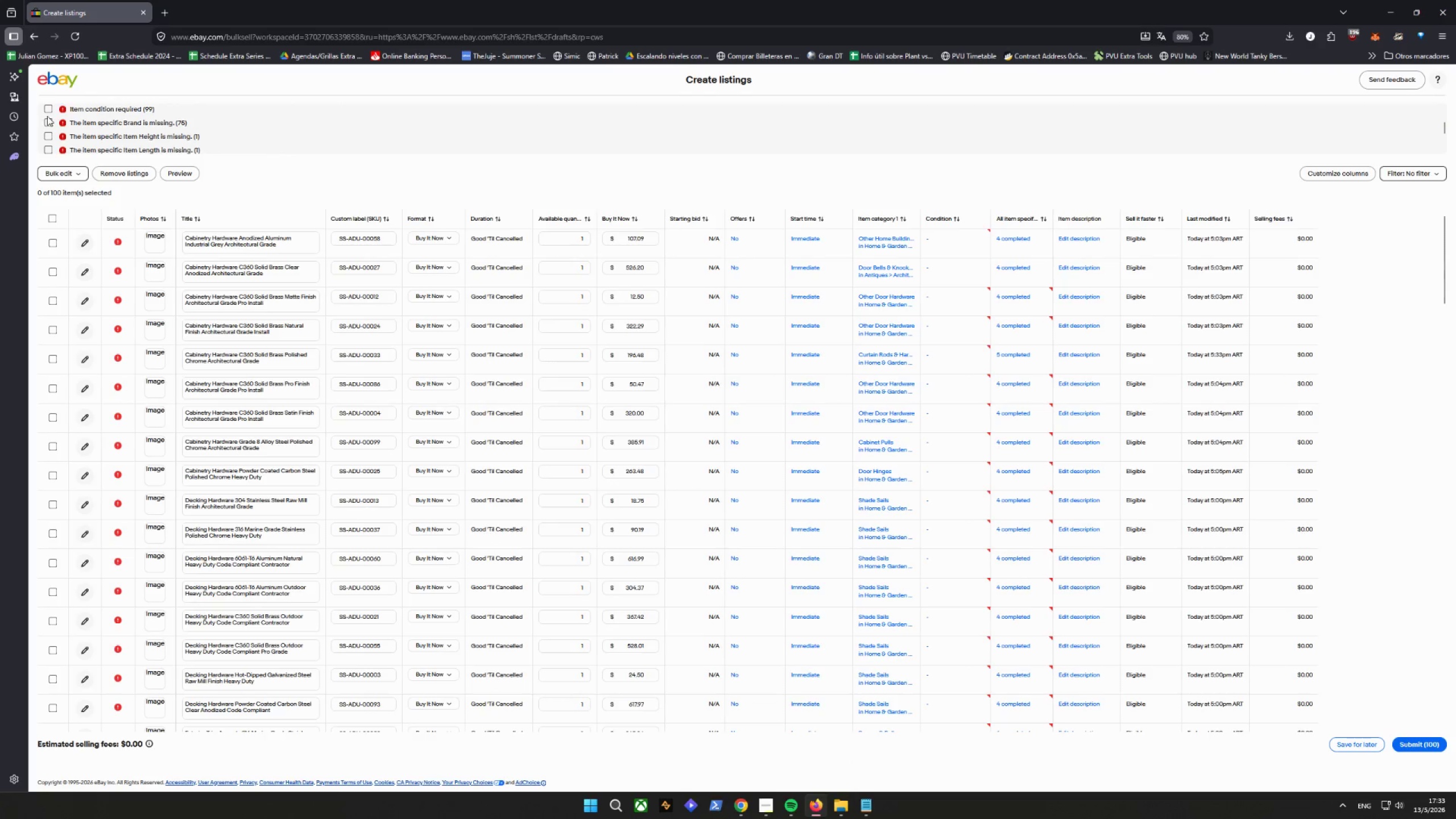 
left_click([47, 126])
 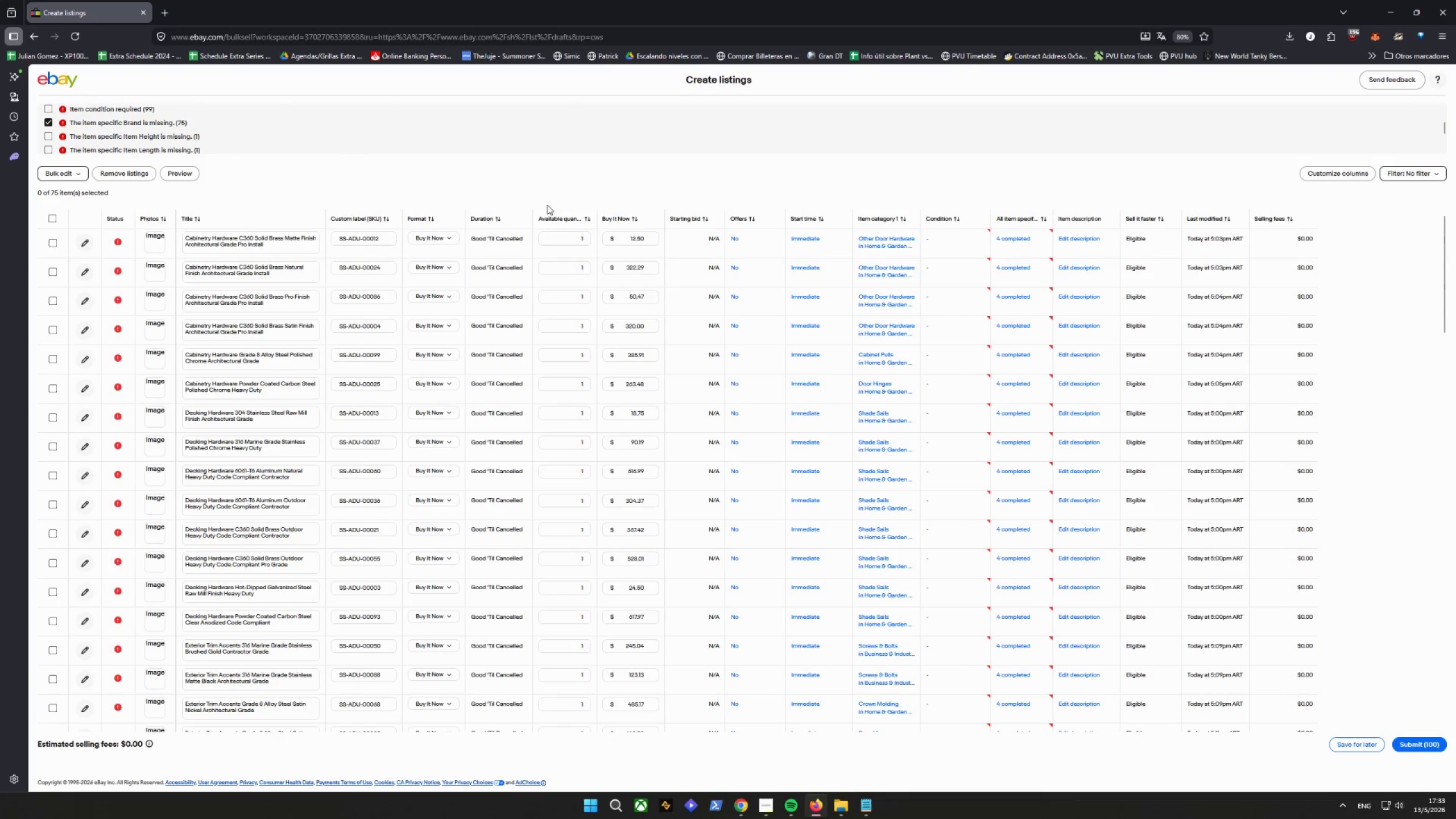 
double_click([67, 168])
 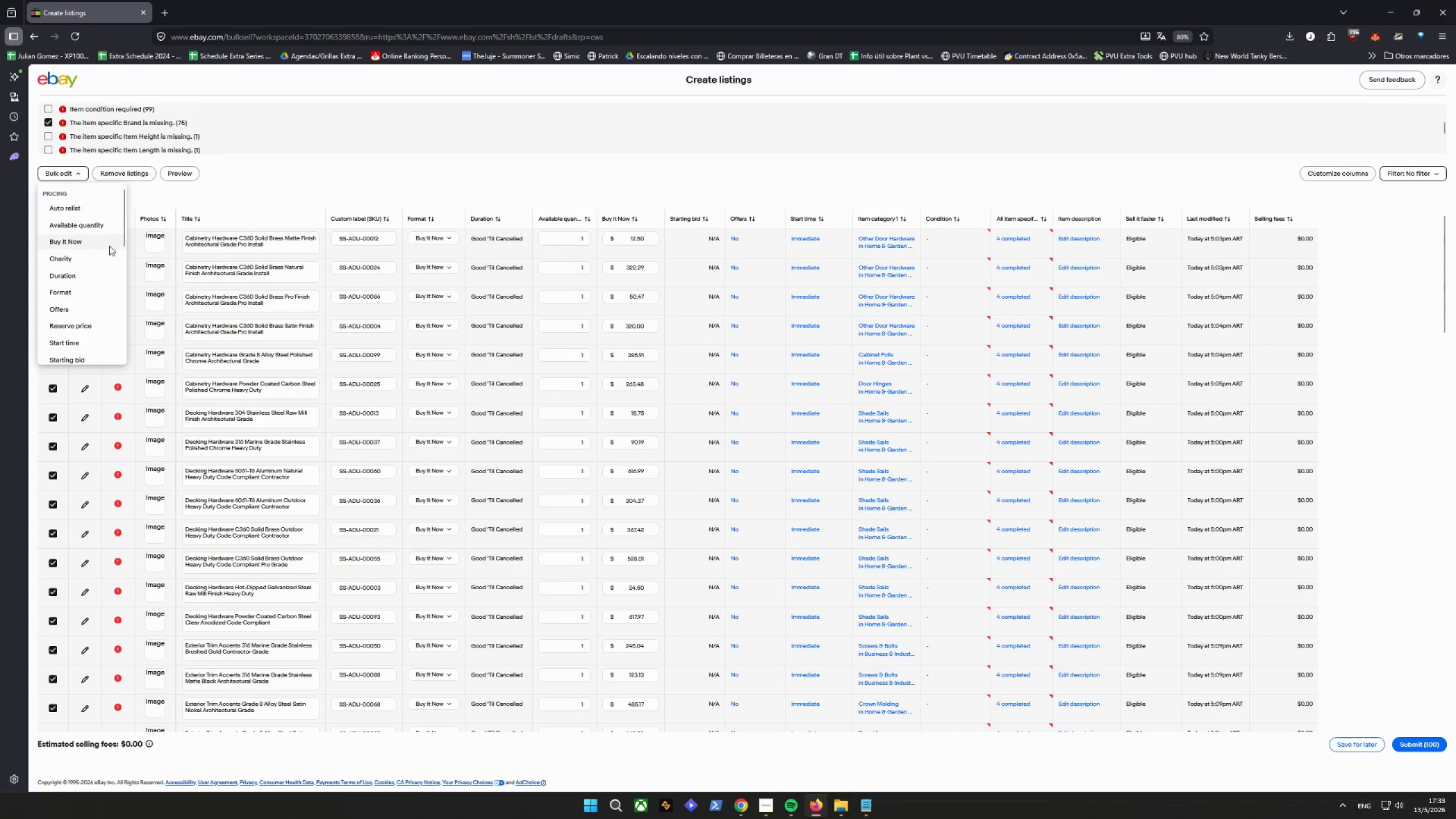 
scroll: coordinate [81, 259], scroll_direction: down, amount: 6.0
 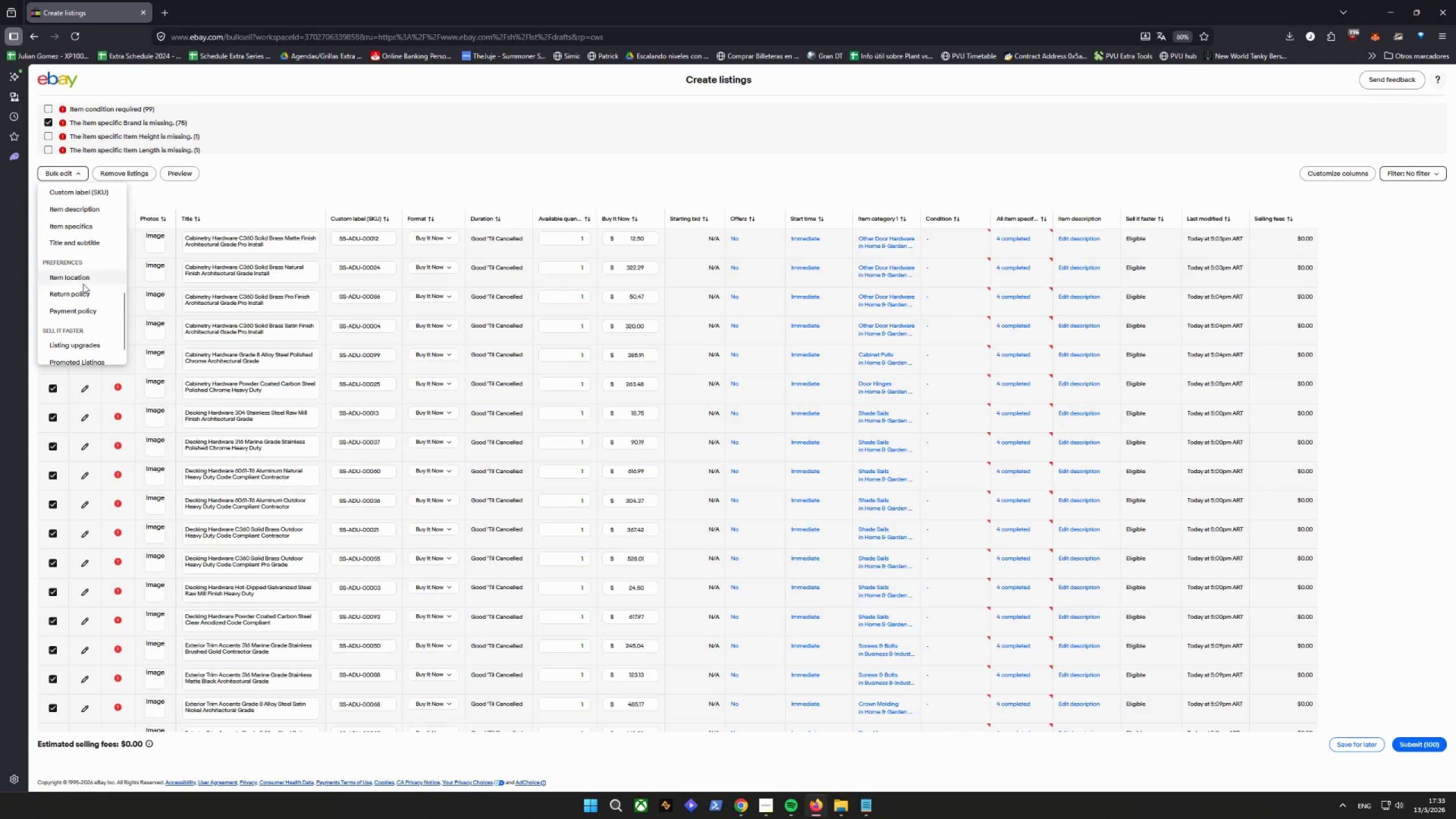 
scroll: coordinate [83, 315], scroll_direction: up, amount: 4.0
 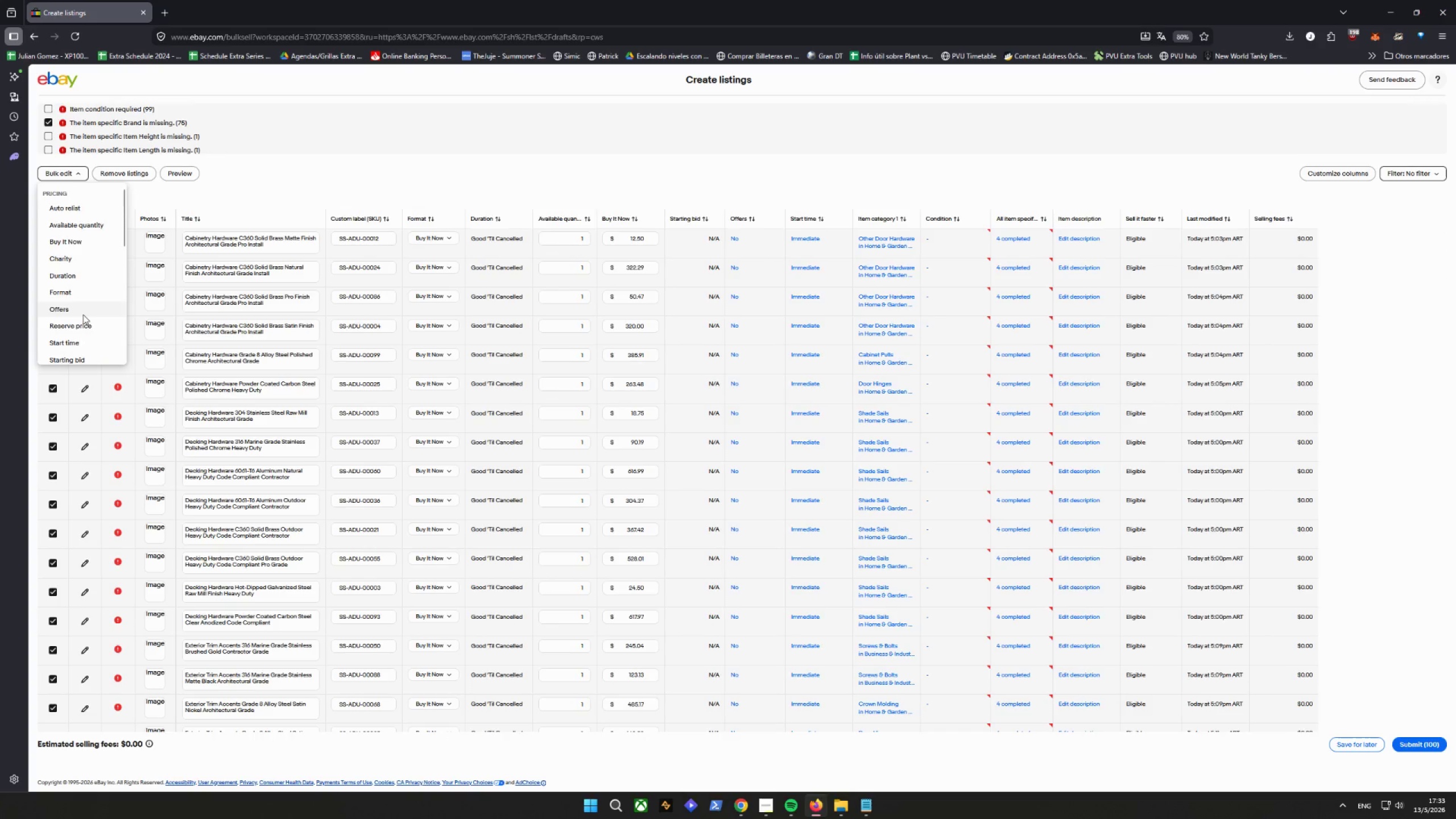 
scroll: coordinate [83, 315], scroll_direction: down, amount: 1.0
 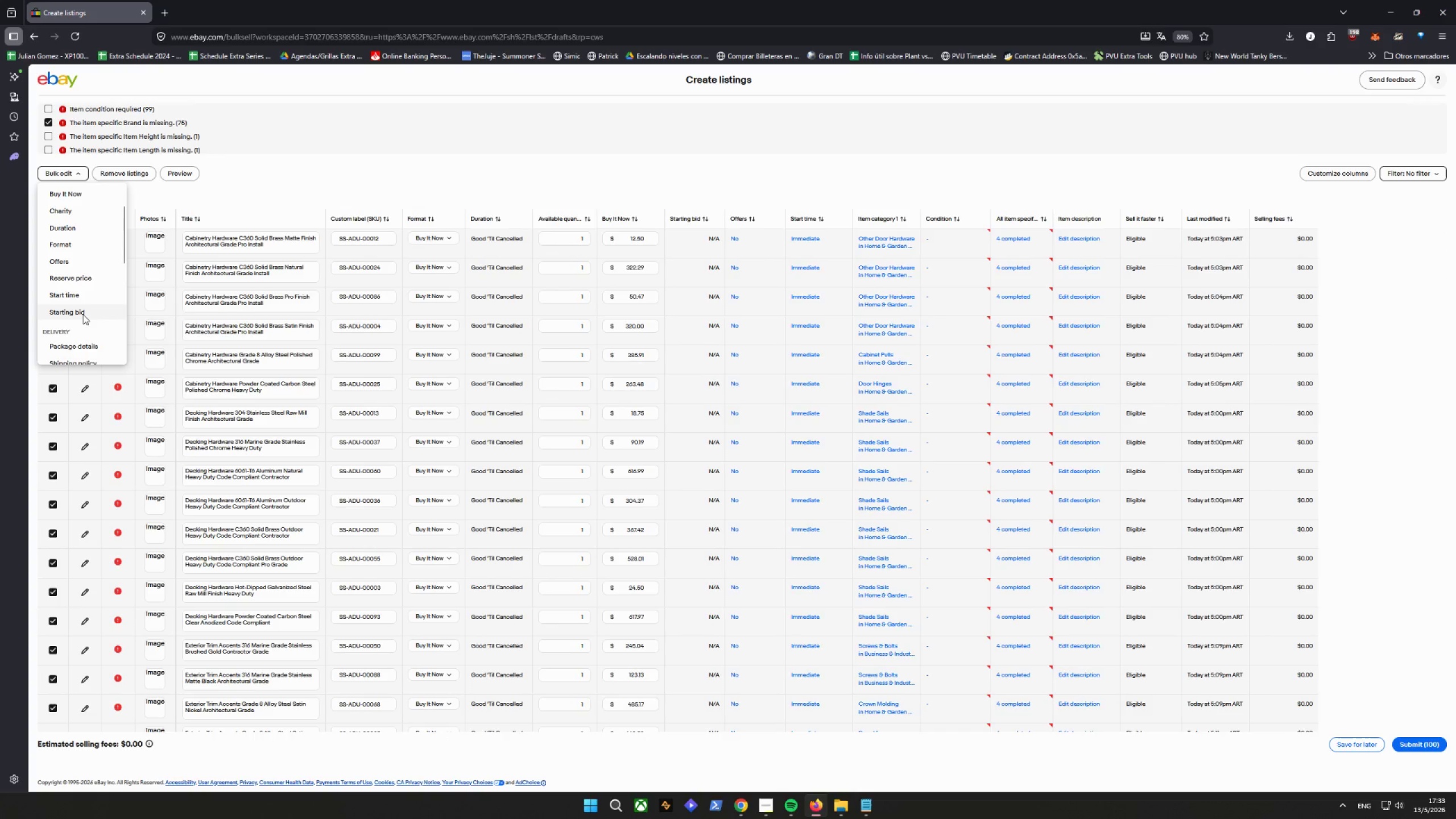 
scroll: coordinate [83, 315], scroll_direction: none, amount: 0.0
 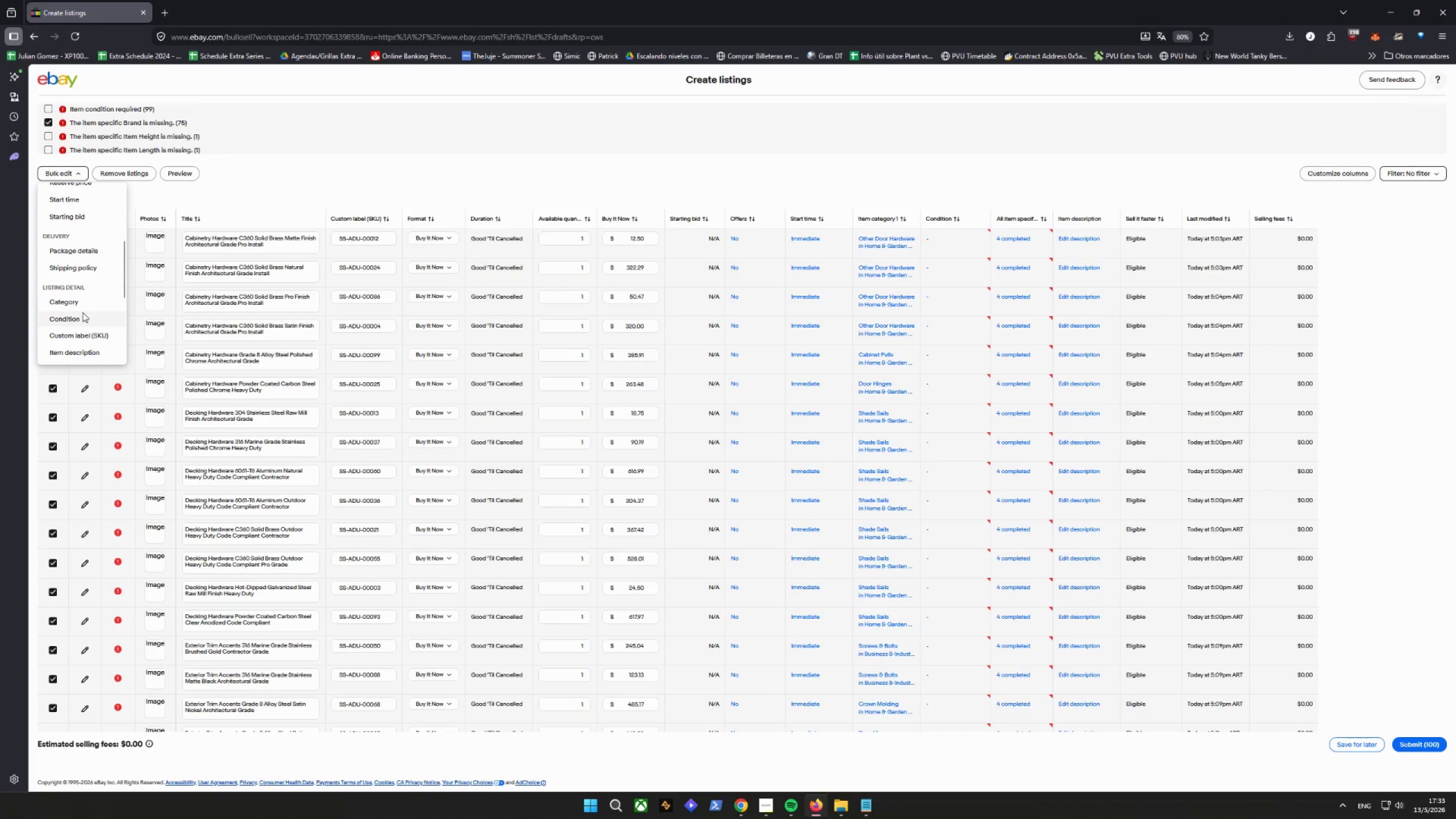 
scroll: coordinate [82, 312], scroll_direction: down, amount: 2.0
 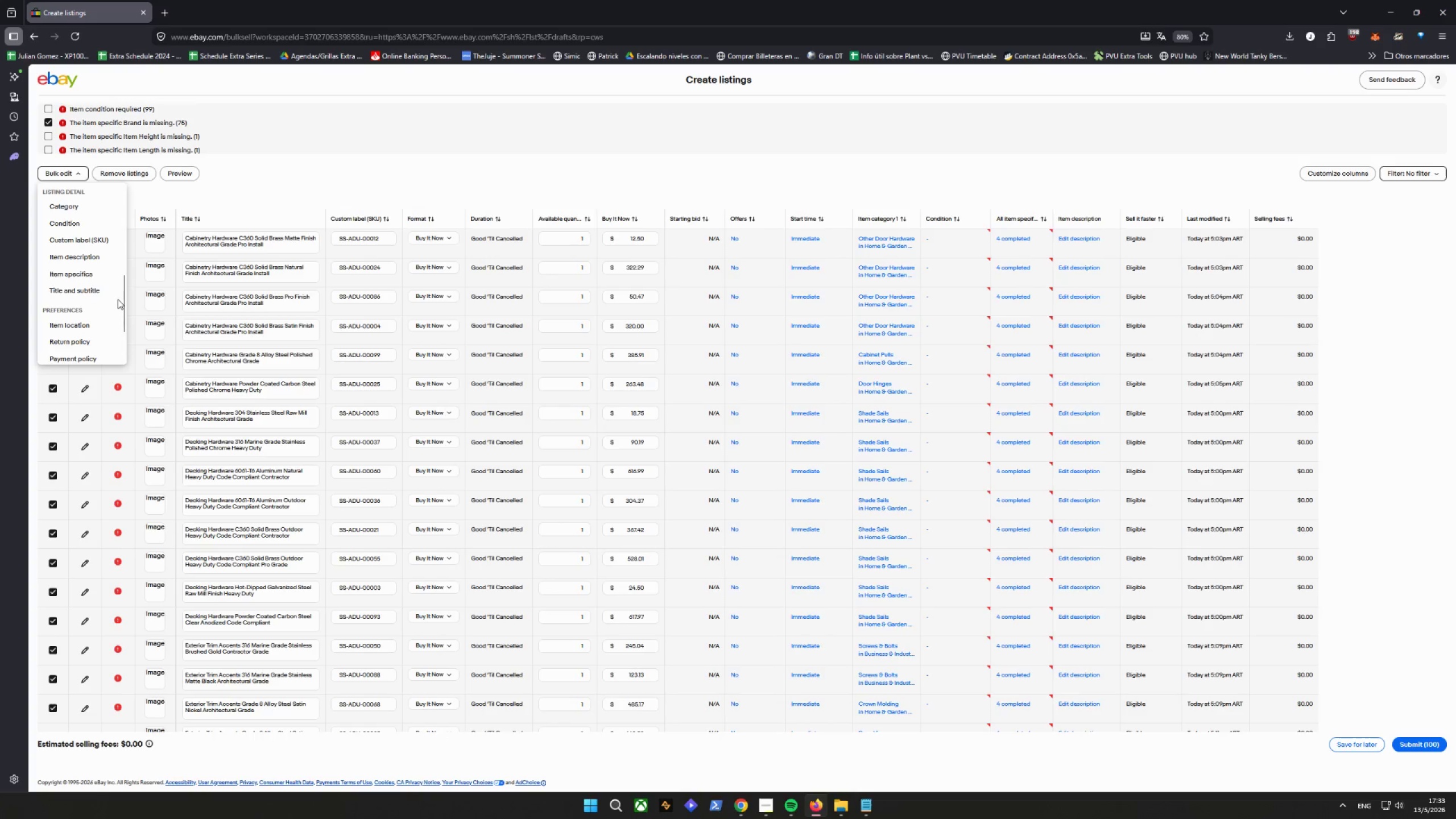 
left_click_drag(start_coordinate=[125, 296], to_coordinate=[116, 216])
 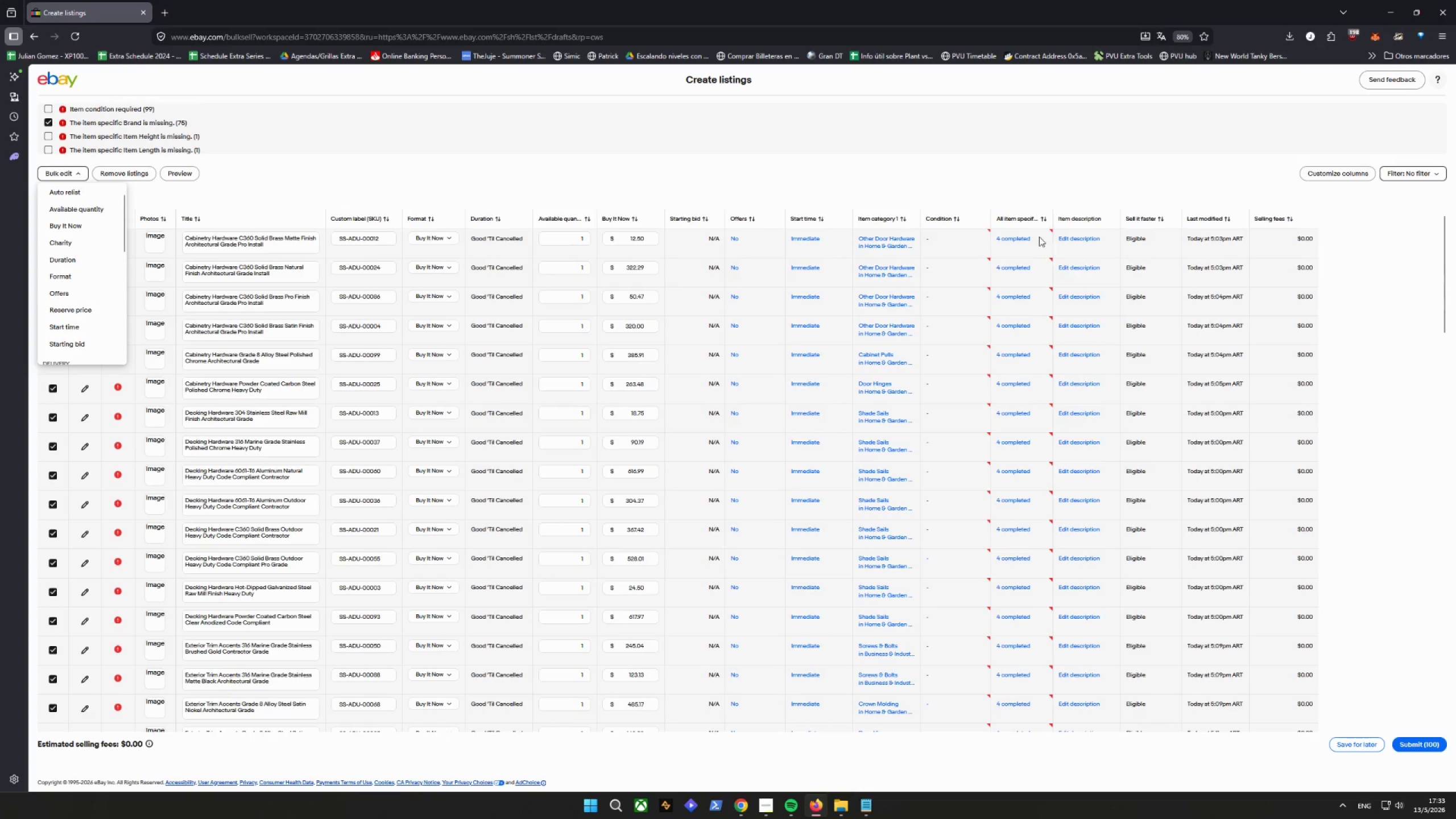 
left_click([1029, 237])
 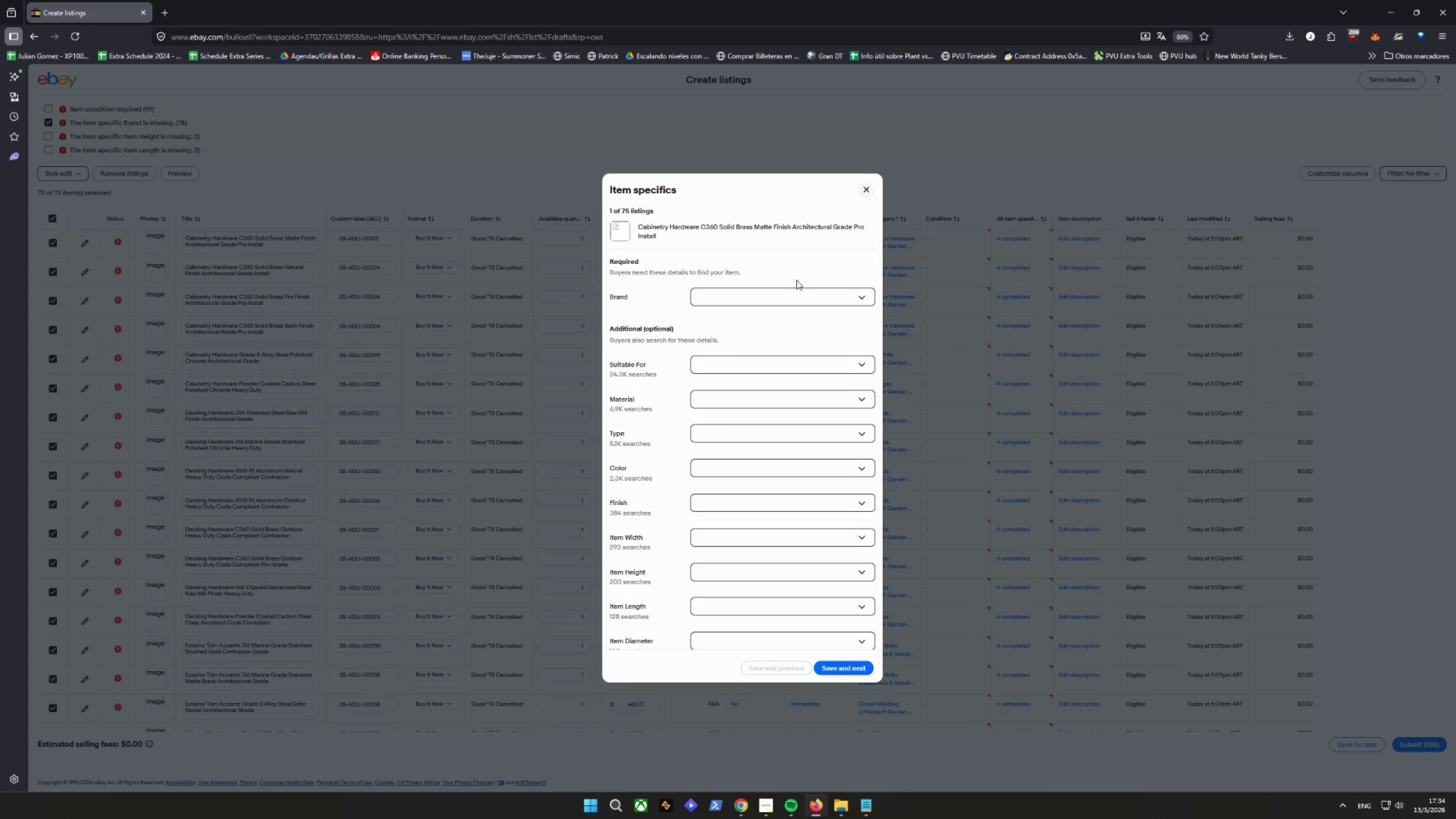 
wait(20.6)
 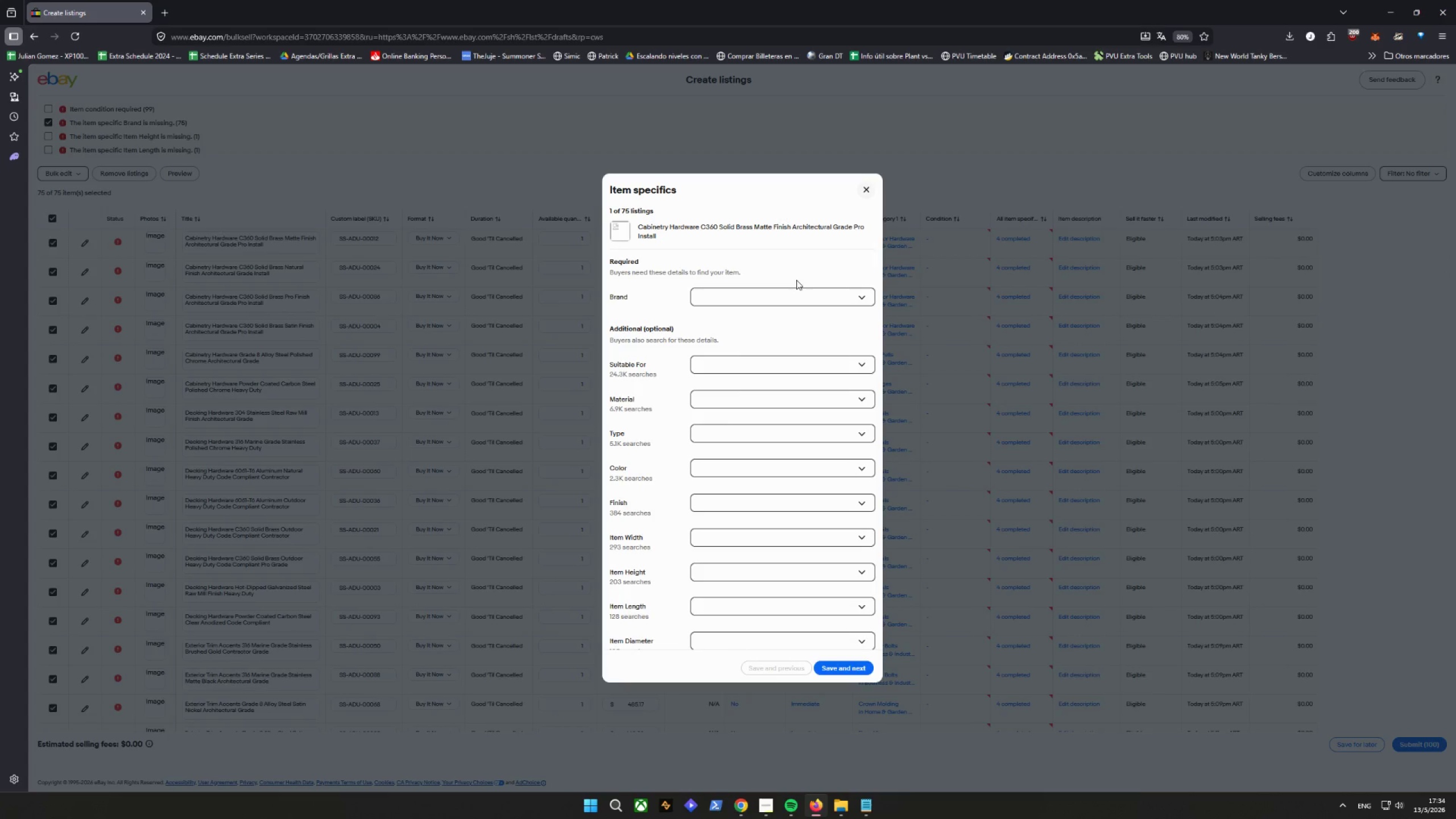 
left_click([860, 186])
 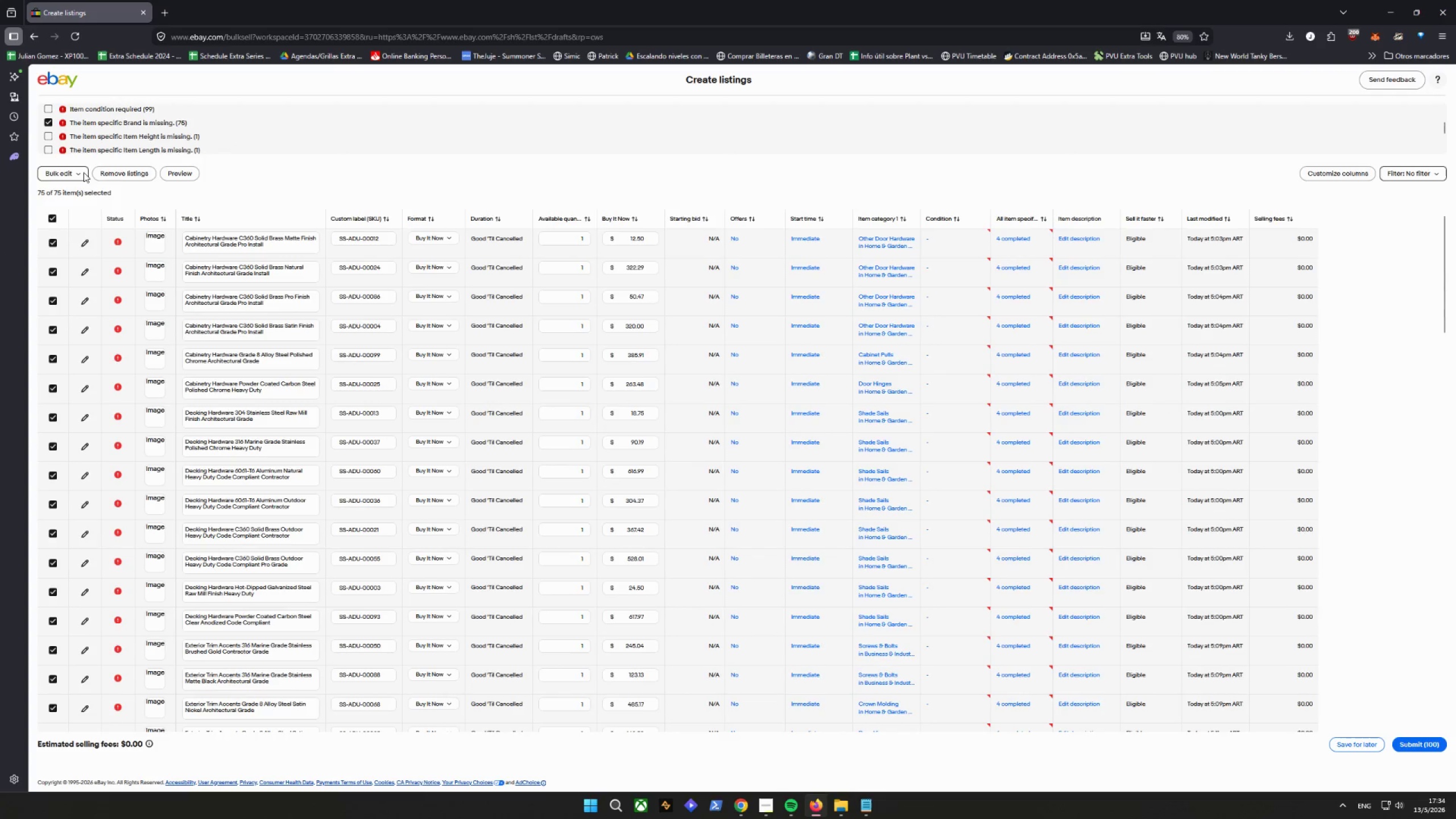 
left_click([66, 174])
 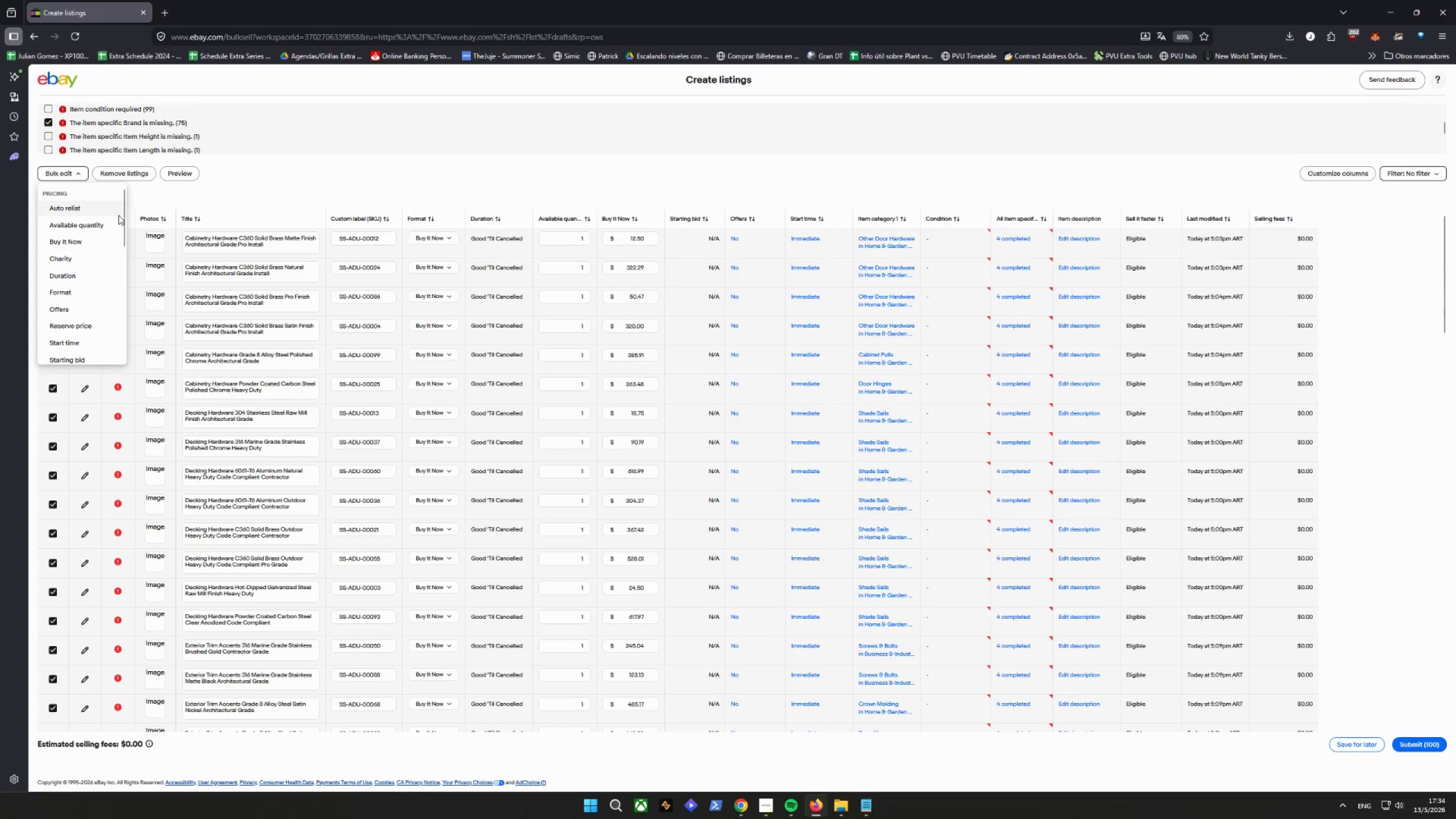 
left_click_drag(start_coordinate=[122, 219], to_coordinate=[118, 302])
 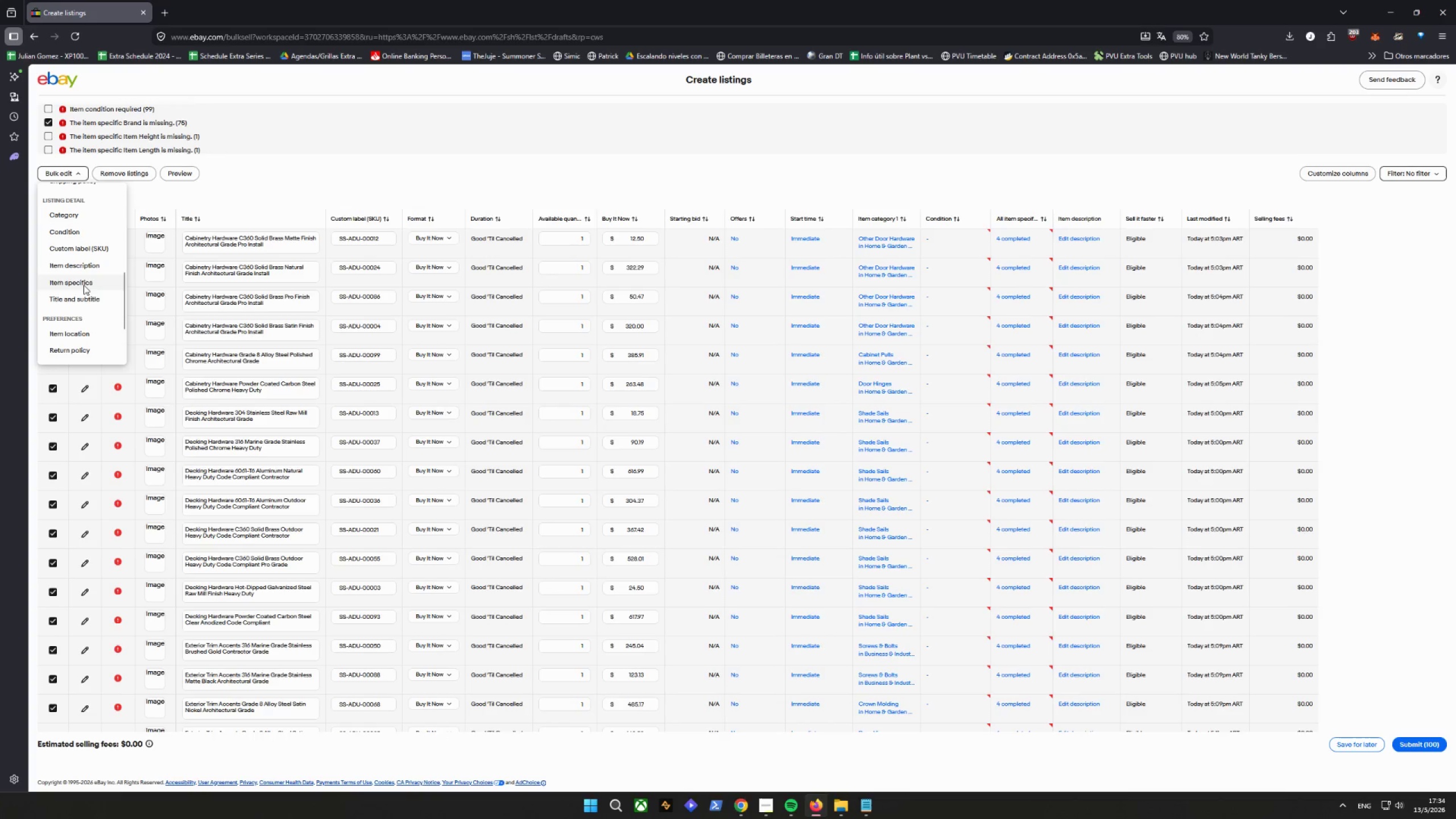 
left_click([82, 284])
 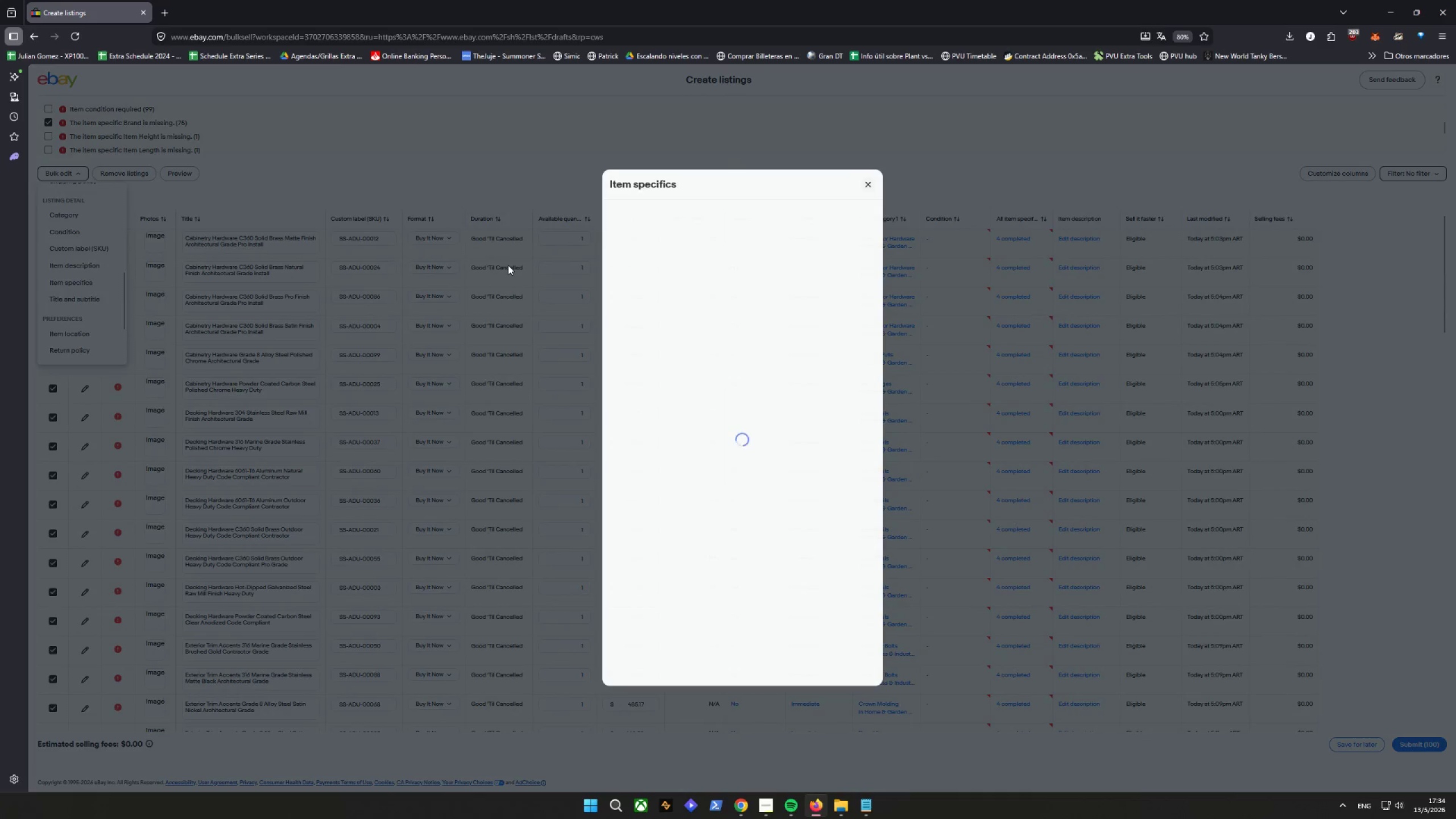 
mouse_move([793, 313])
 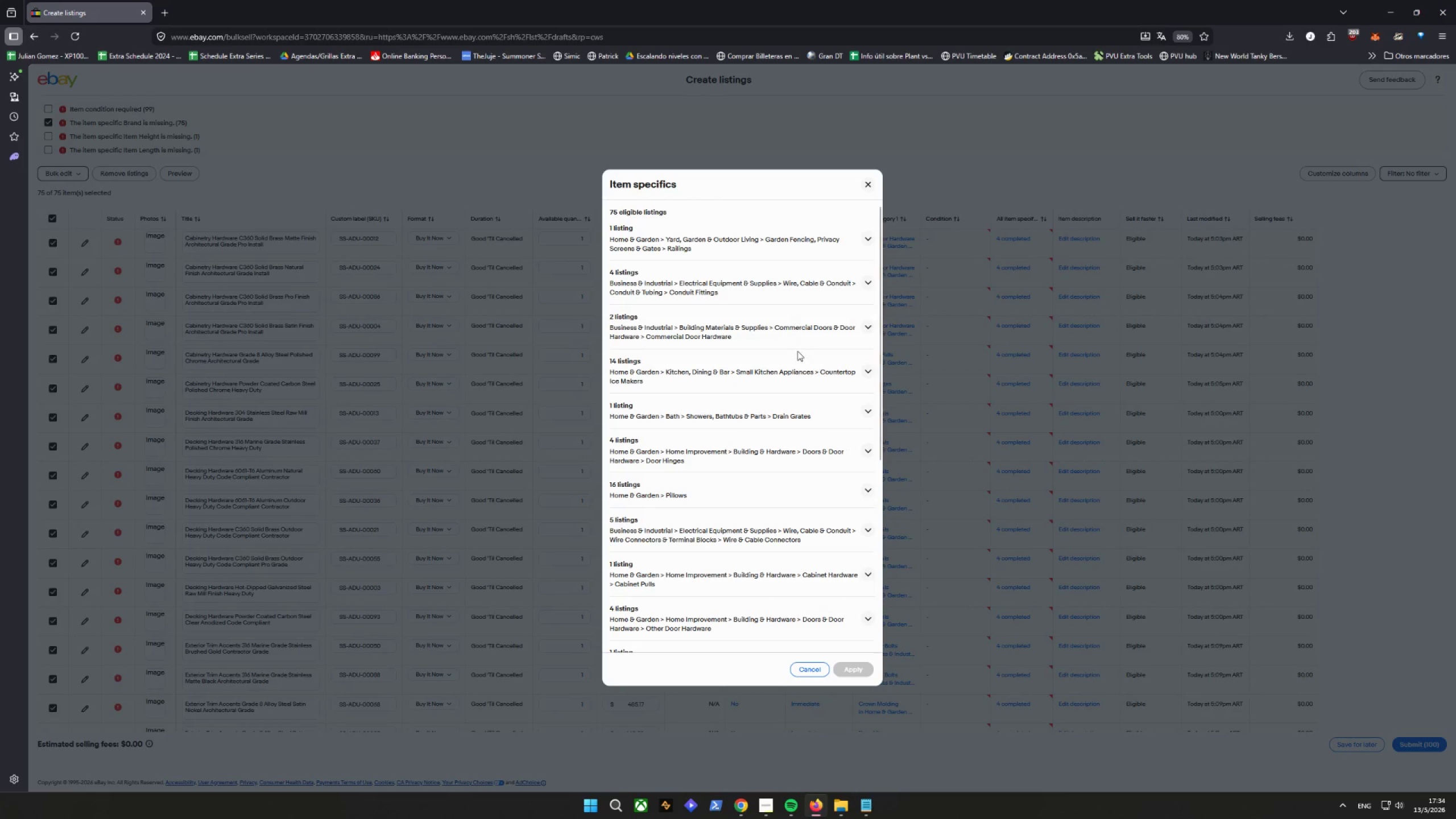 
scroll: coordinate [795, 346], scroll_direction: down, amount: 14.0
 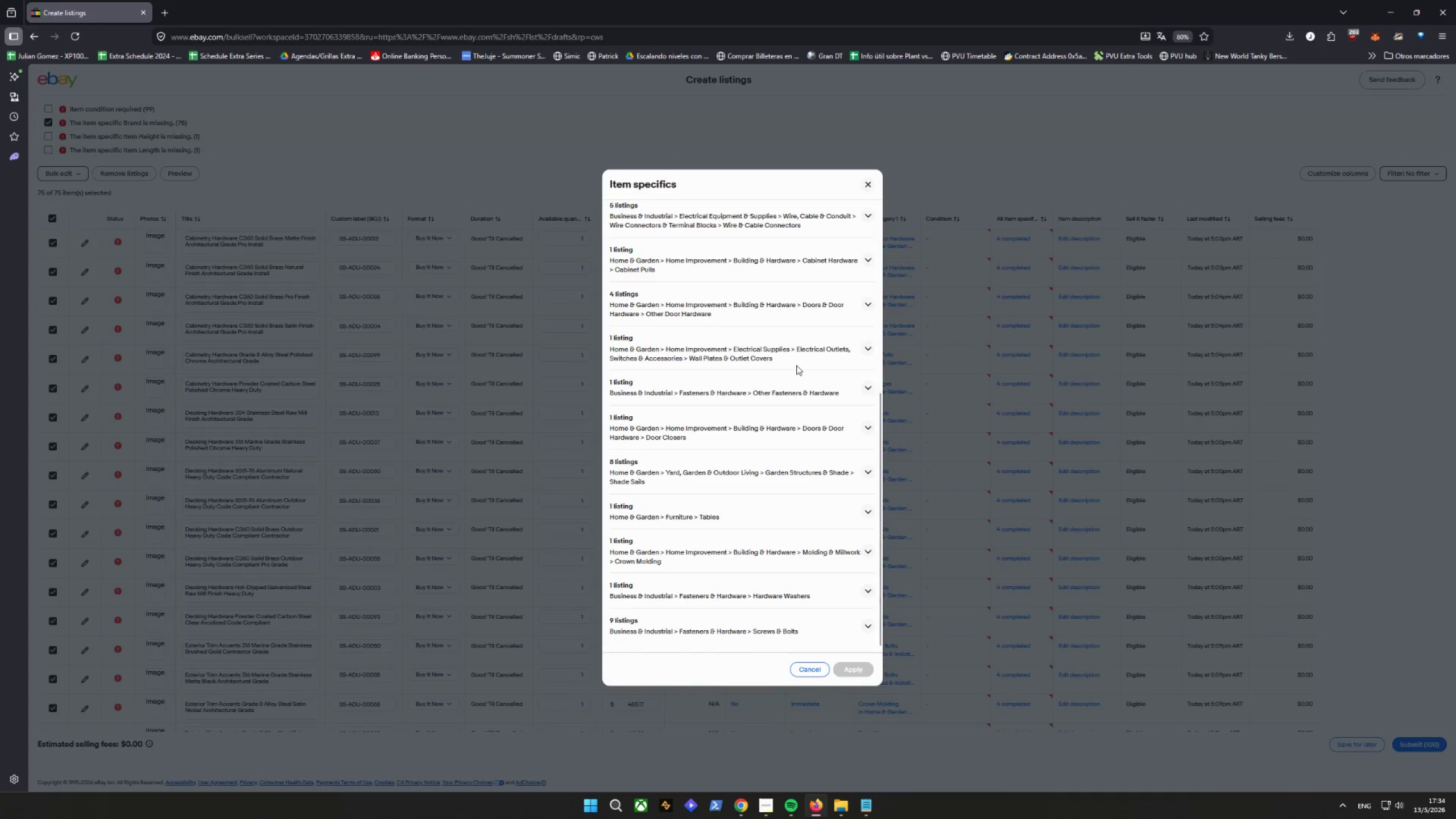 
scroll: coordinate [792, 378], scroll_direction: up, amount: 12.0
 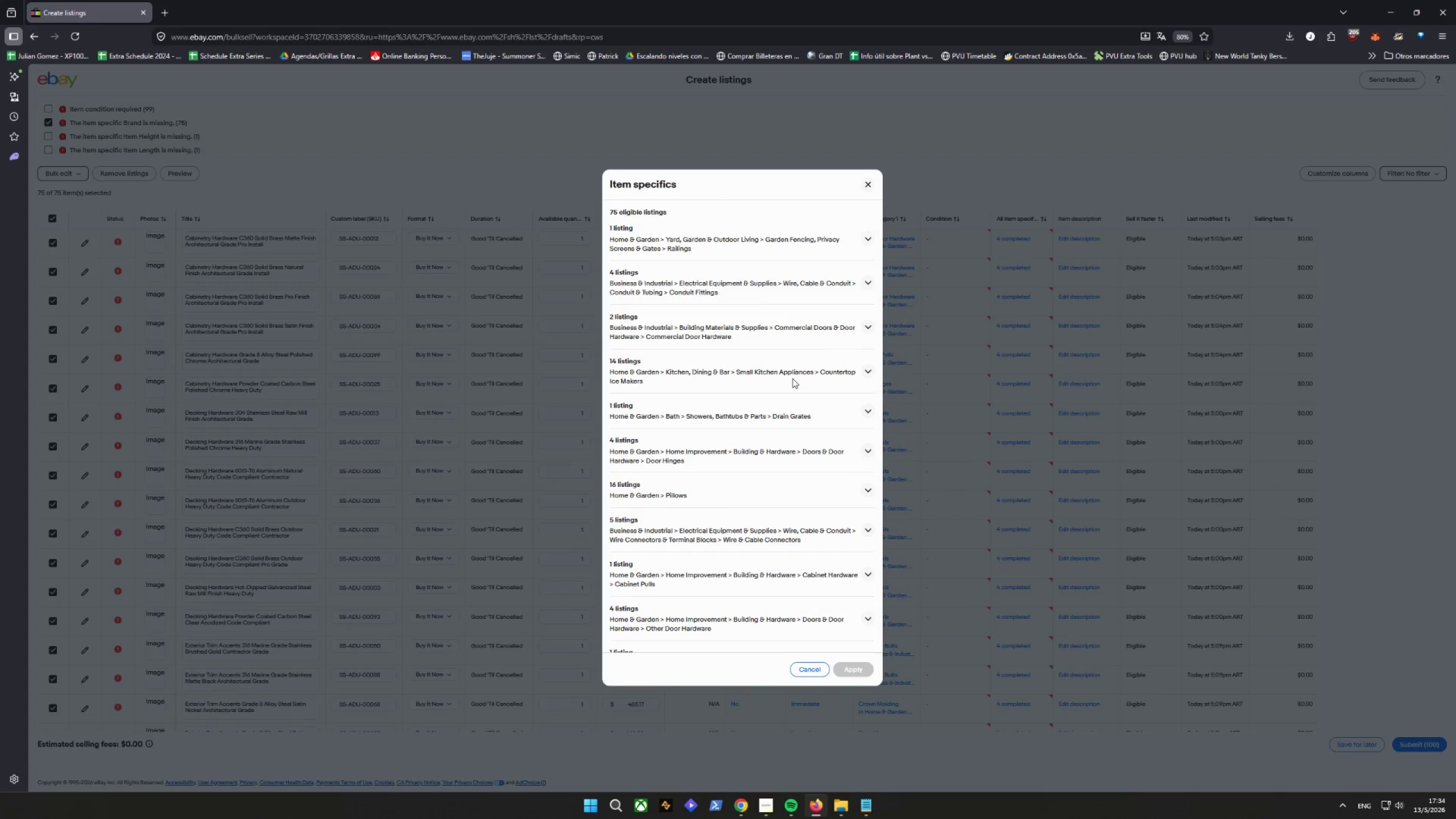 
wait(8.5)
 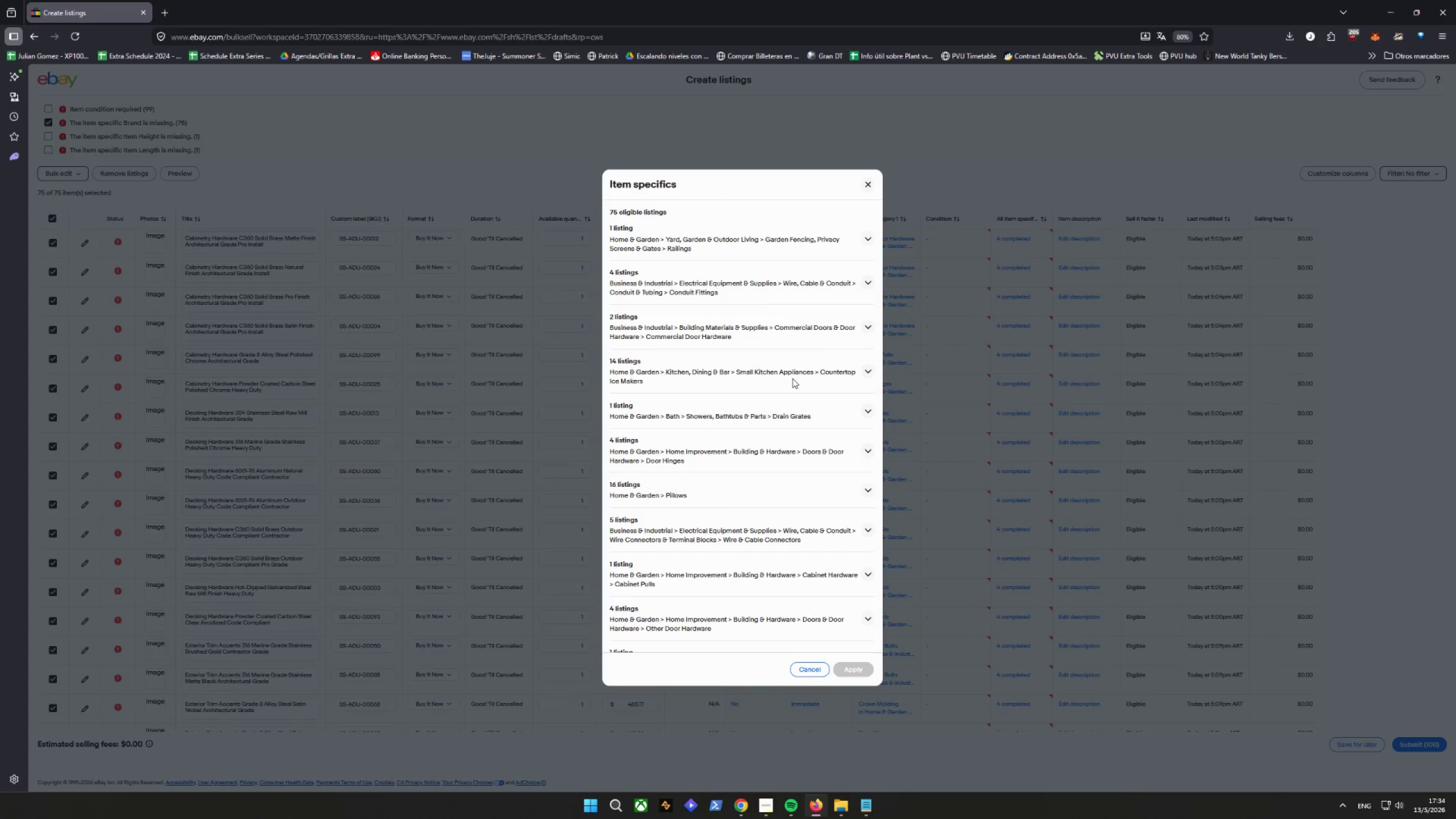 
left_click([793, 373])
 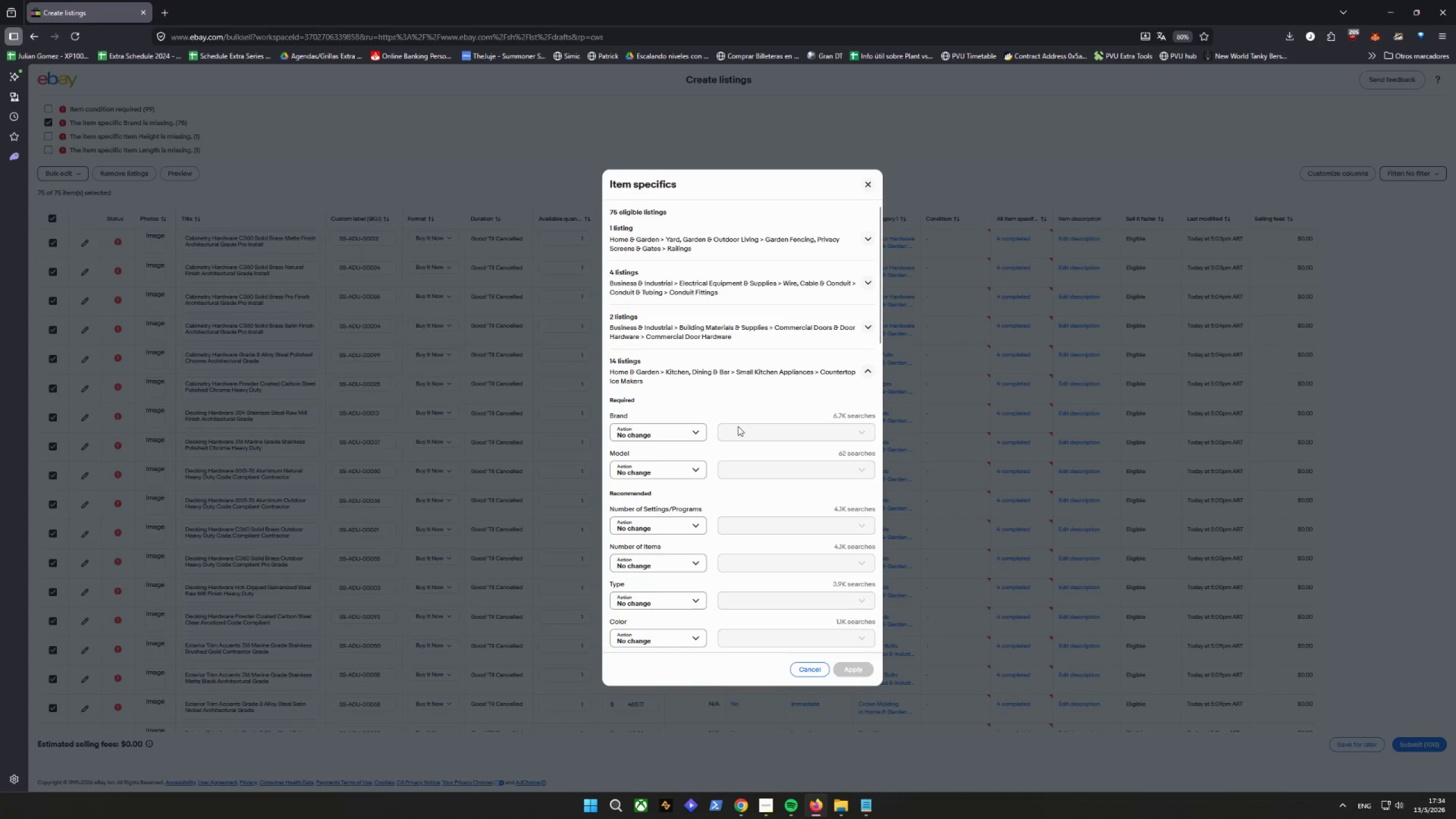 
double_click([763, 441])
 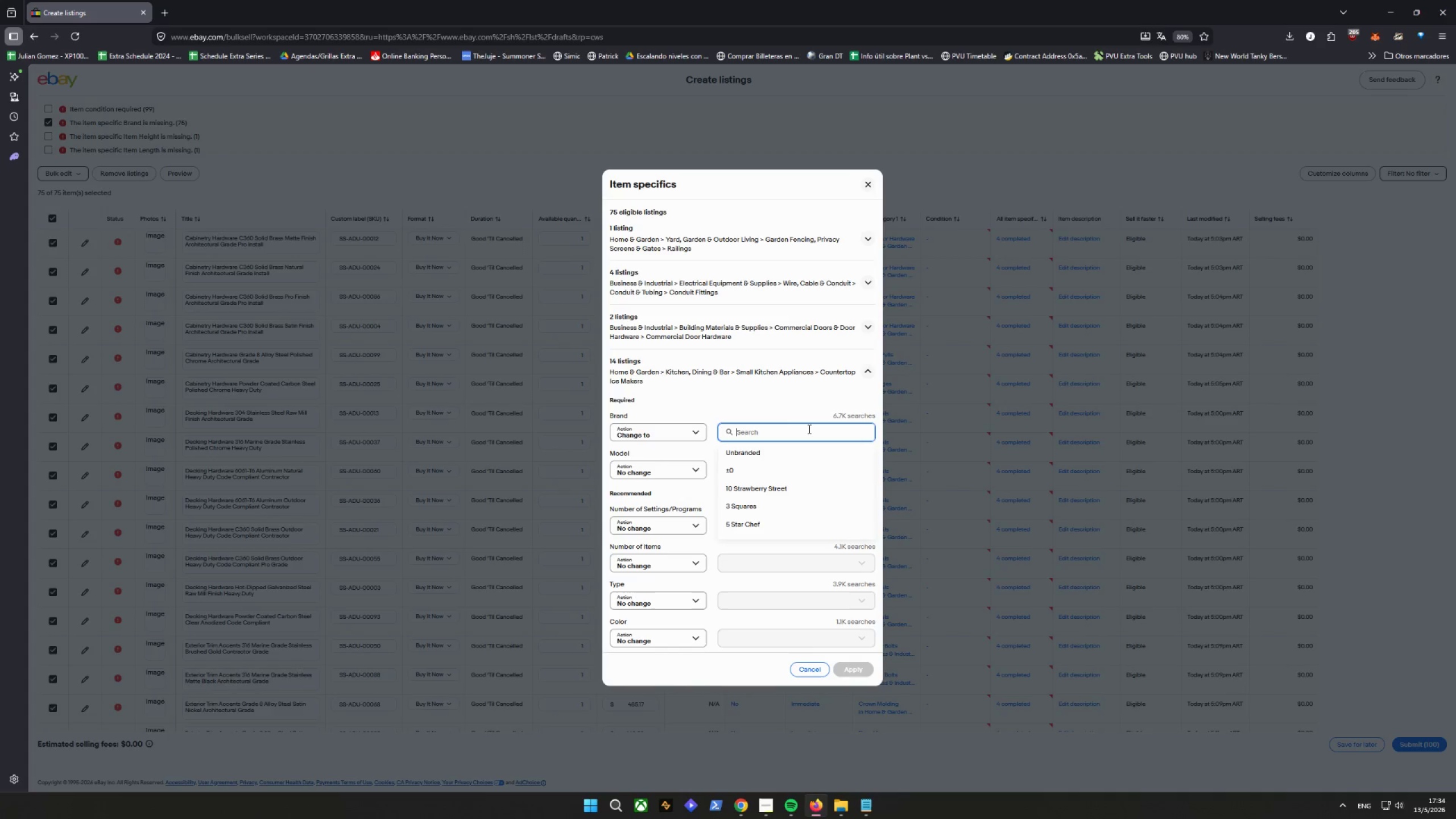 
wait(10.26)
 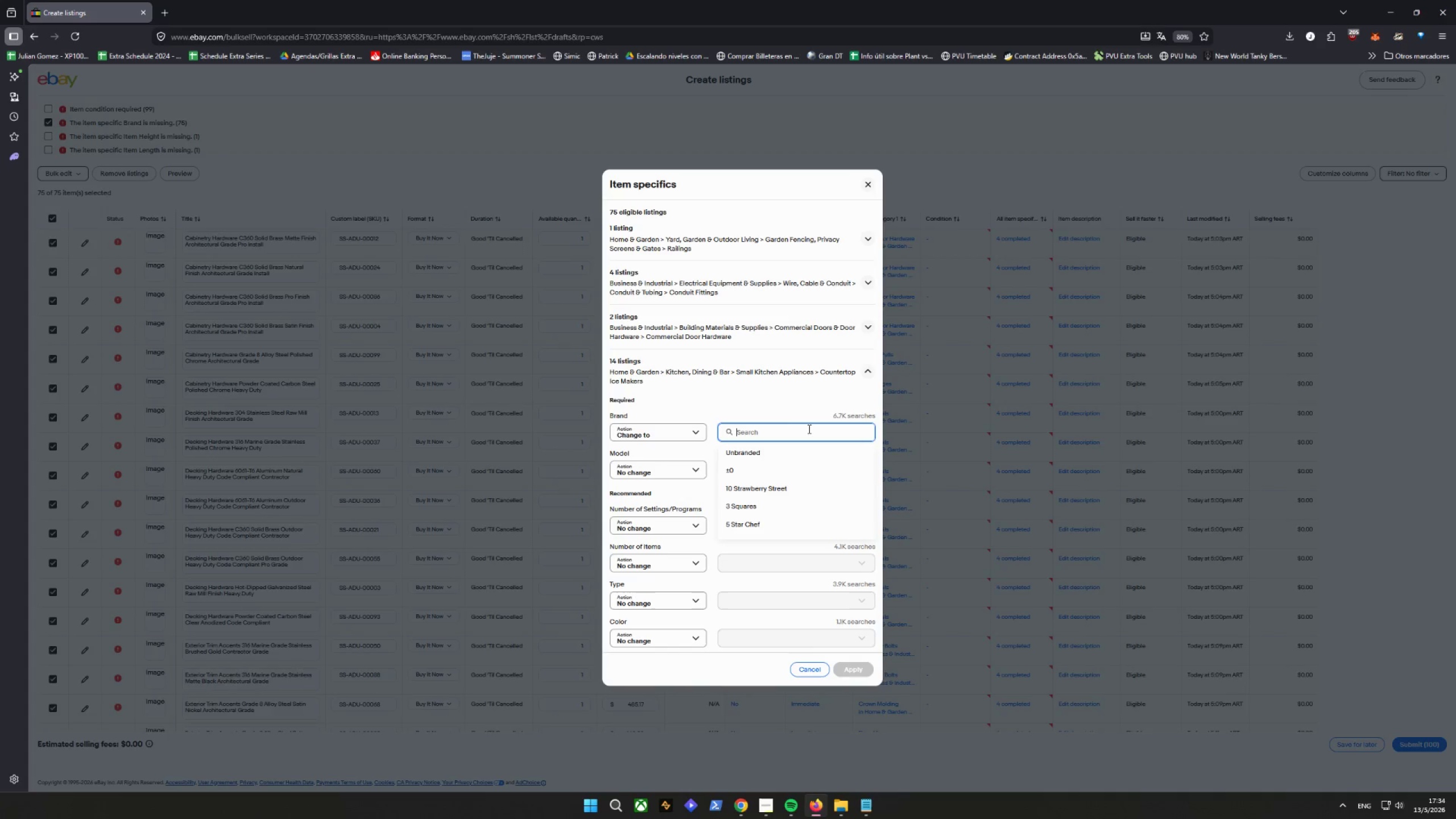 
type(Structura-Supply)
 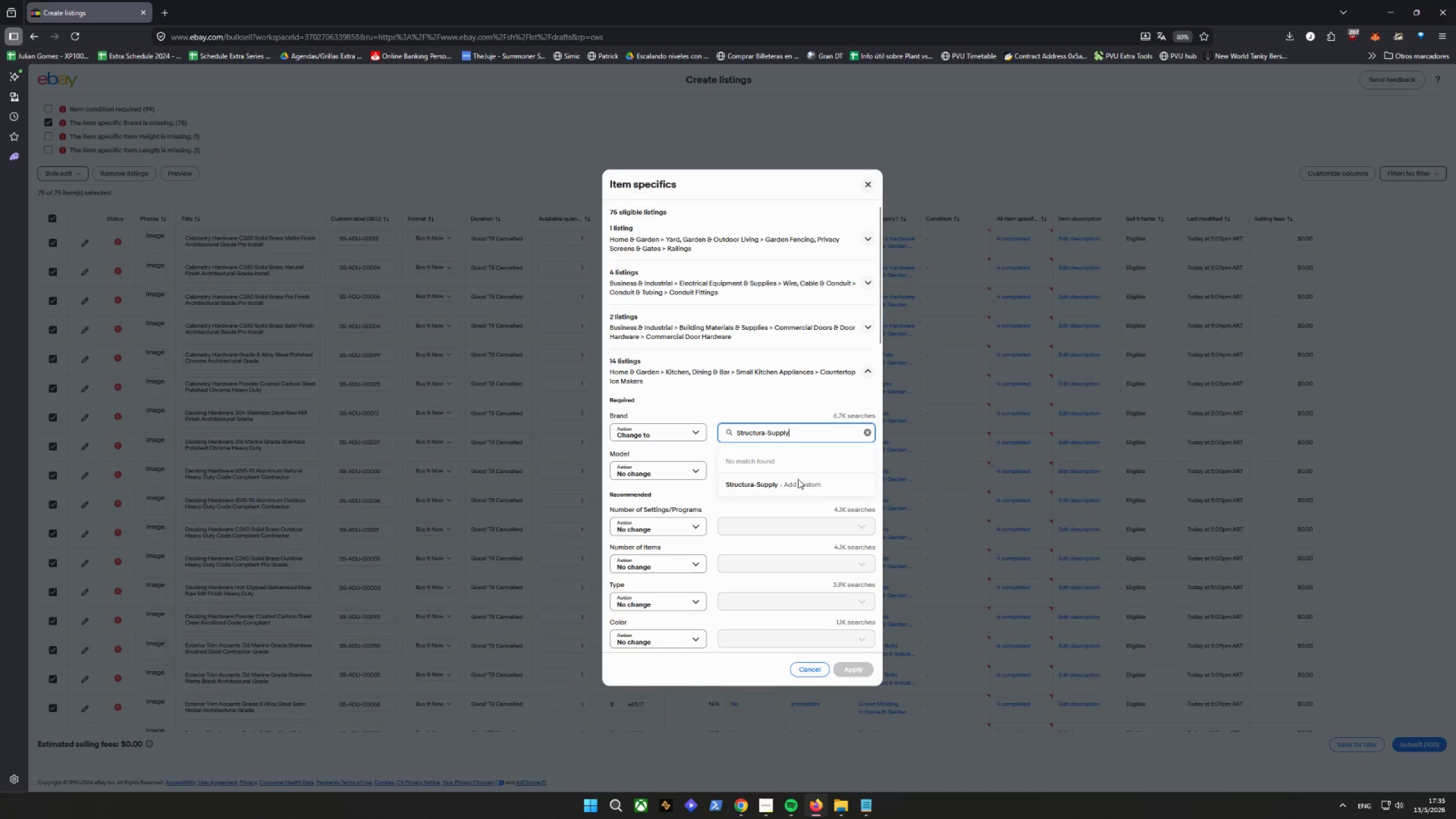 
left_click([775, 487])
 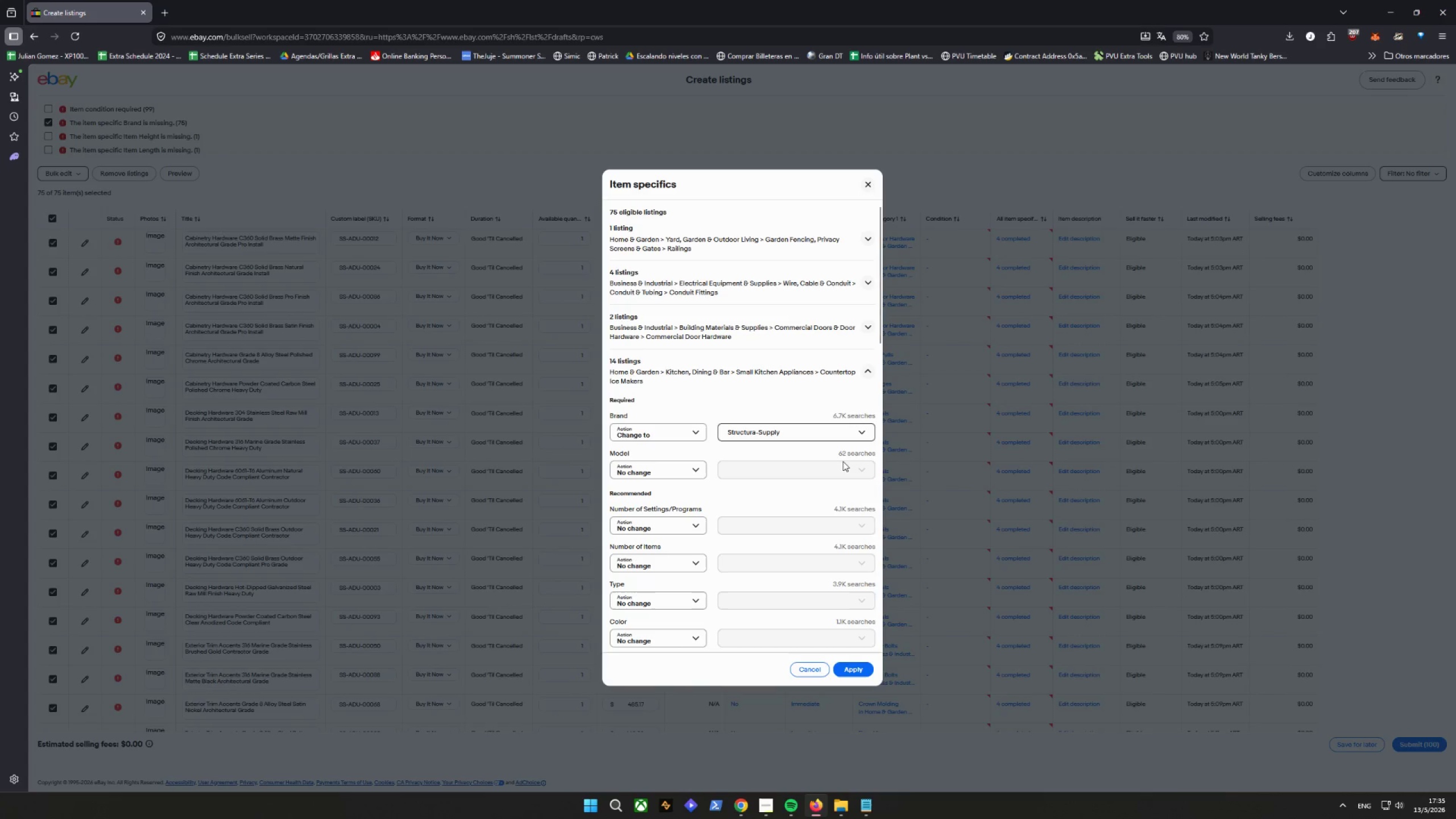 
scroll: coordinate [787, 438], scroll_direction: down, amount: 13.0
 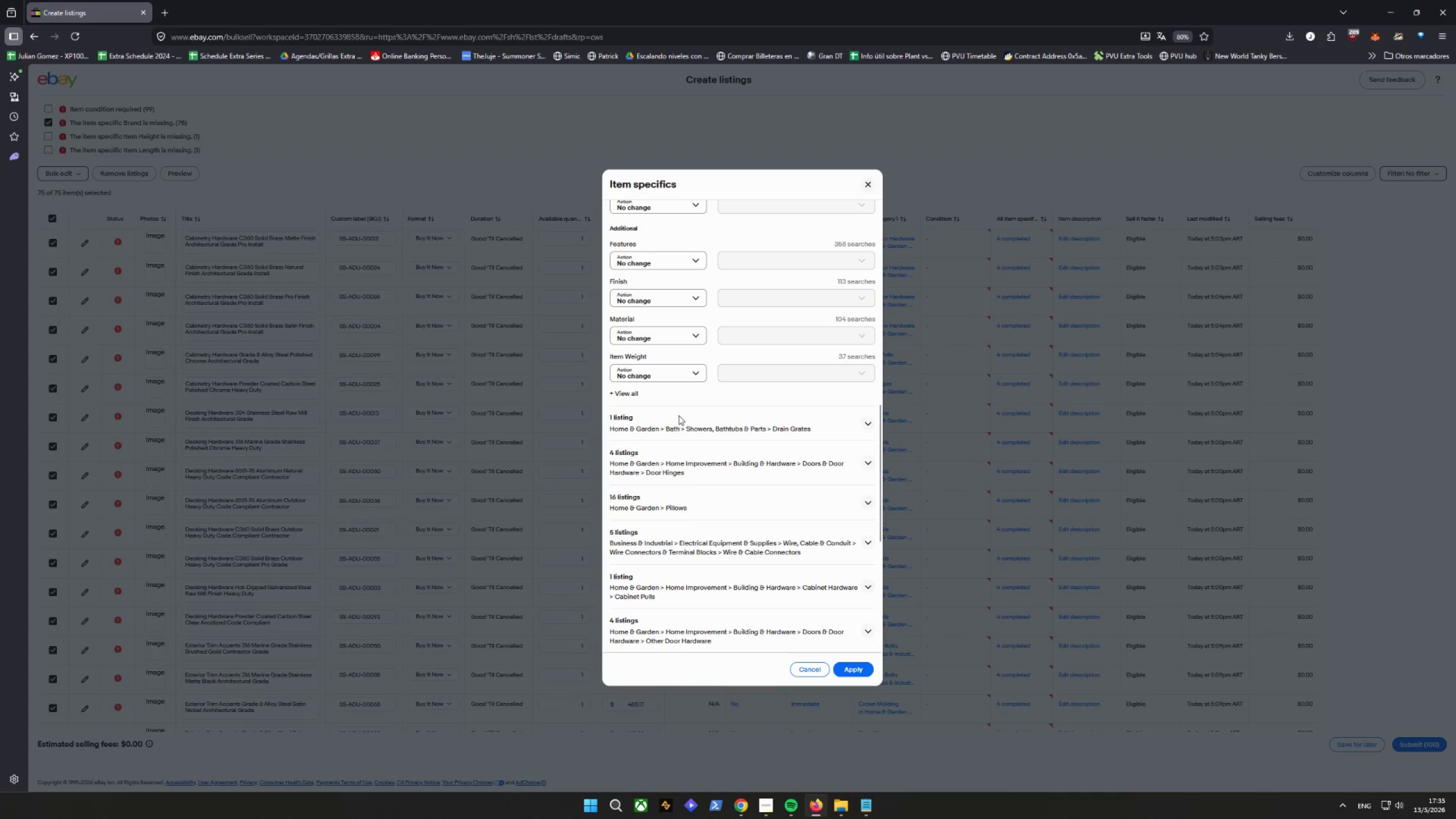 
scroll: coordinate [708, 402], scroll_direction: down, amount: 5.0
 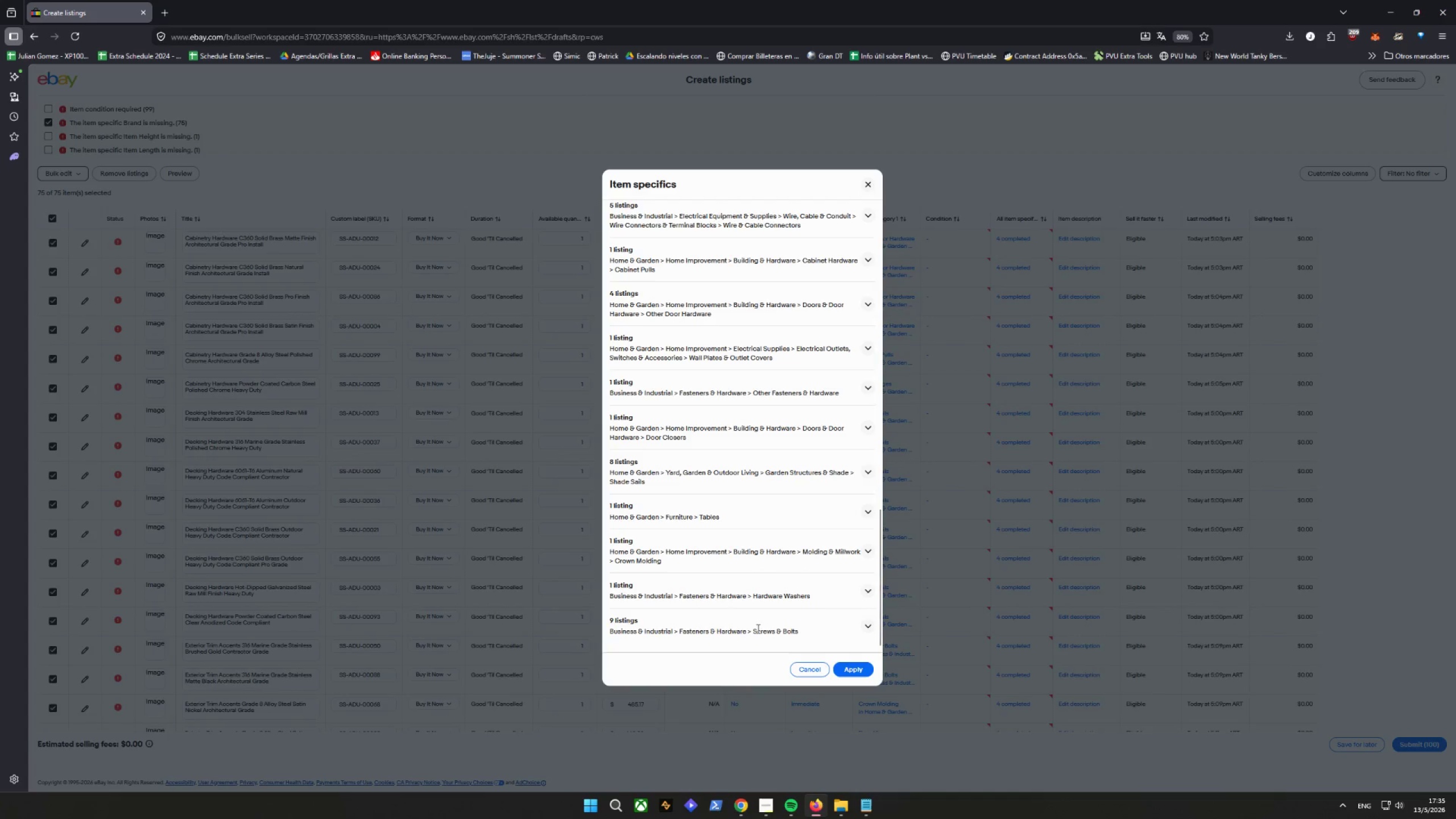 
left_click([692, 626])
 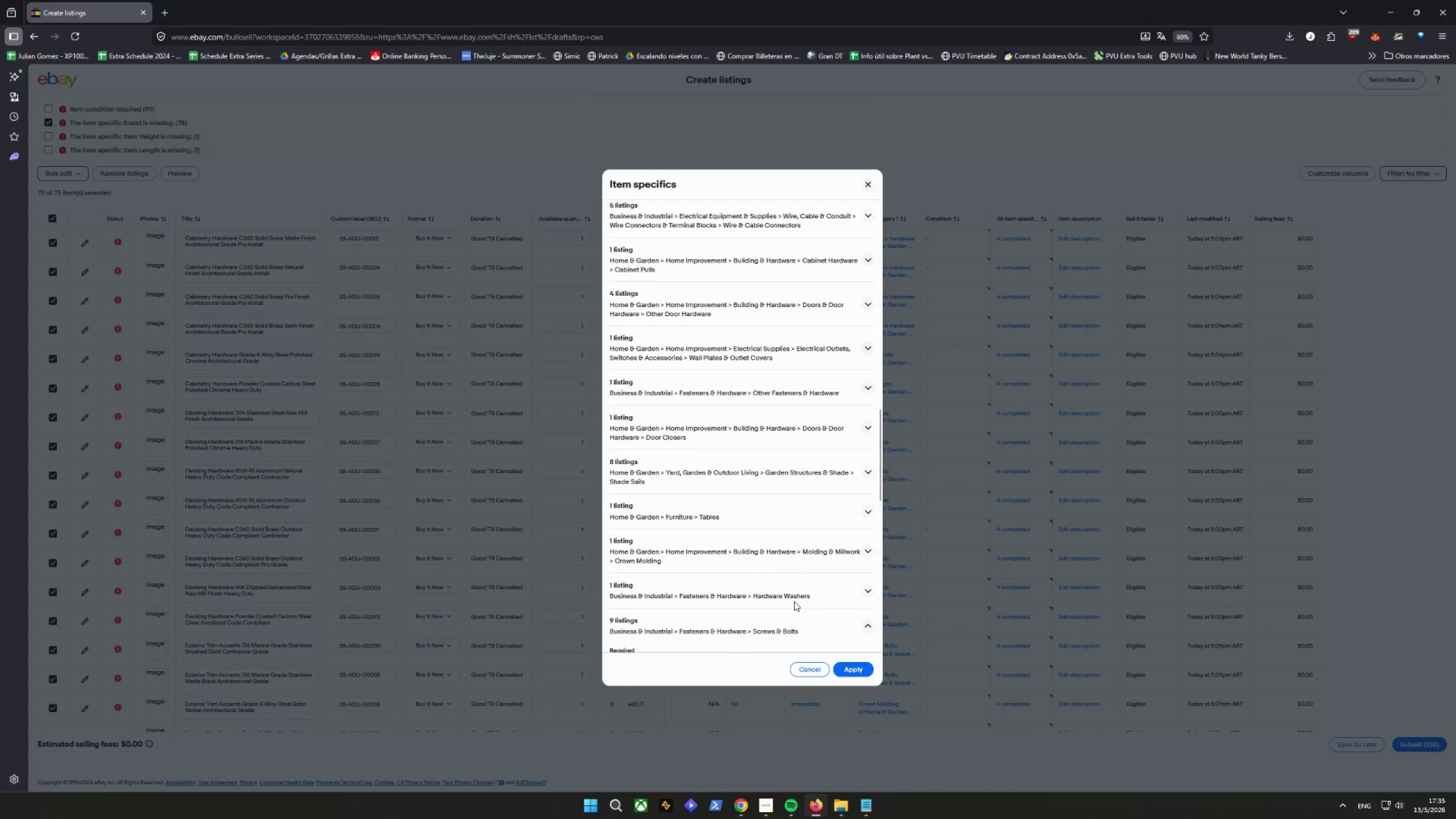 
scroll: coordinate [795, 598], scroll_direction: down, amount: 5.0
 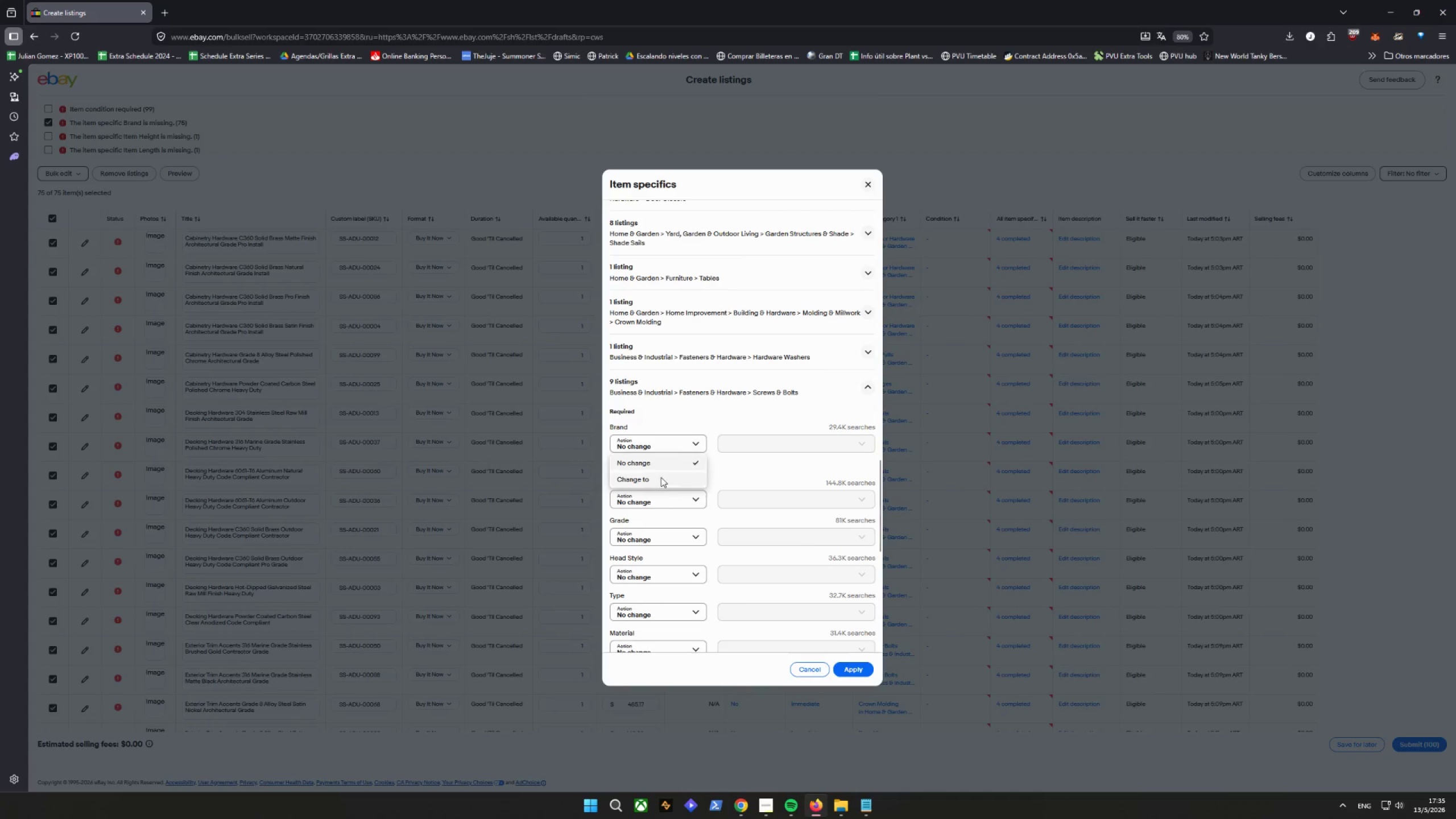 
double_click([784, 446])
 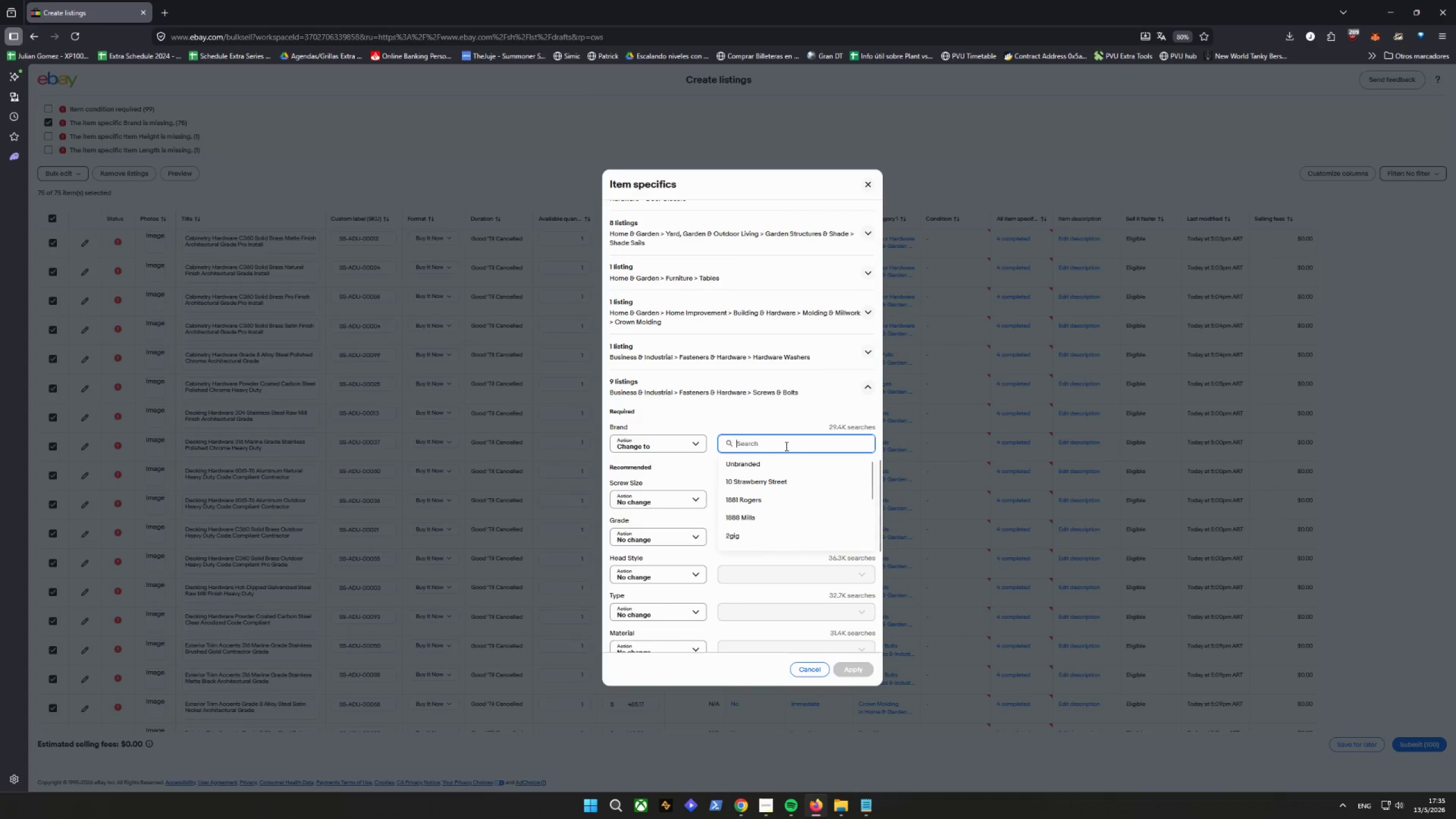 
type(s)
key(Backspace)
type(Structura-Supply)
 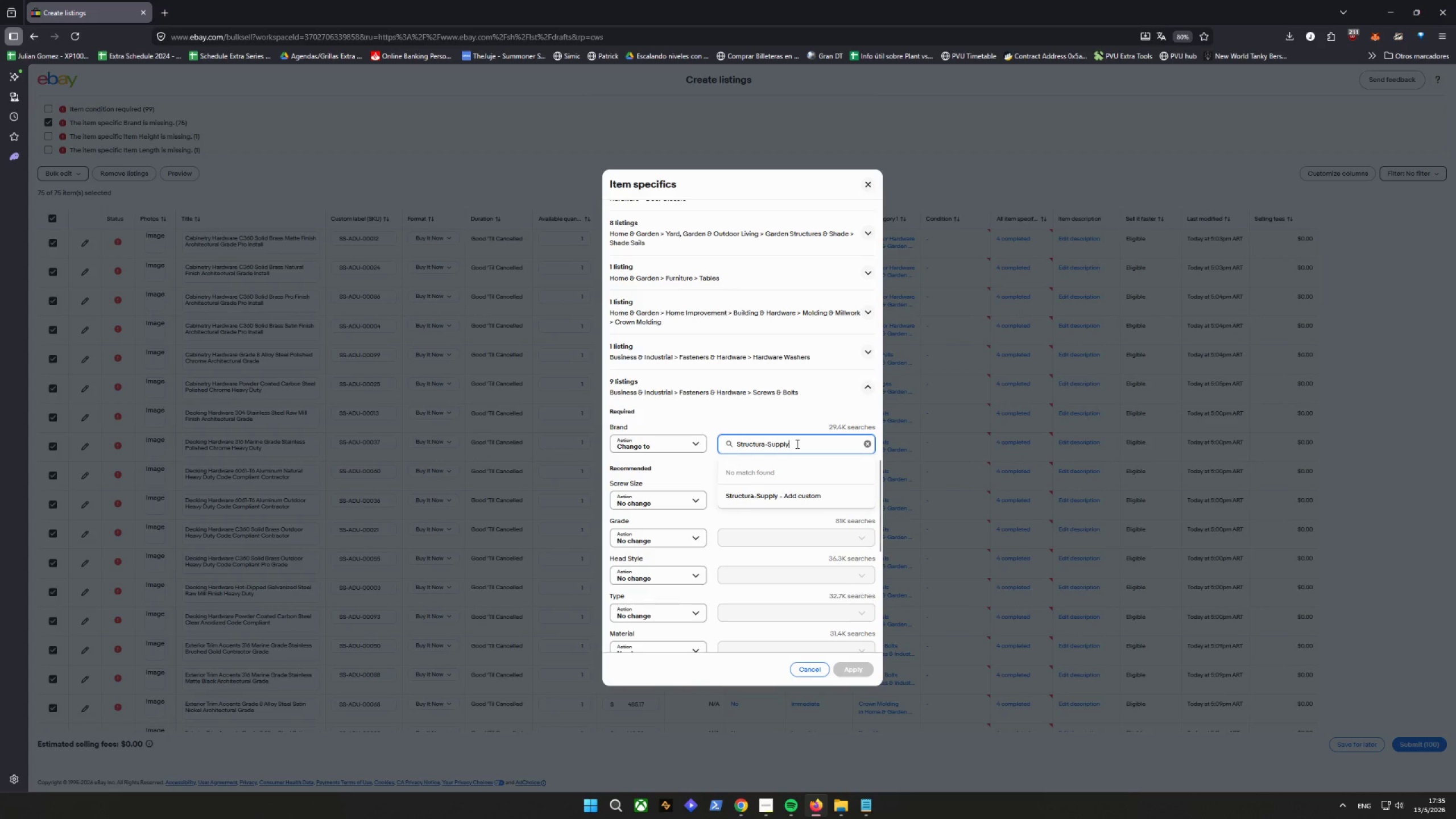 
left_click_drag(start_coordinate=[795, 444], to_coordinate=[648, 464])
 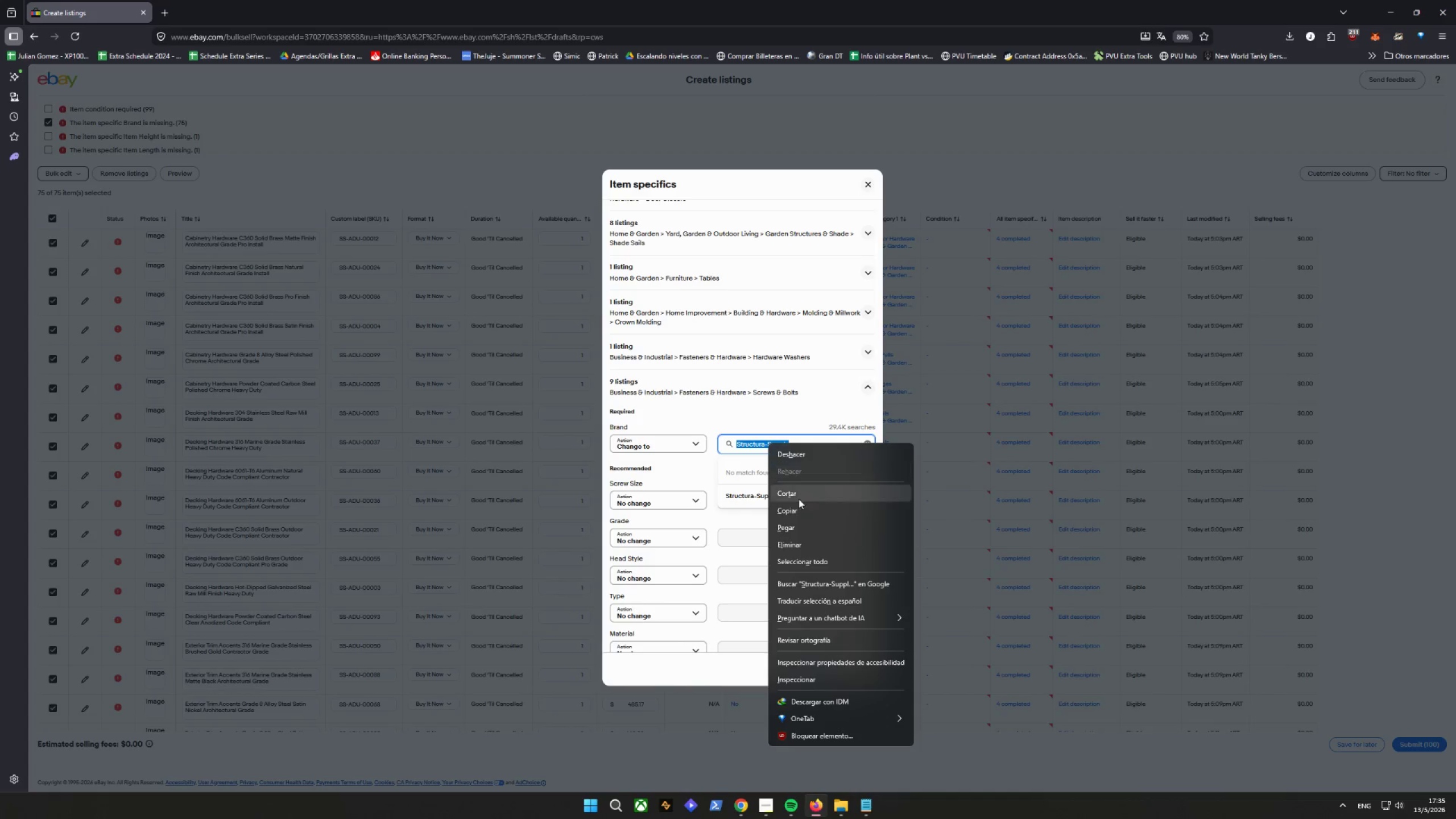 
left_click([799, 503])
 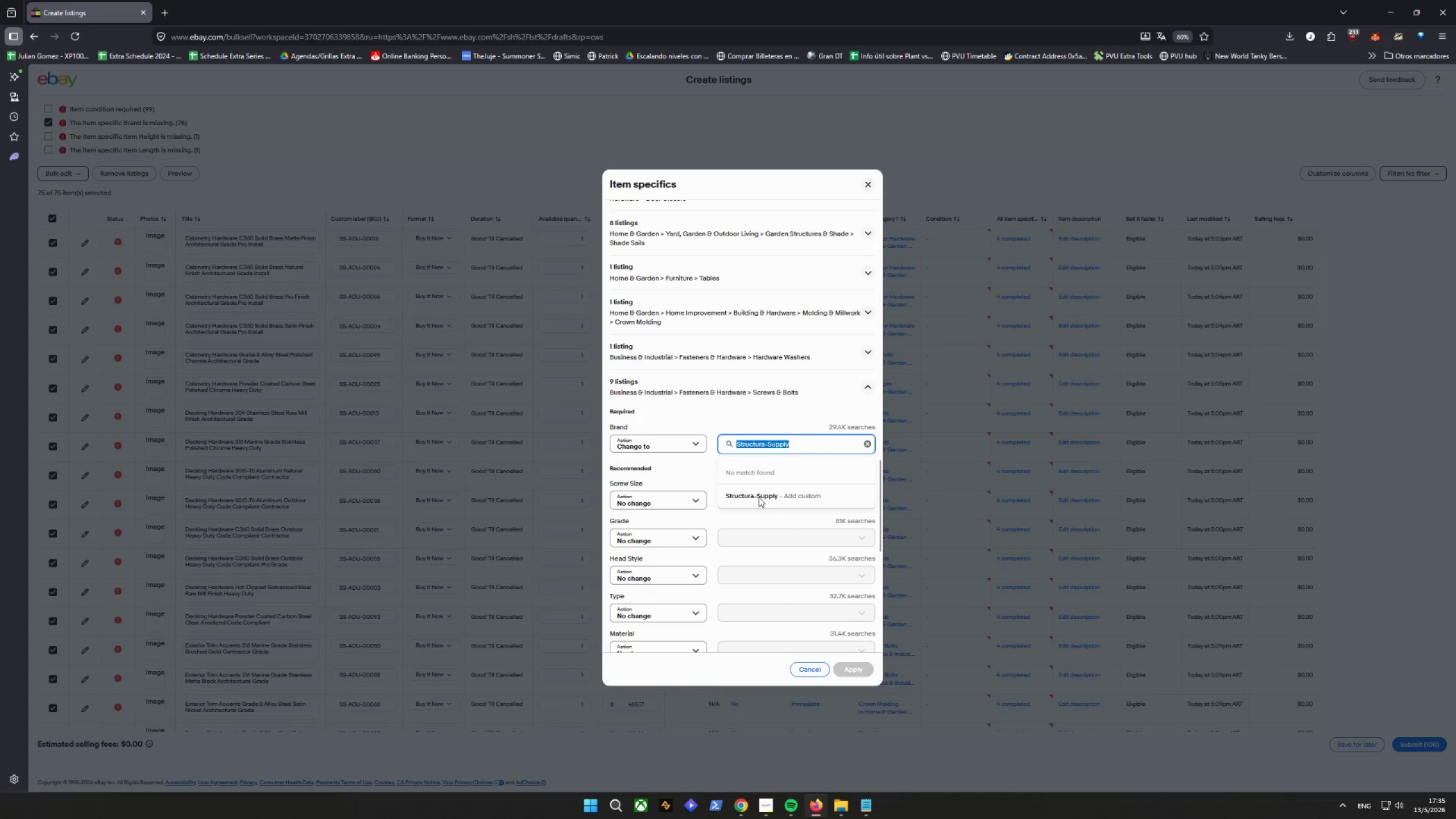 
left_click([791, 494])
 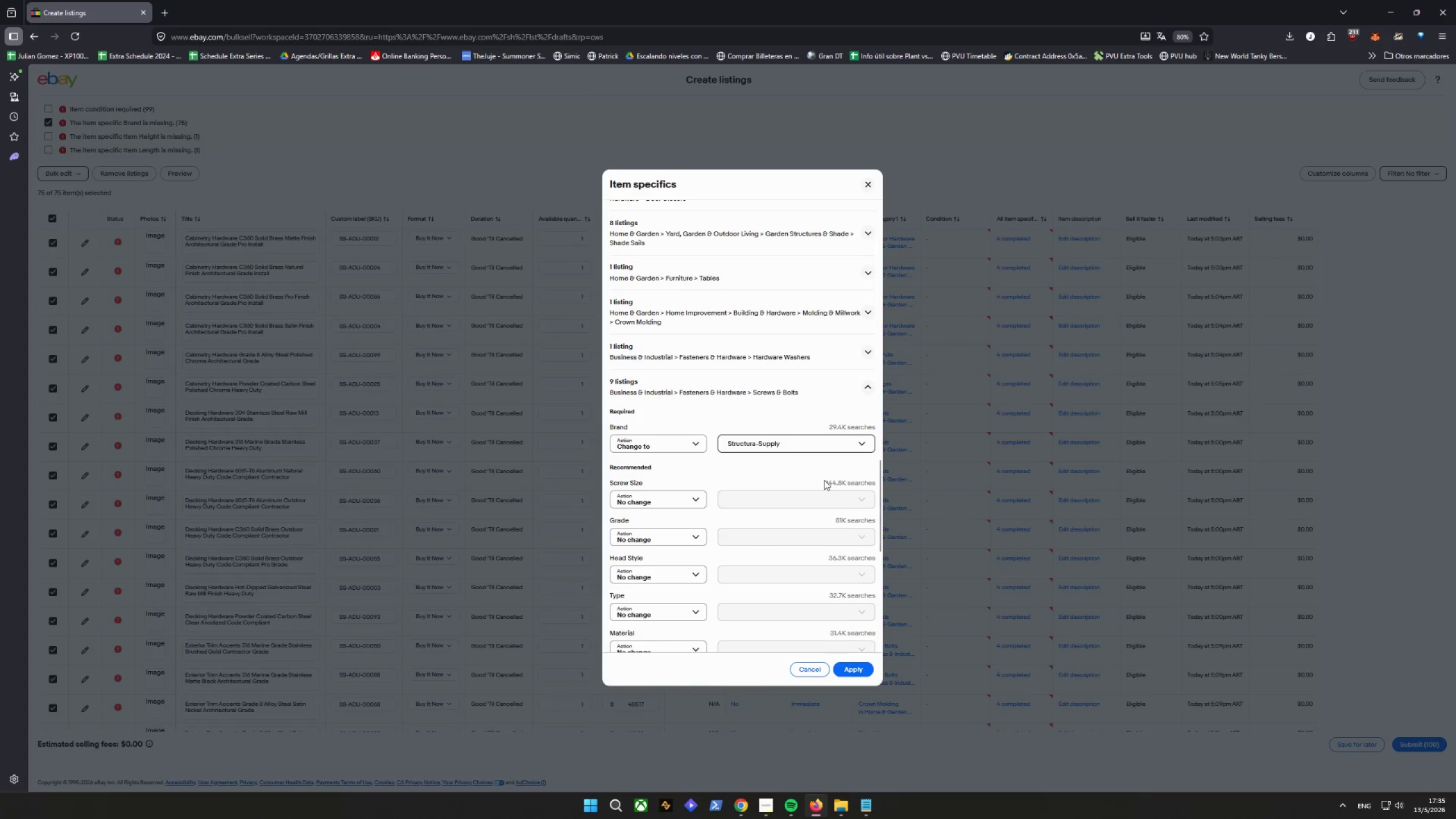 
scroll: coordinate [825, 476], scroll_direction: down, amount: 11.0
 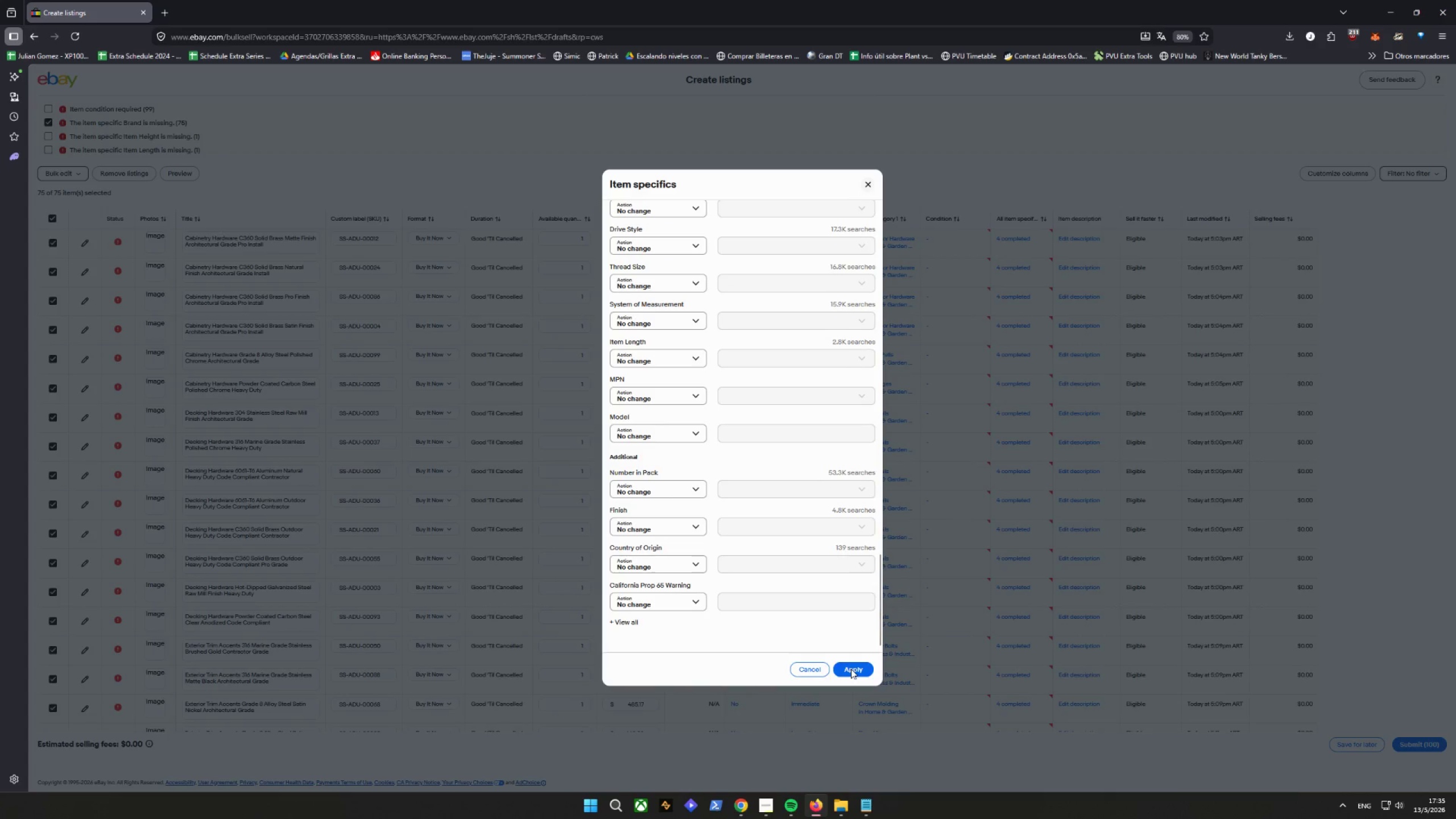 
left_click([851, 669])
 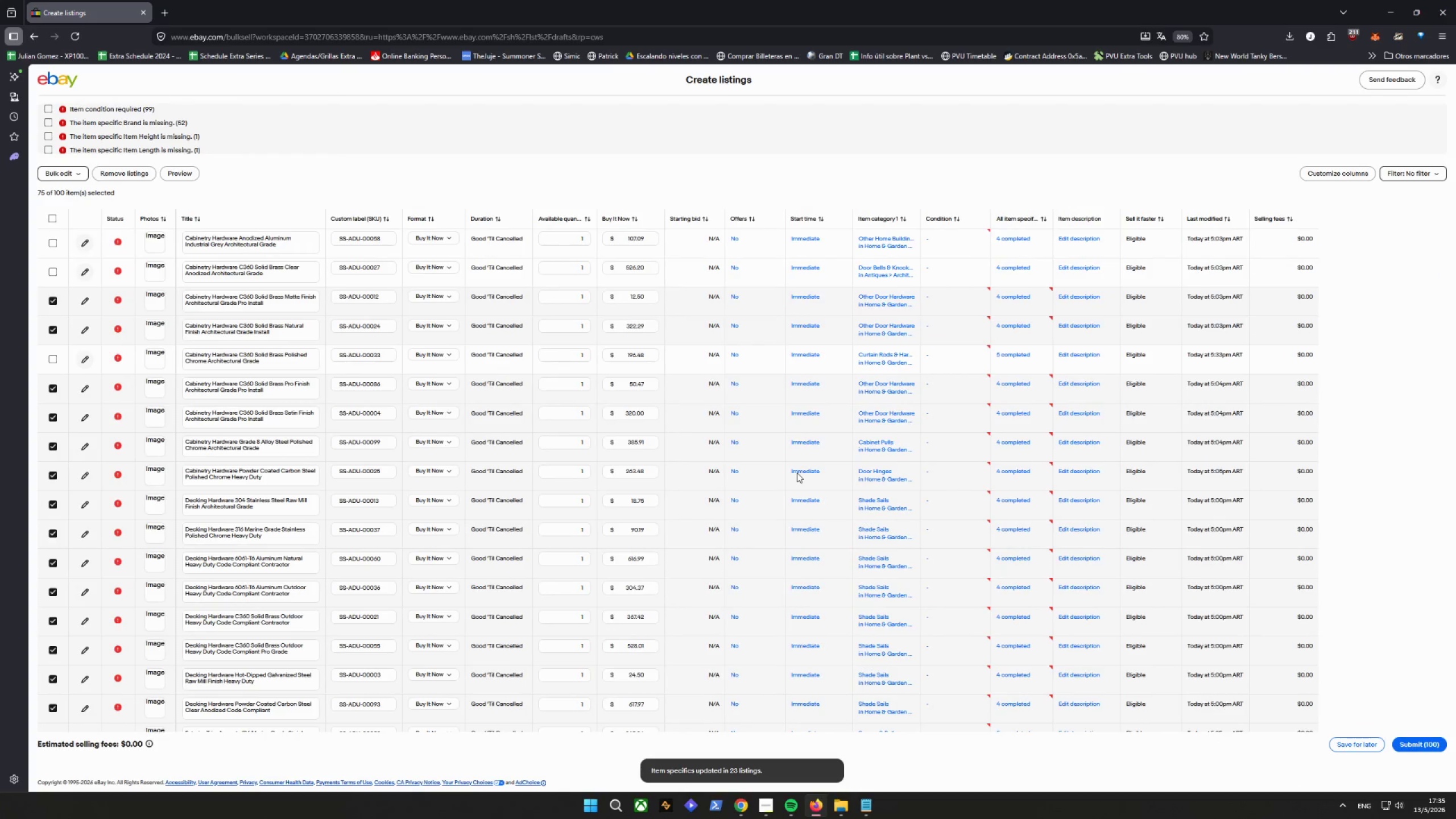 
wait(9.42)
 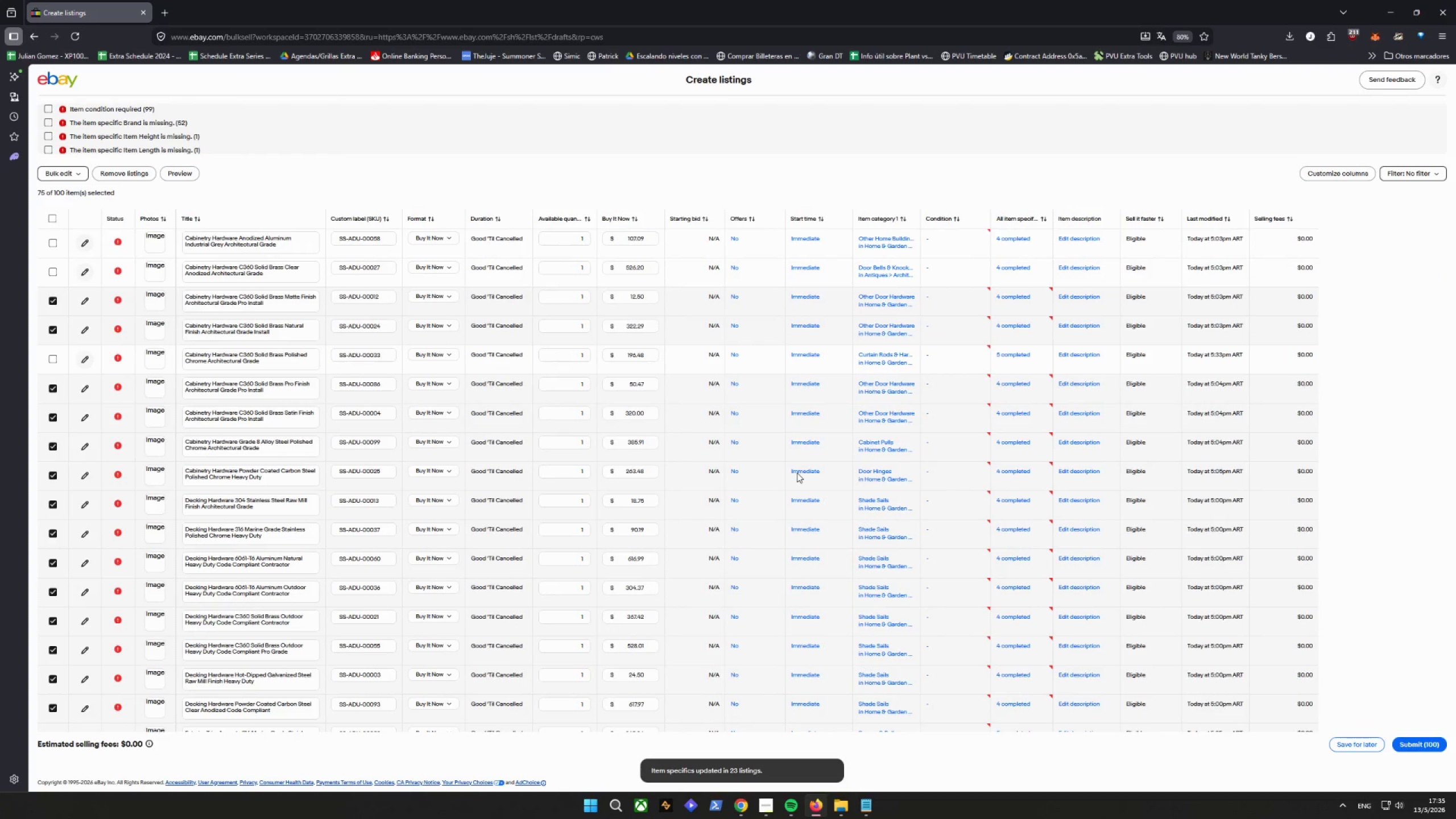 
scroll: coordinate [72, 279], scroll_direction: up, amount: 5.0
 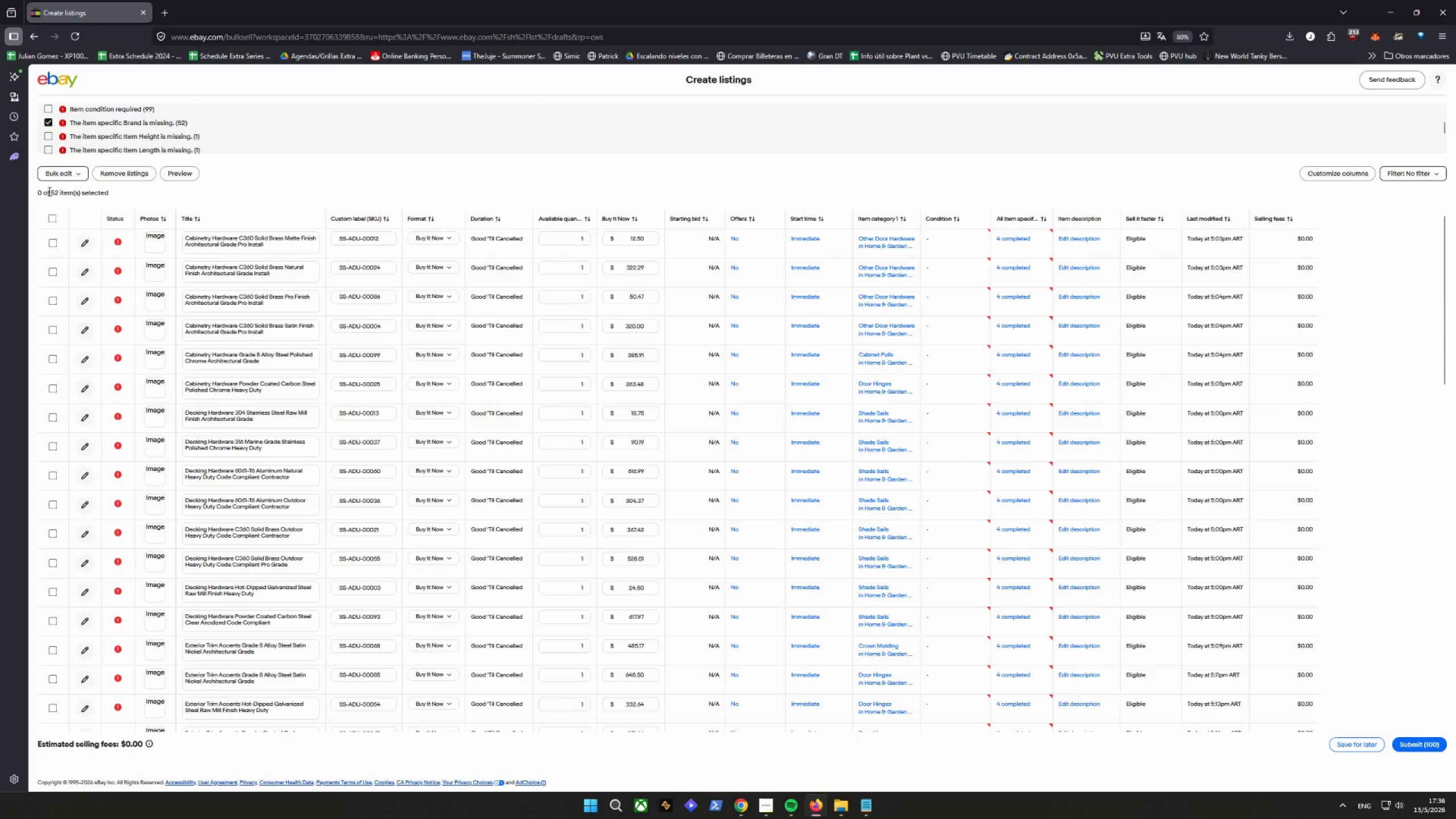 
left_click([58, 173])
 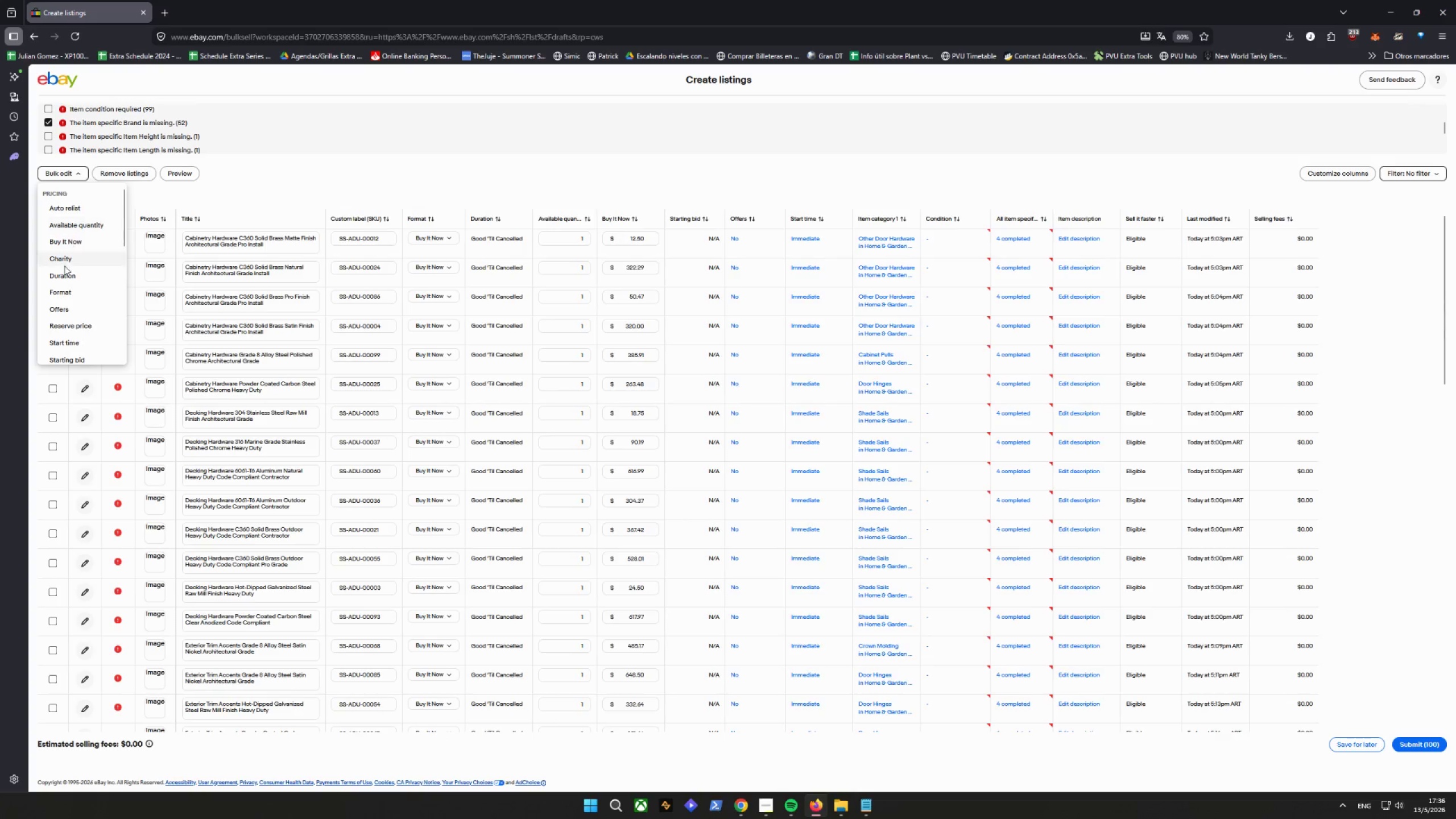 
scroll: coordinate [71, 307], scroll_direction: down, amount: 5.0
 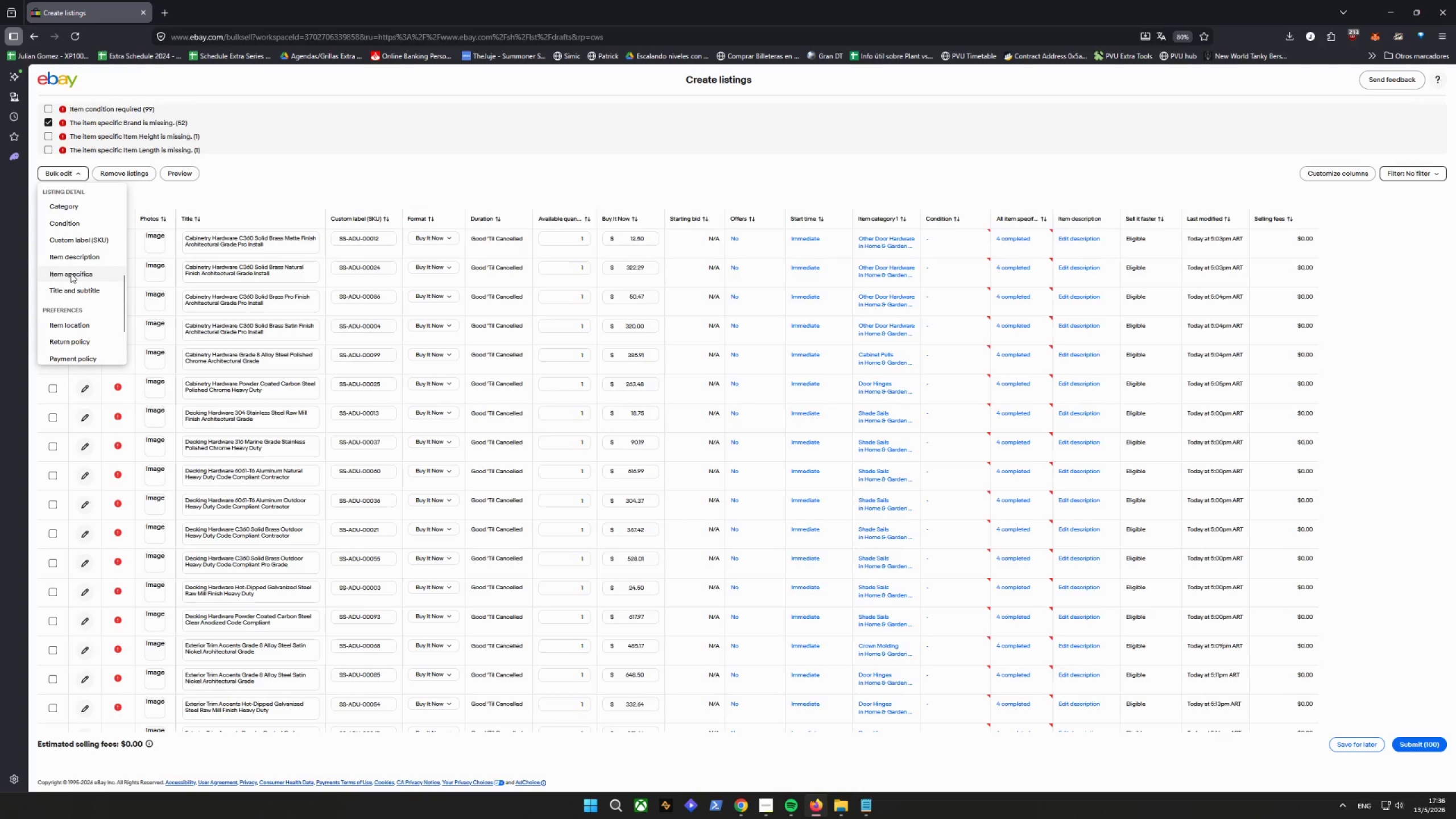 
left_click([71, 273])
 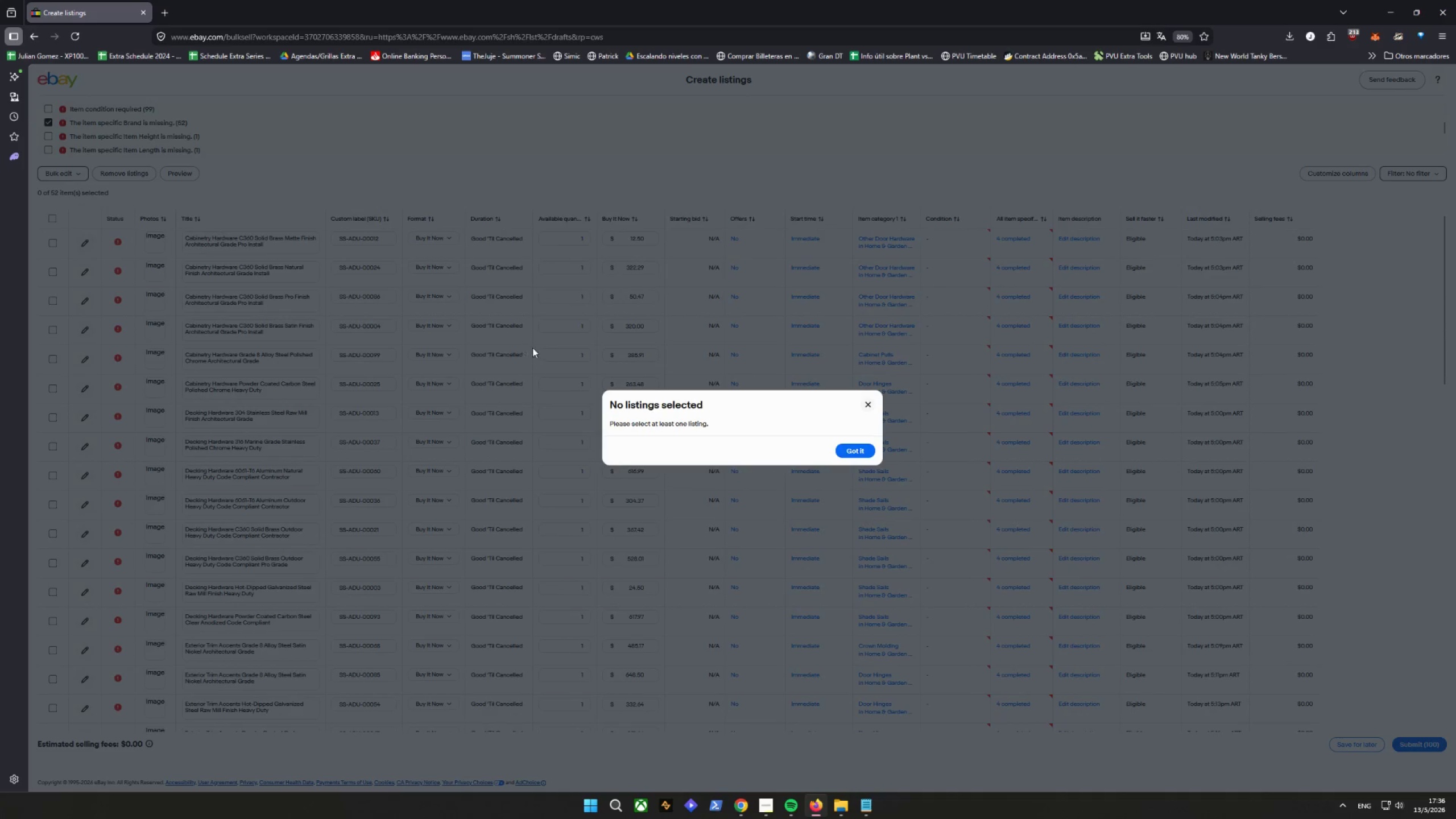 
left_click([857, 452])
 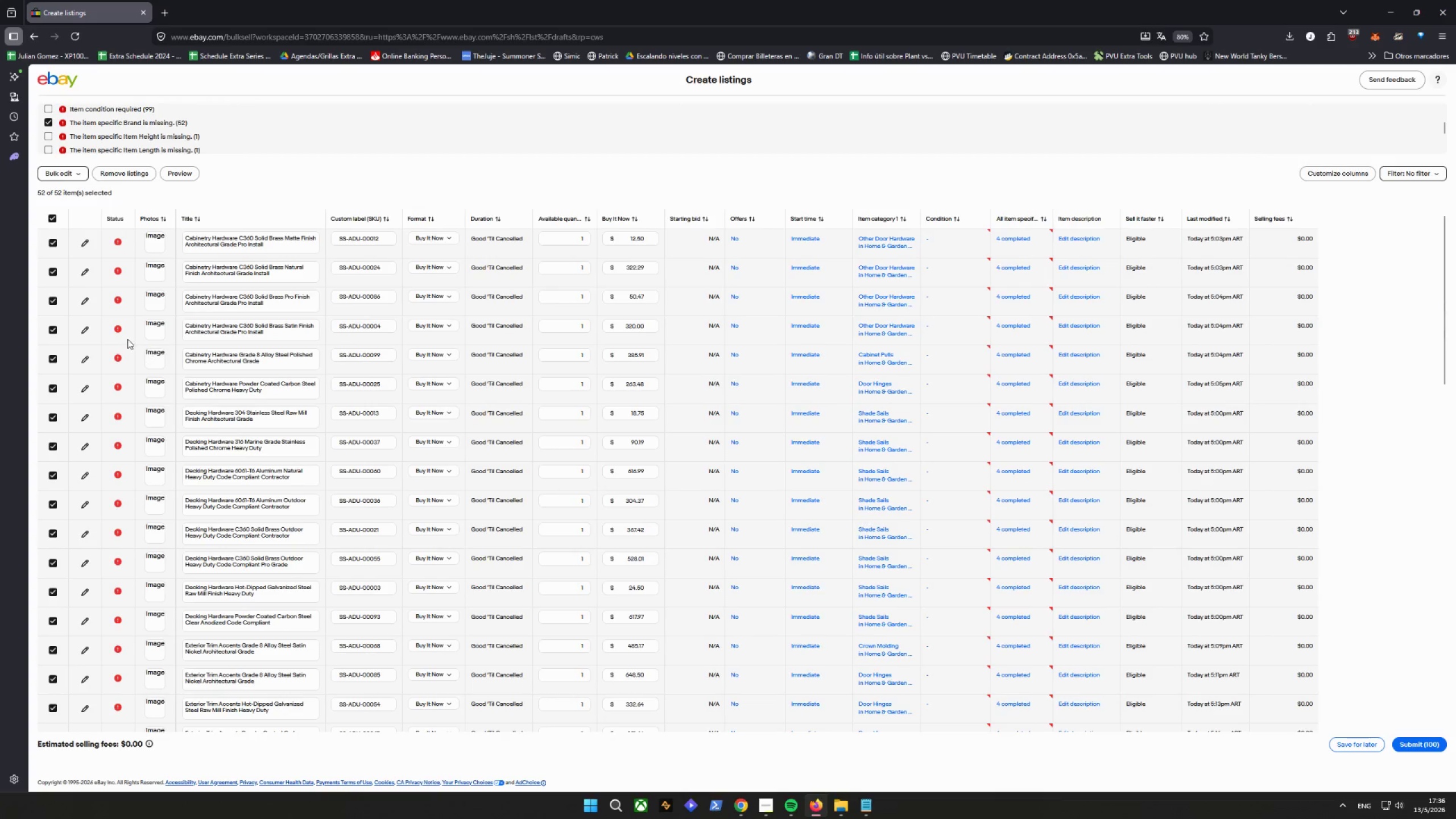 
left_click([64, 173])
 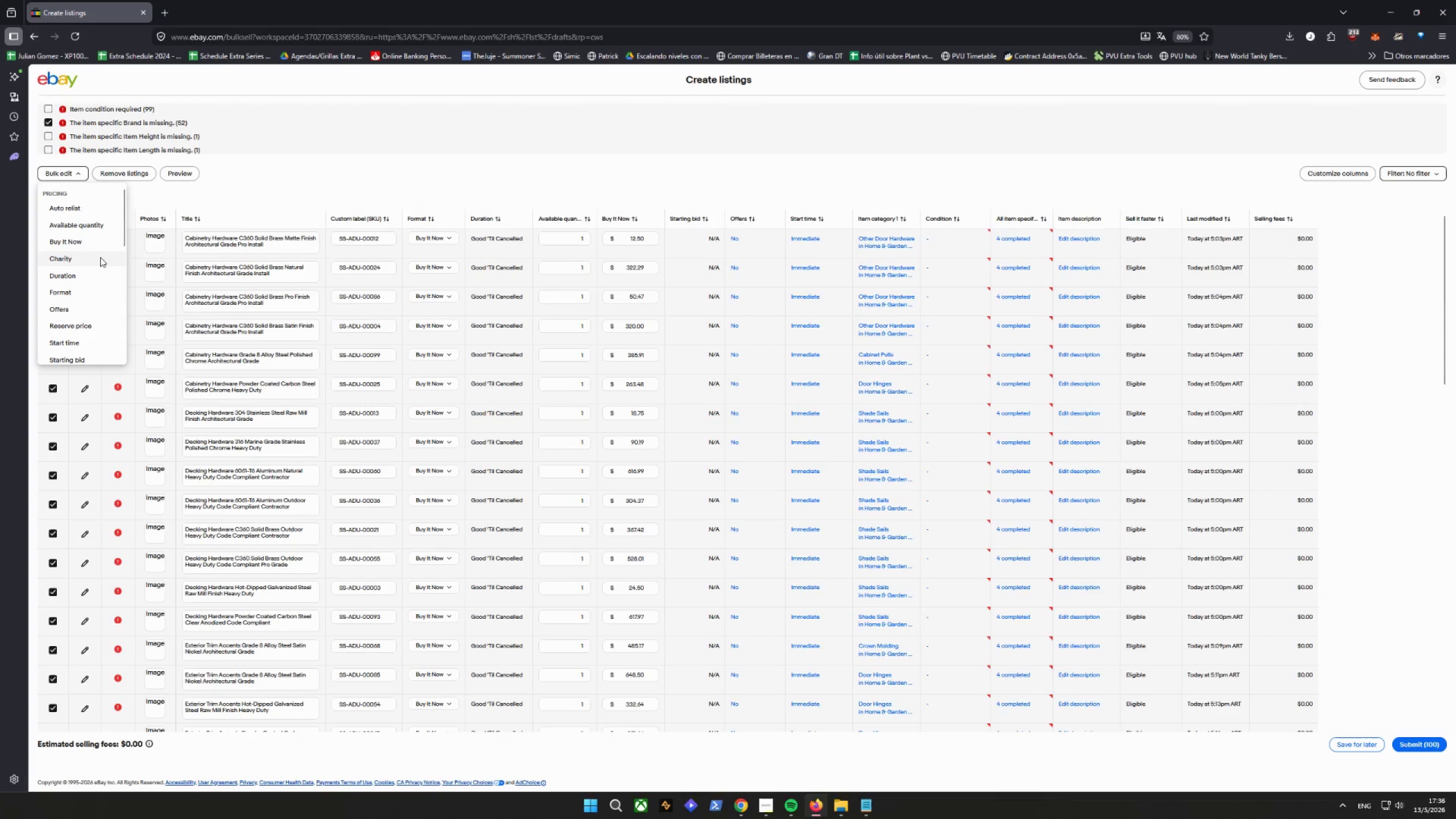 
scroll: coordinate [105, 245], scroll_direction: down, amount: 5.0
 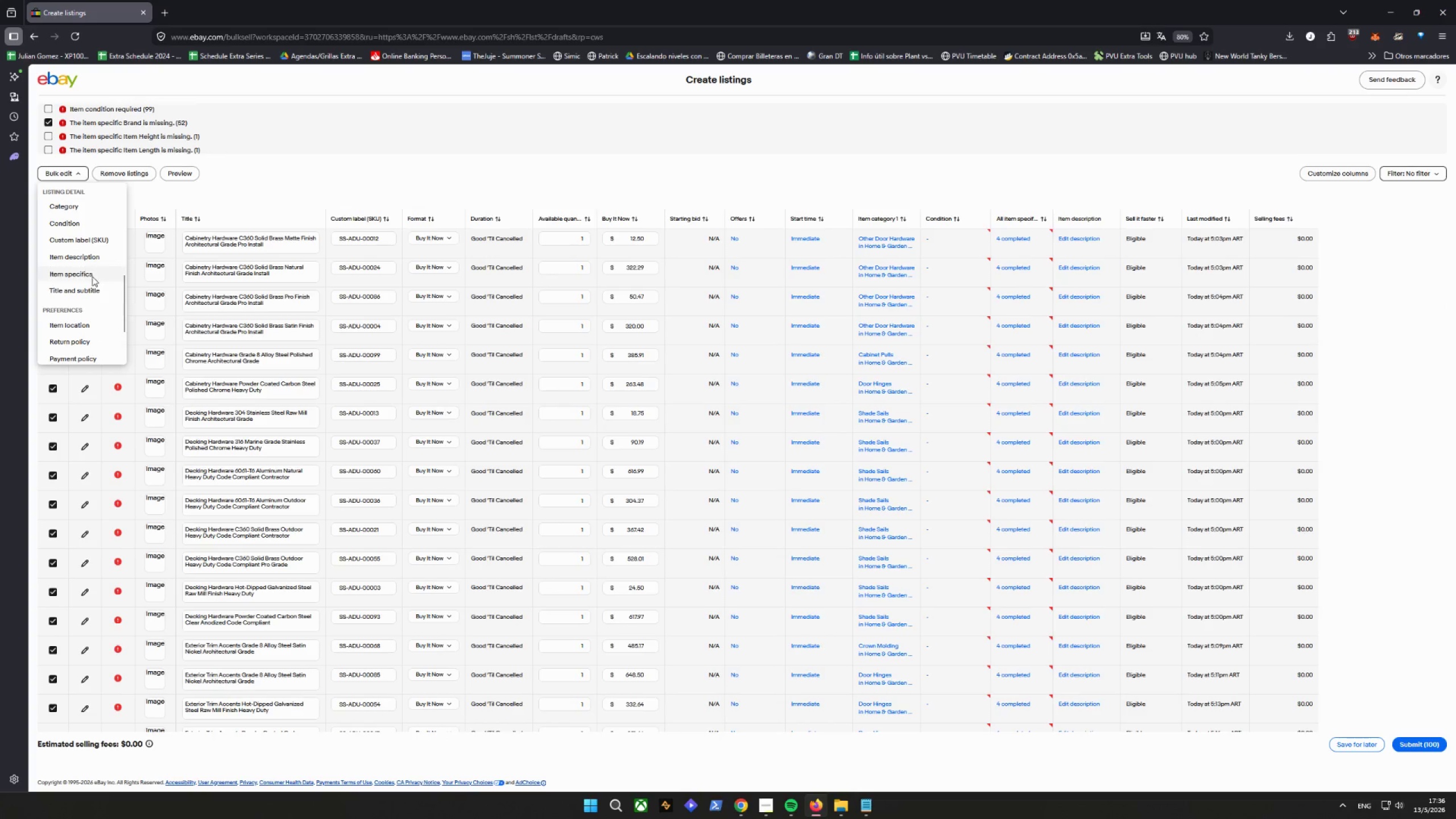 
left_click([92, 279])
 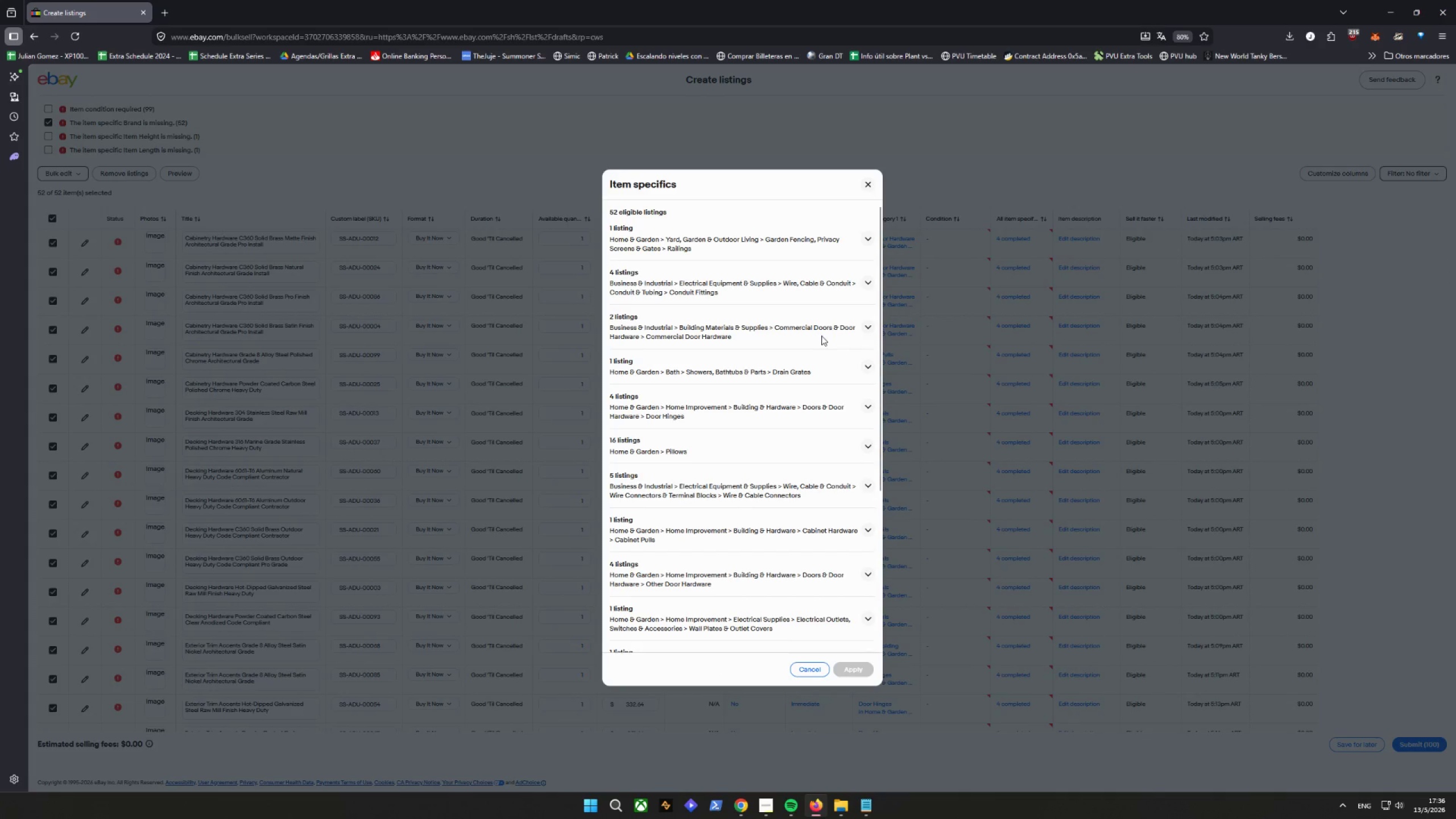 
scroll: coordinate [762, 386], scroll_direction: down, amount: 12.0
 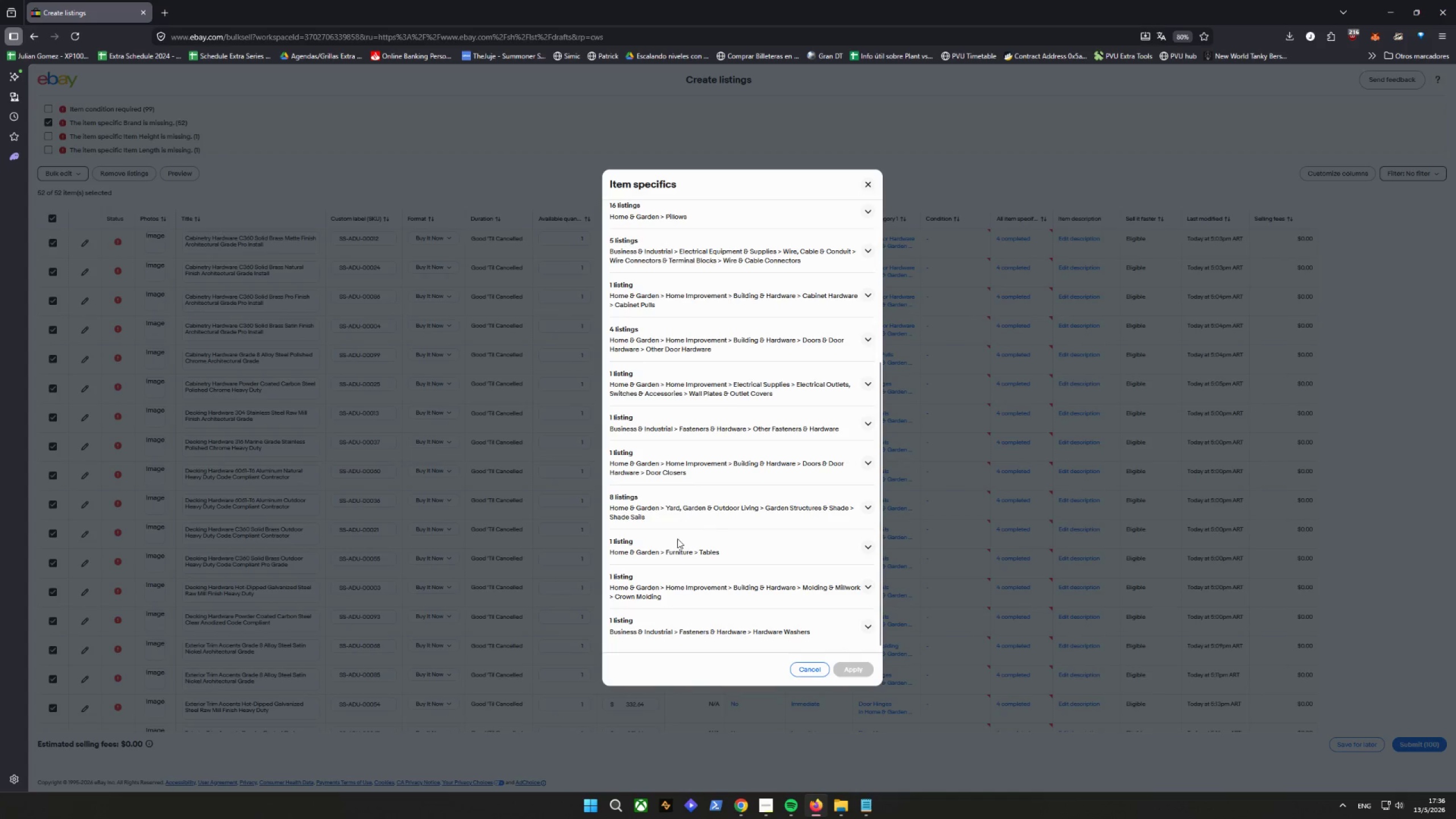 
mouse_move([715, 495])
 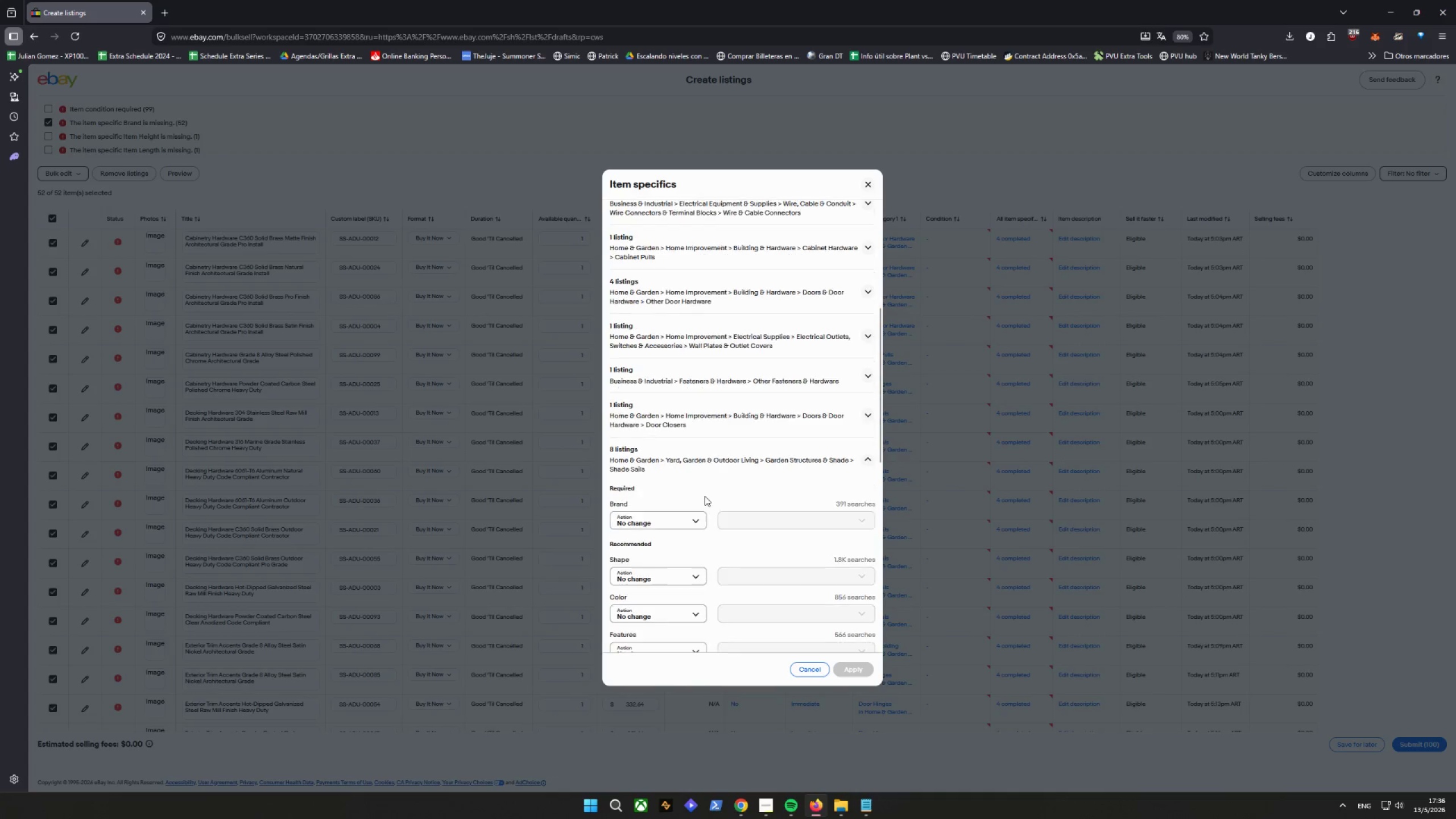 
scroll: coordinate [706, 495], scroll_direction: down, amount: 1.0
 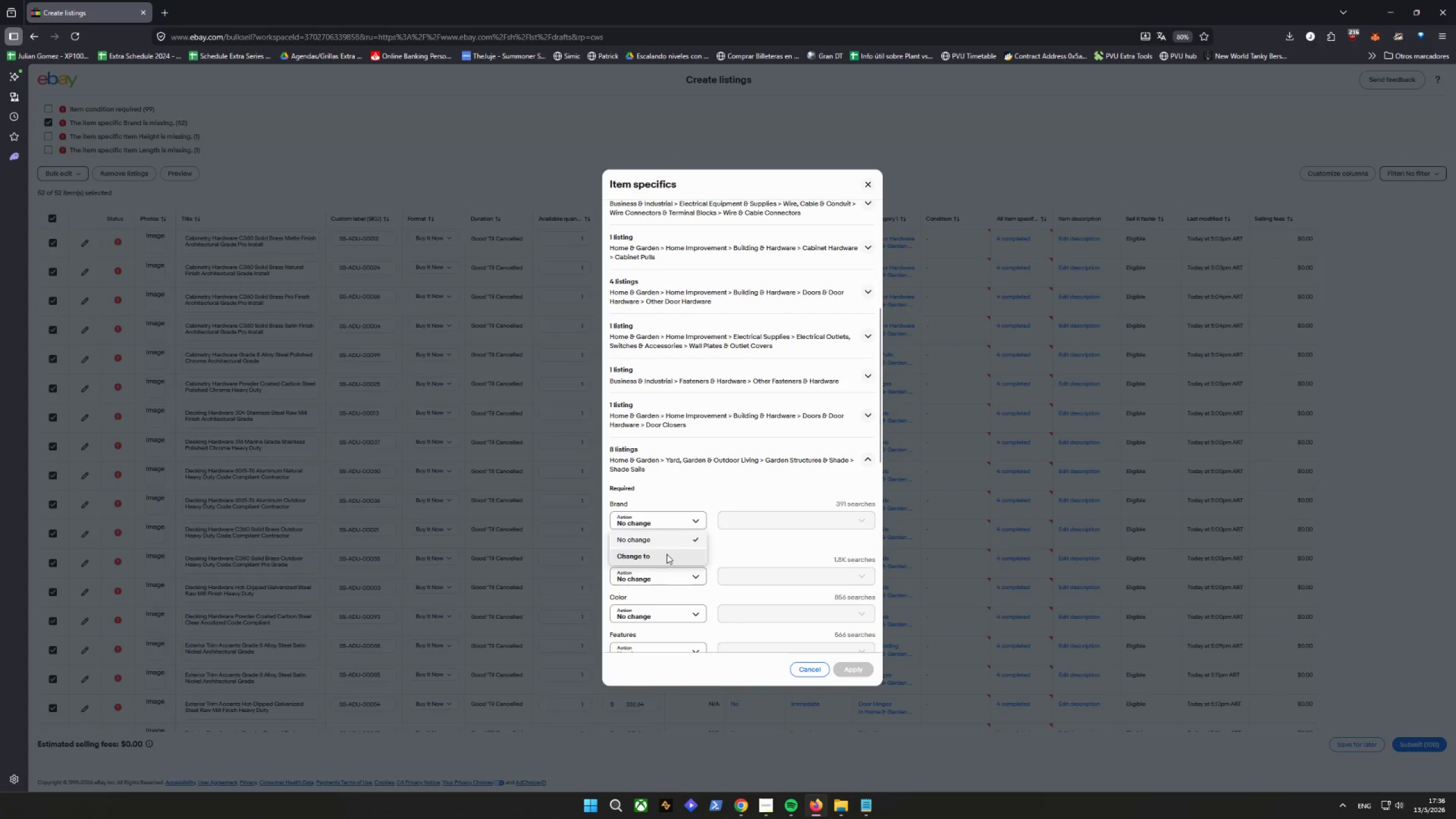 
right_click([759, 519])
 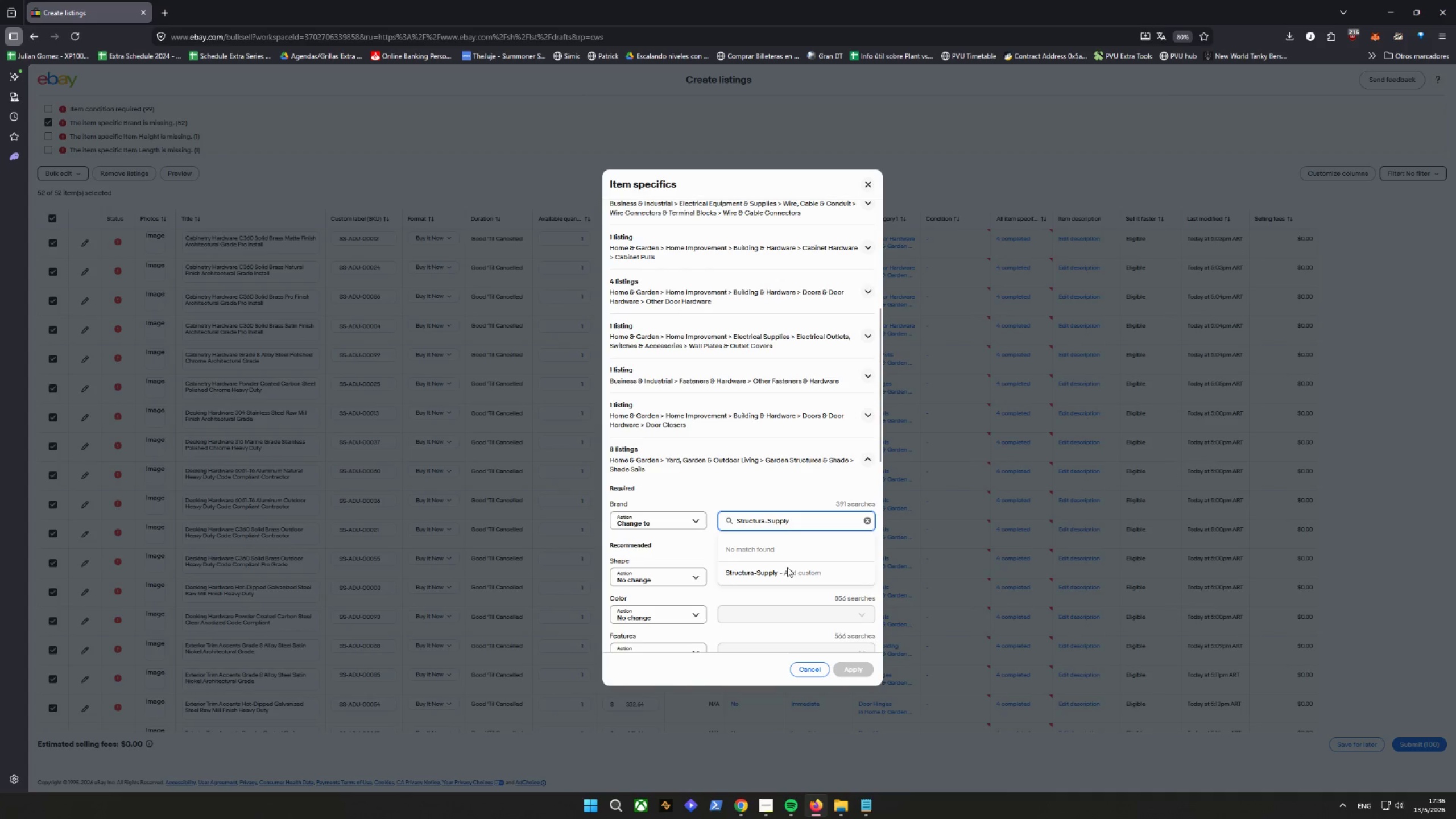 
scroll: coordinate [747, 549], scroll_direction: down, amount: 13.0
 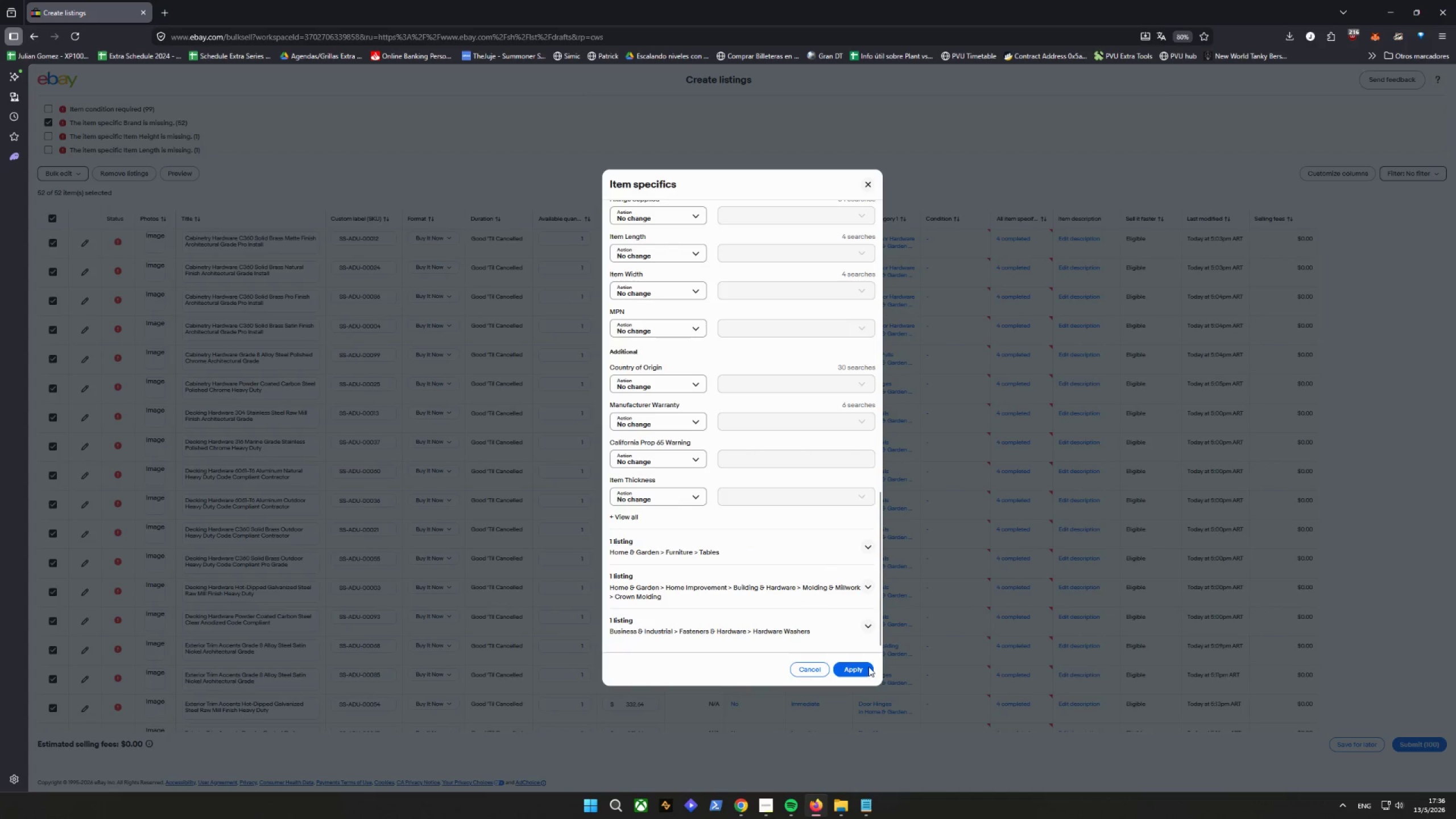 
left_click([863, 669])
 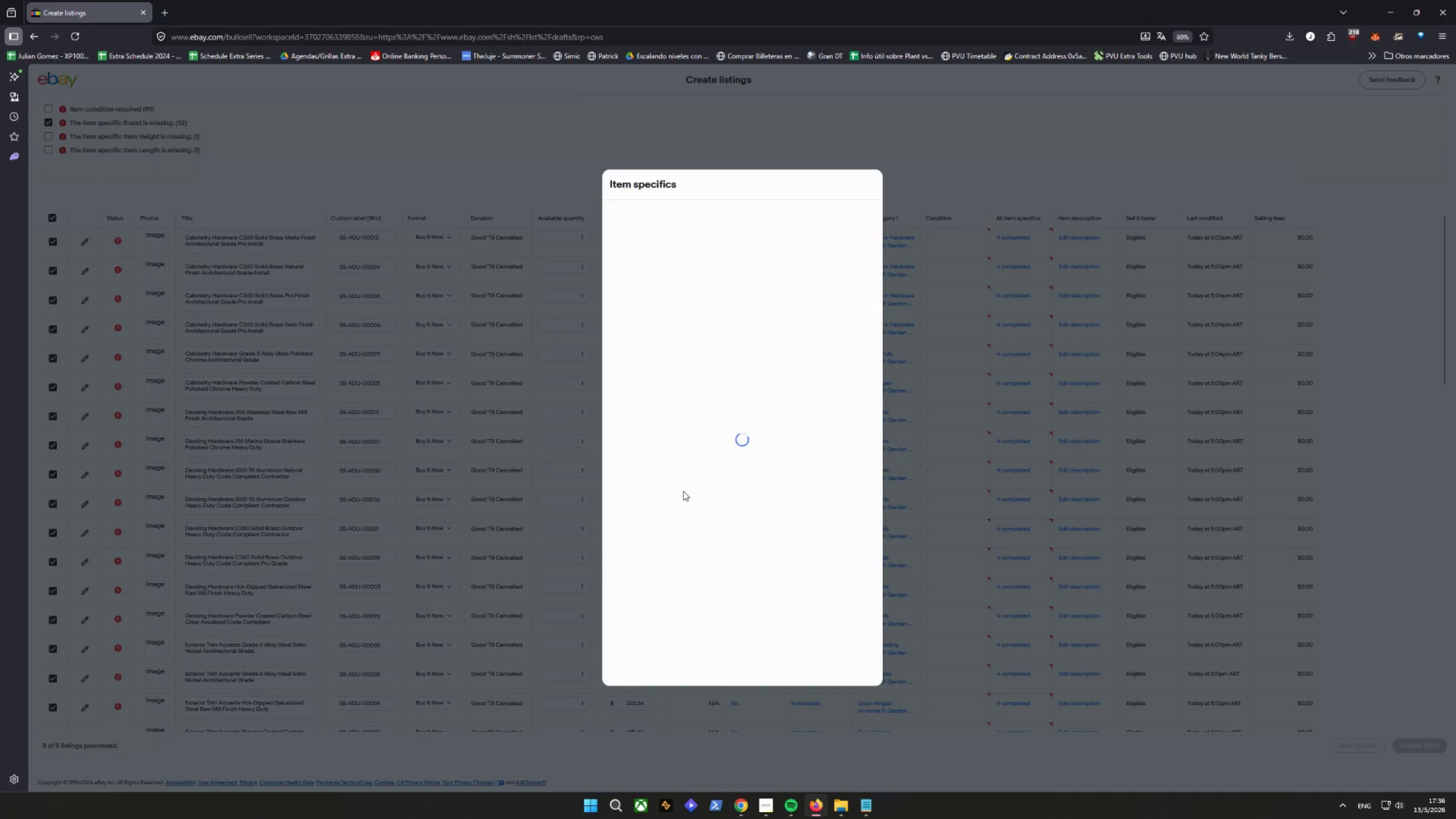 
wait(8.02)
 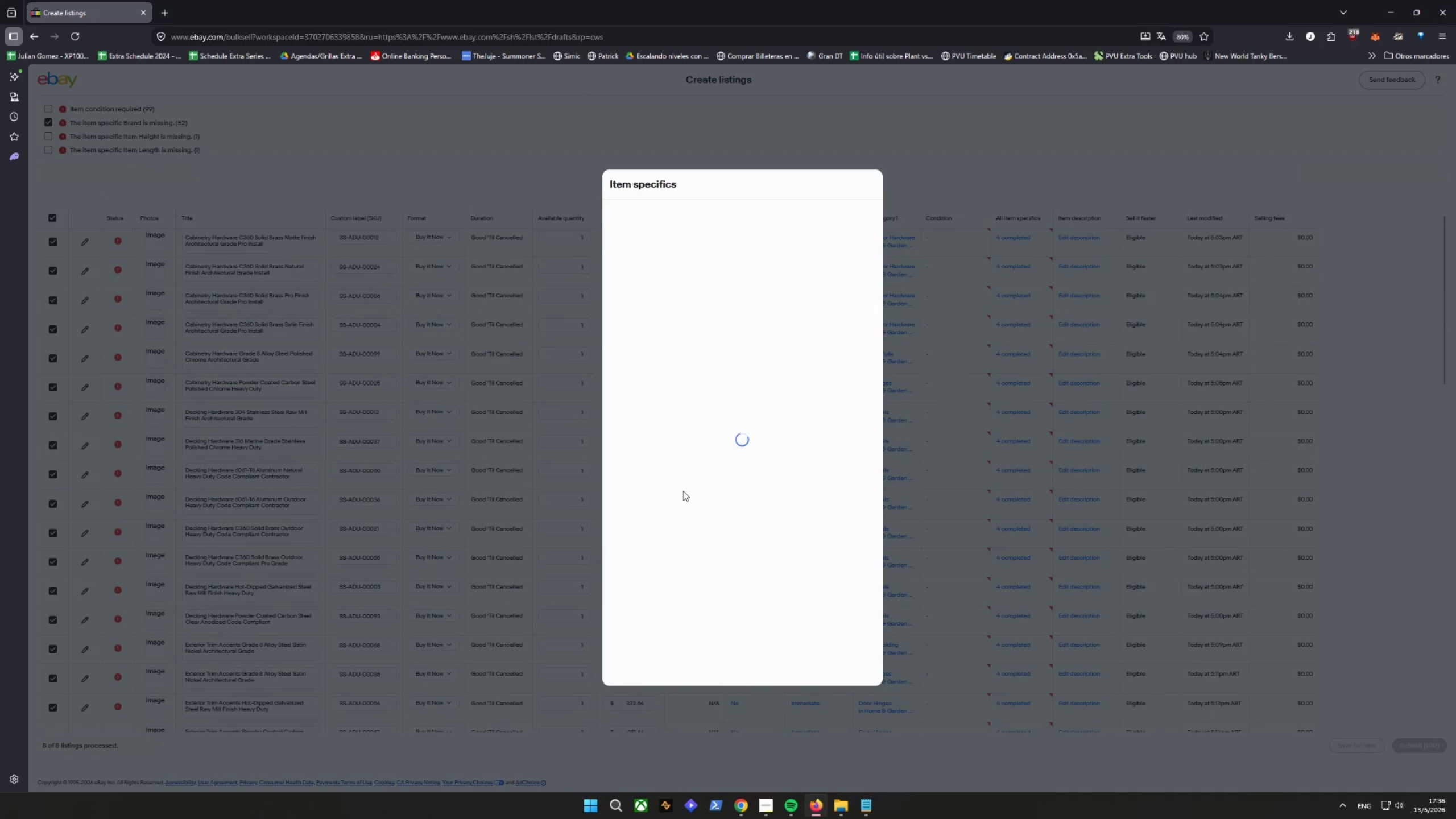 
left_click([49, 118])
 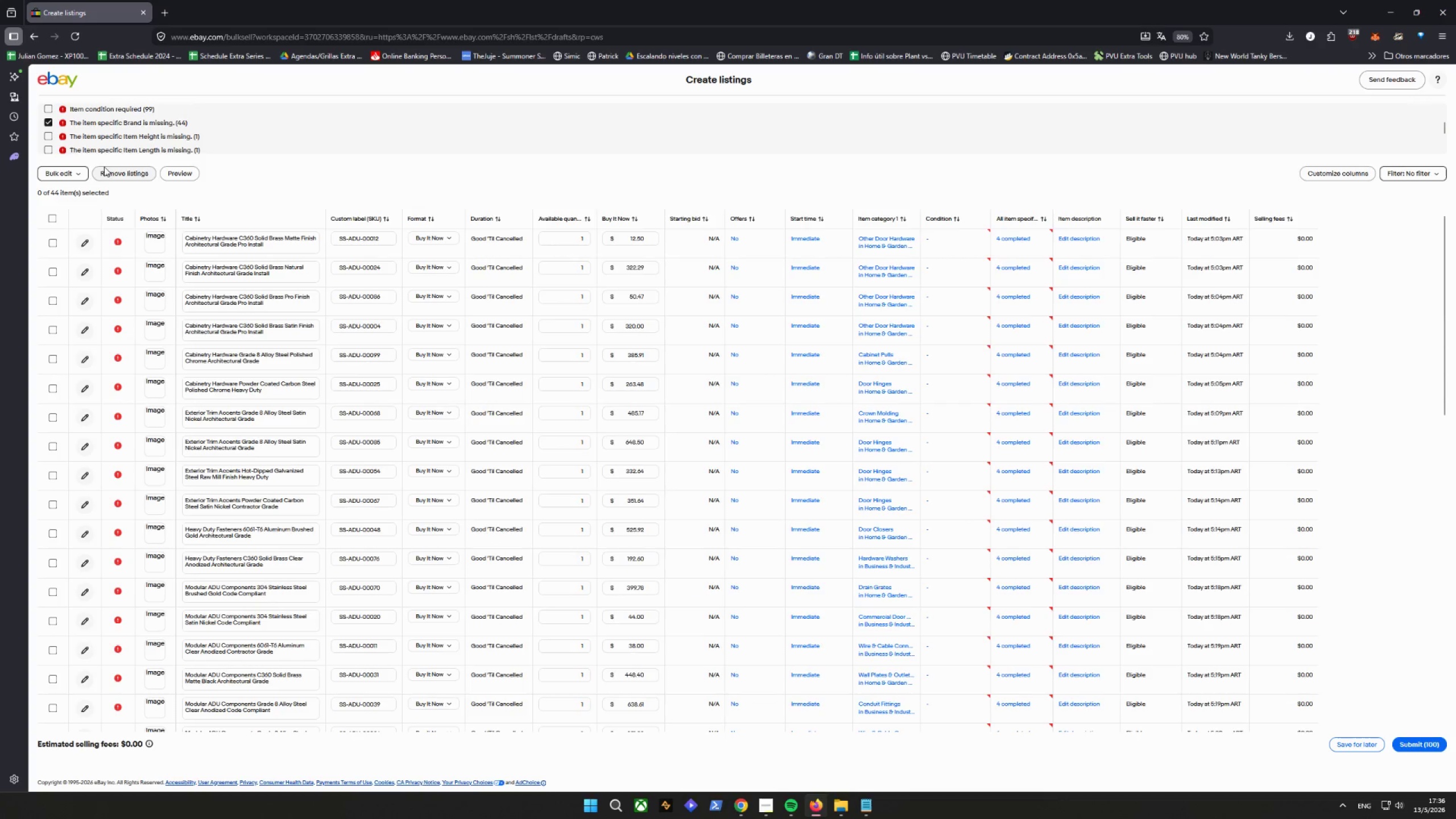 
left_click([56, 219])
 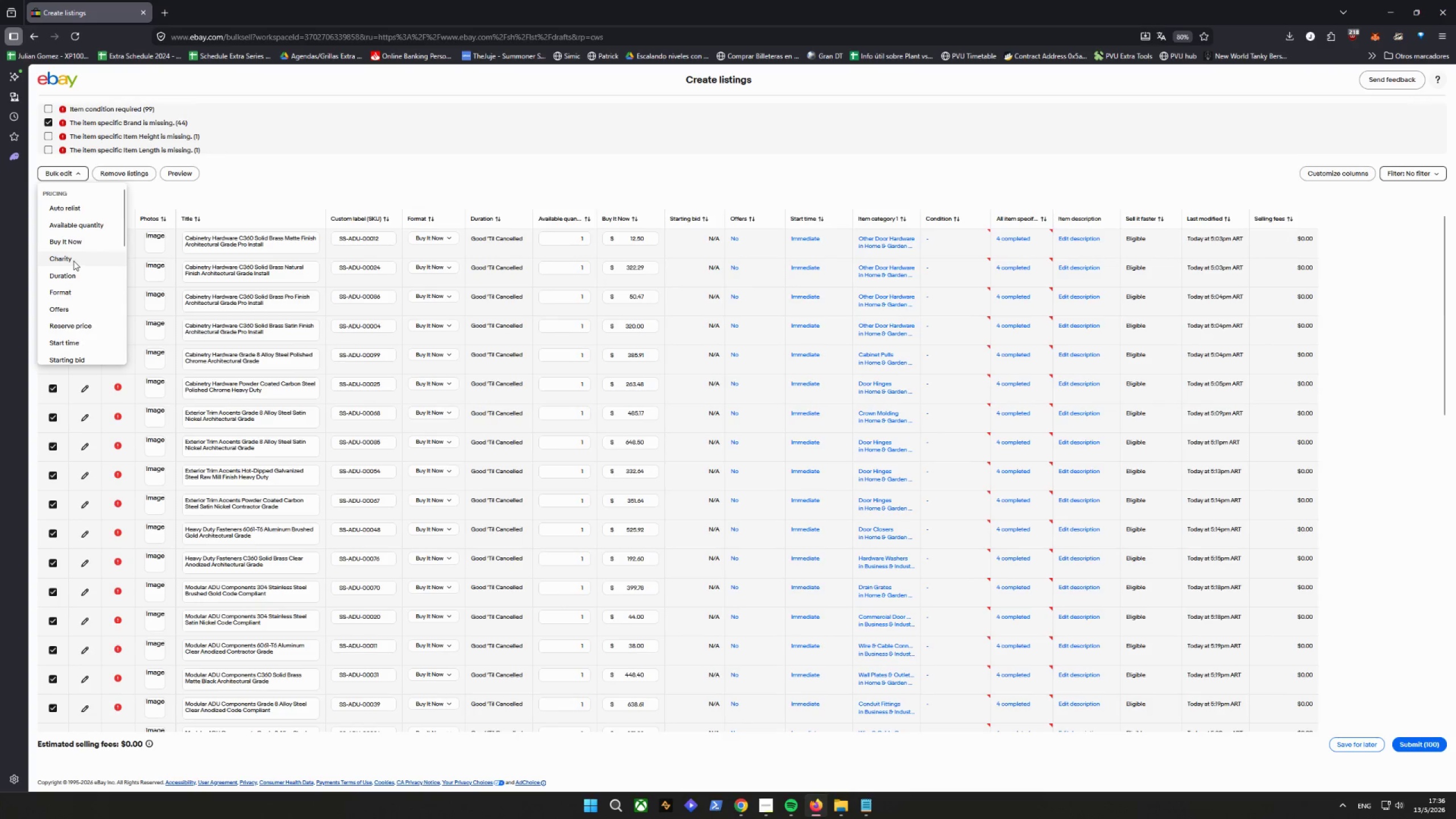 
wait(5.82)
 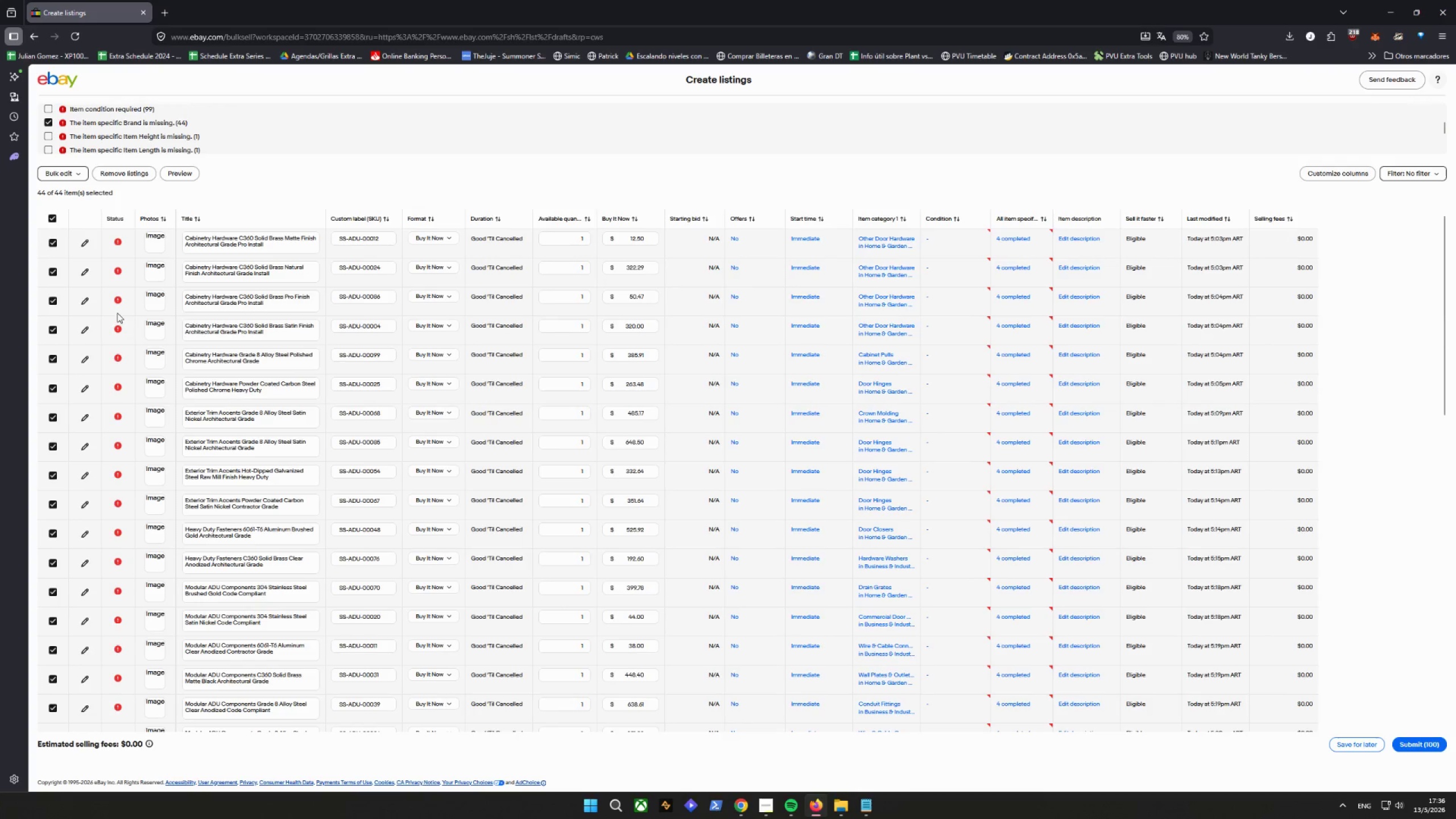 
scroll: coordinate [94, 322], scroll_direction: down, amount: 5.0
 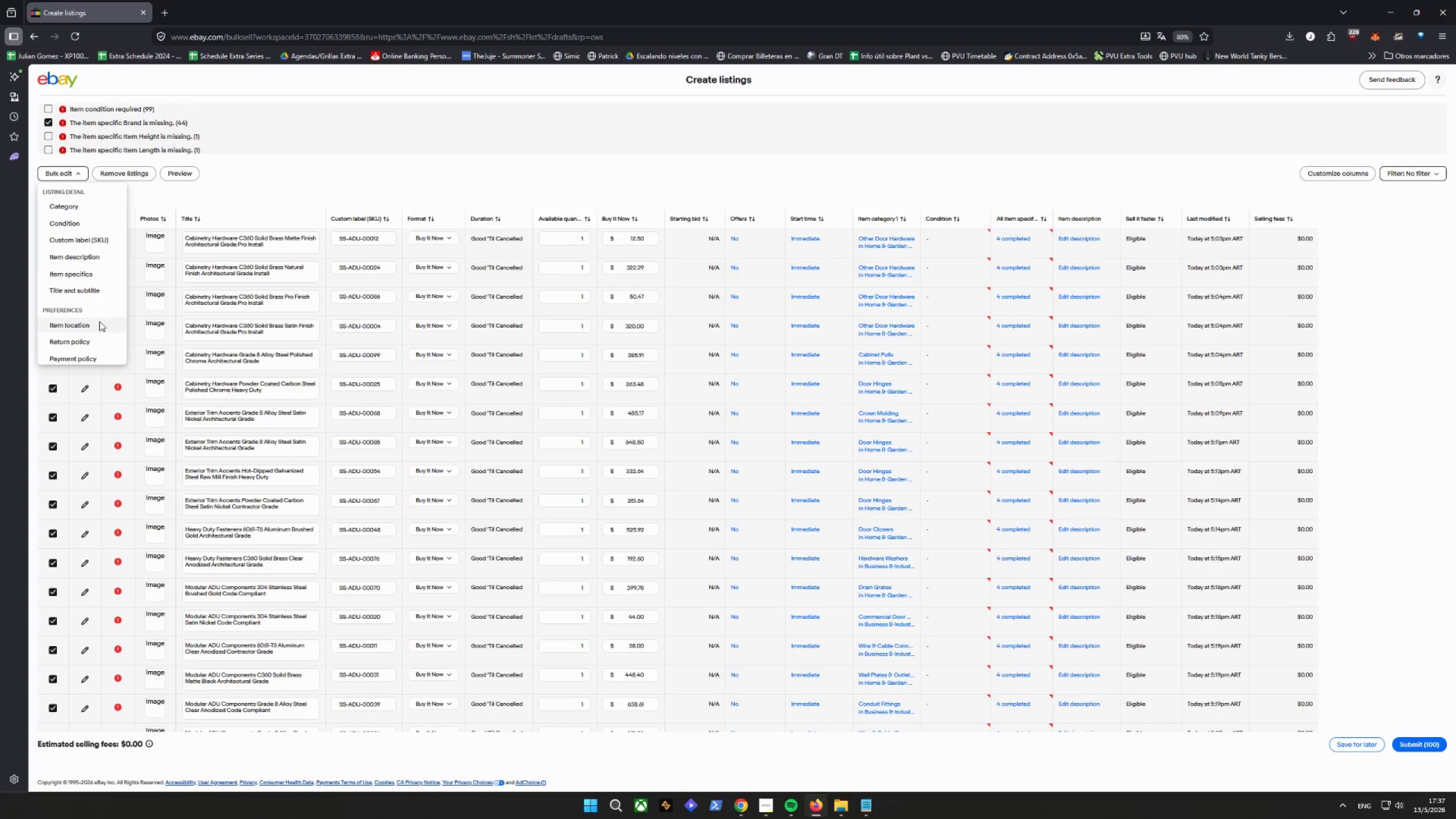 
wait(14.72)
 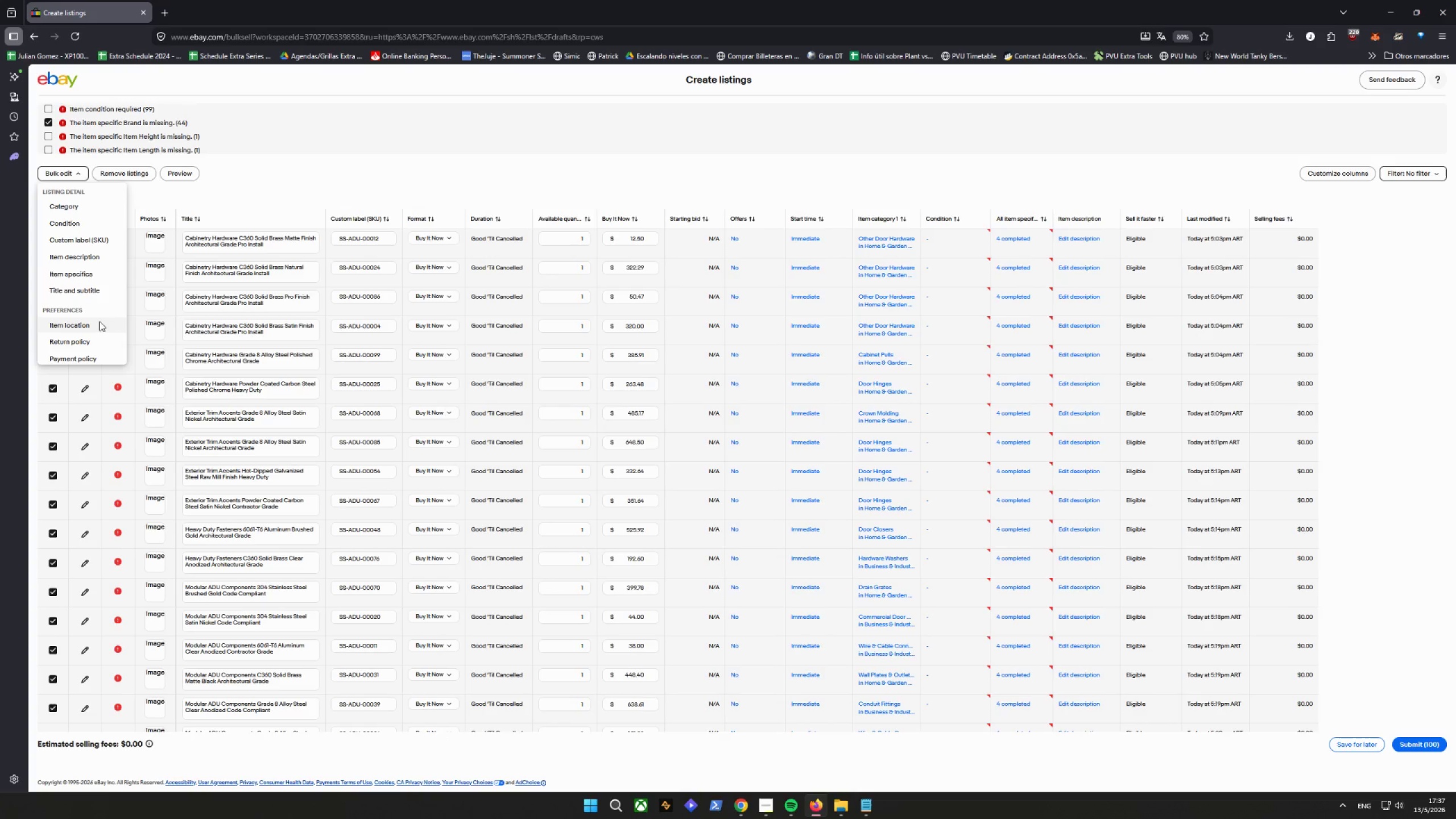 
left_click([94, 278])
 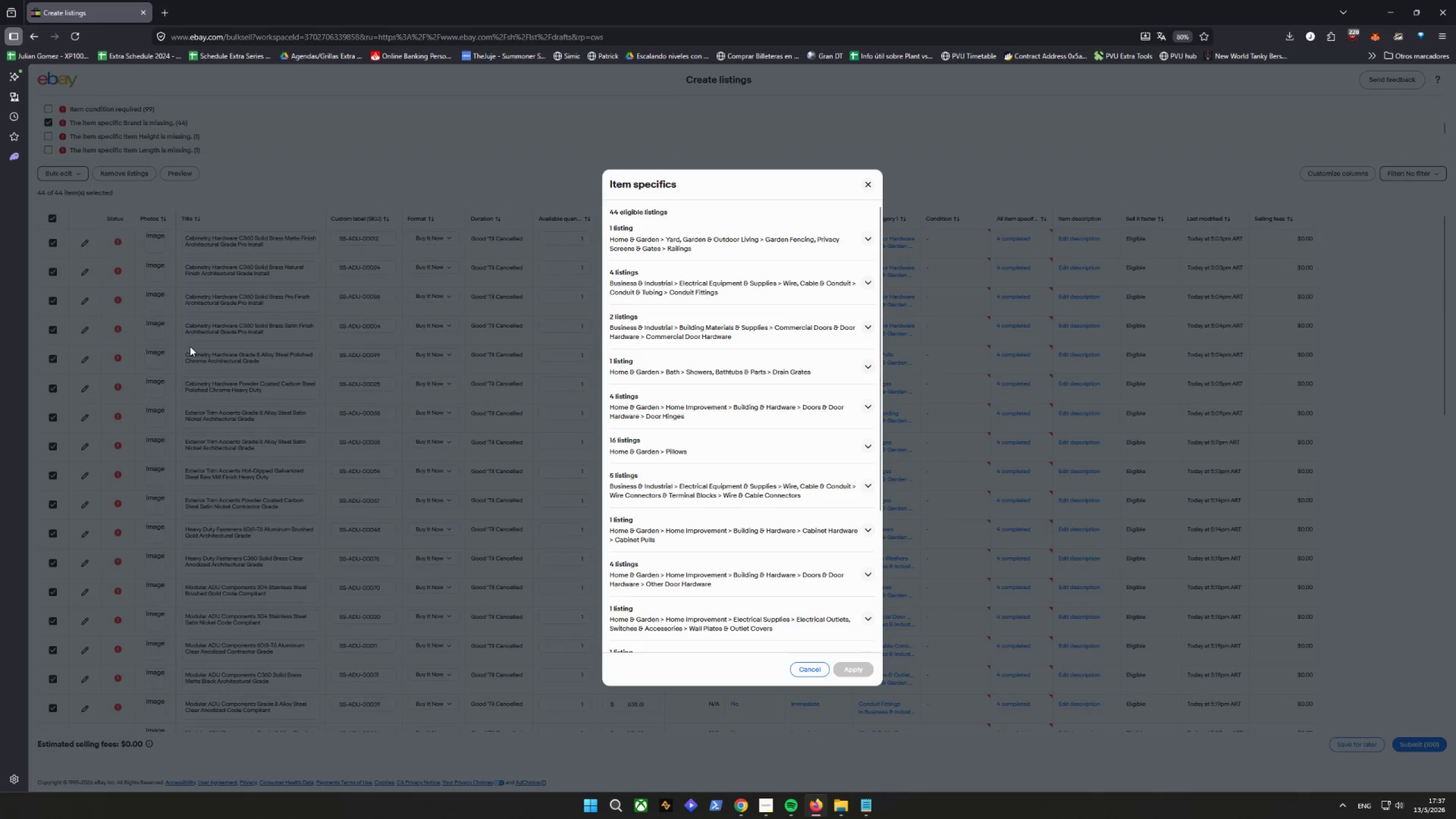 
scroll: coordinate [751, 358], scroll_direction: down, amount: 1.0
 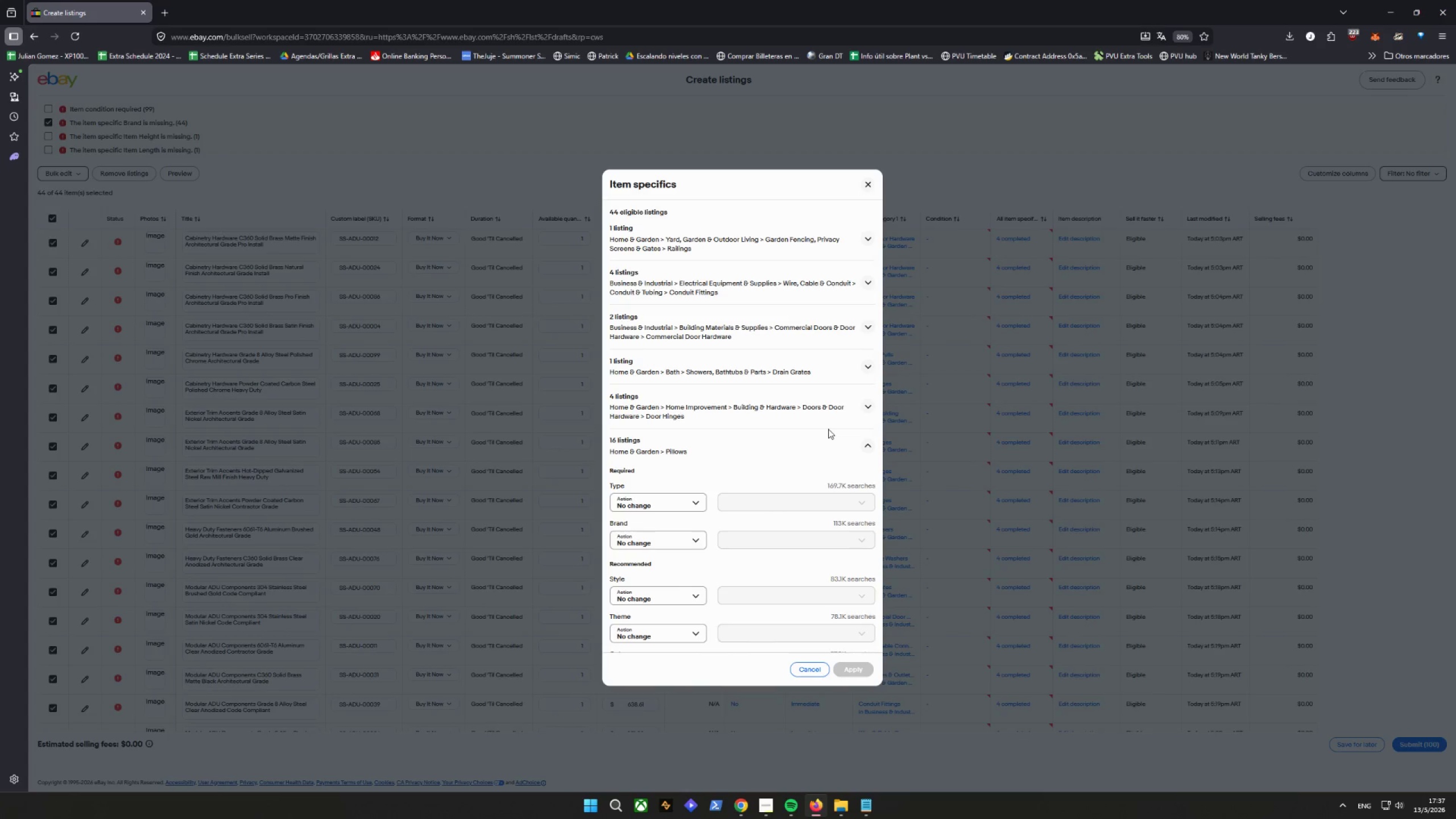 
wait(35.72)
 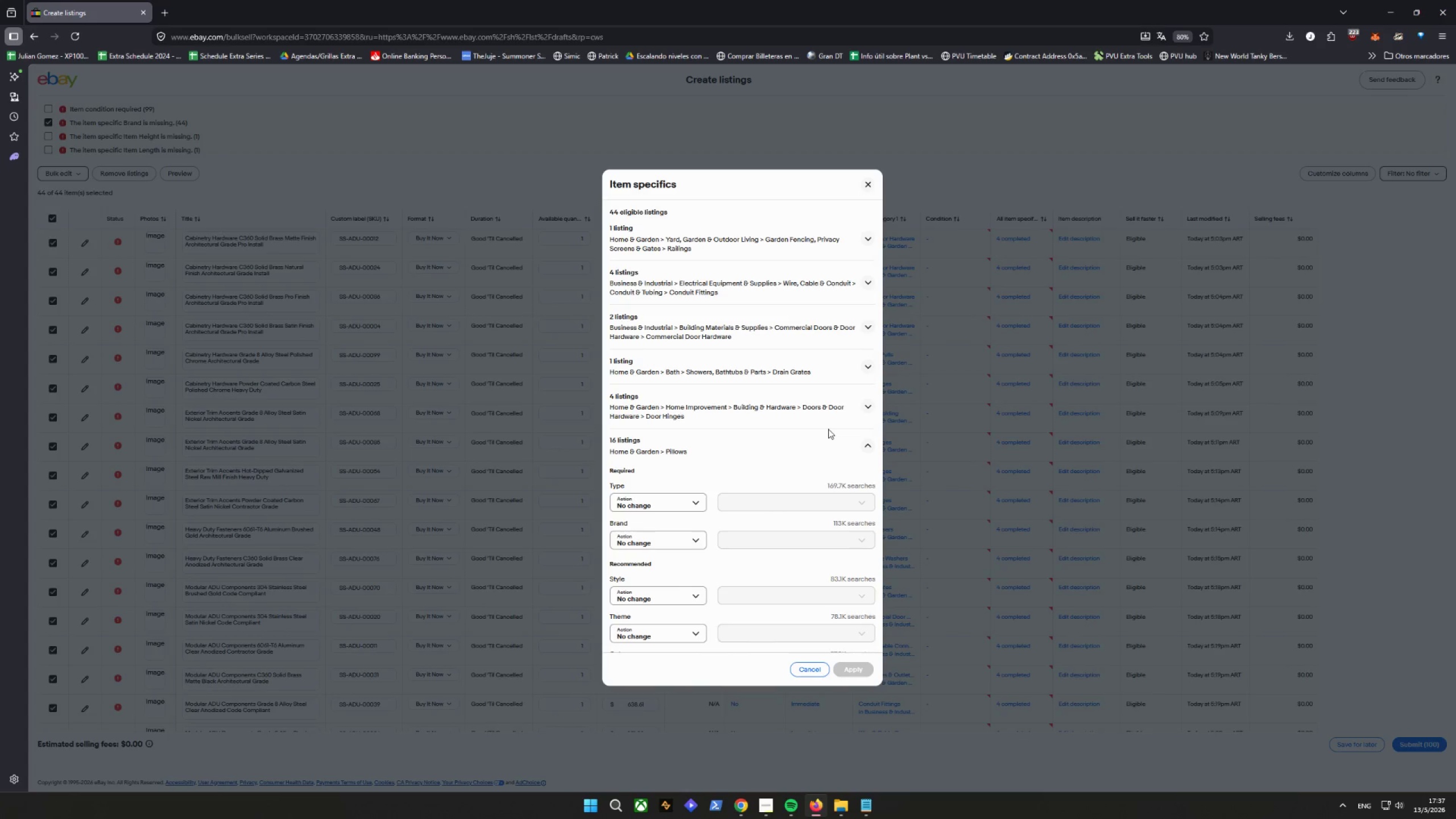 
left_click([651, 536])
 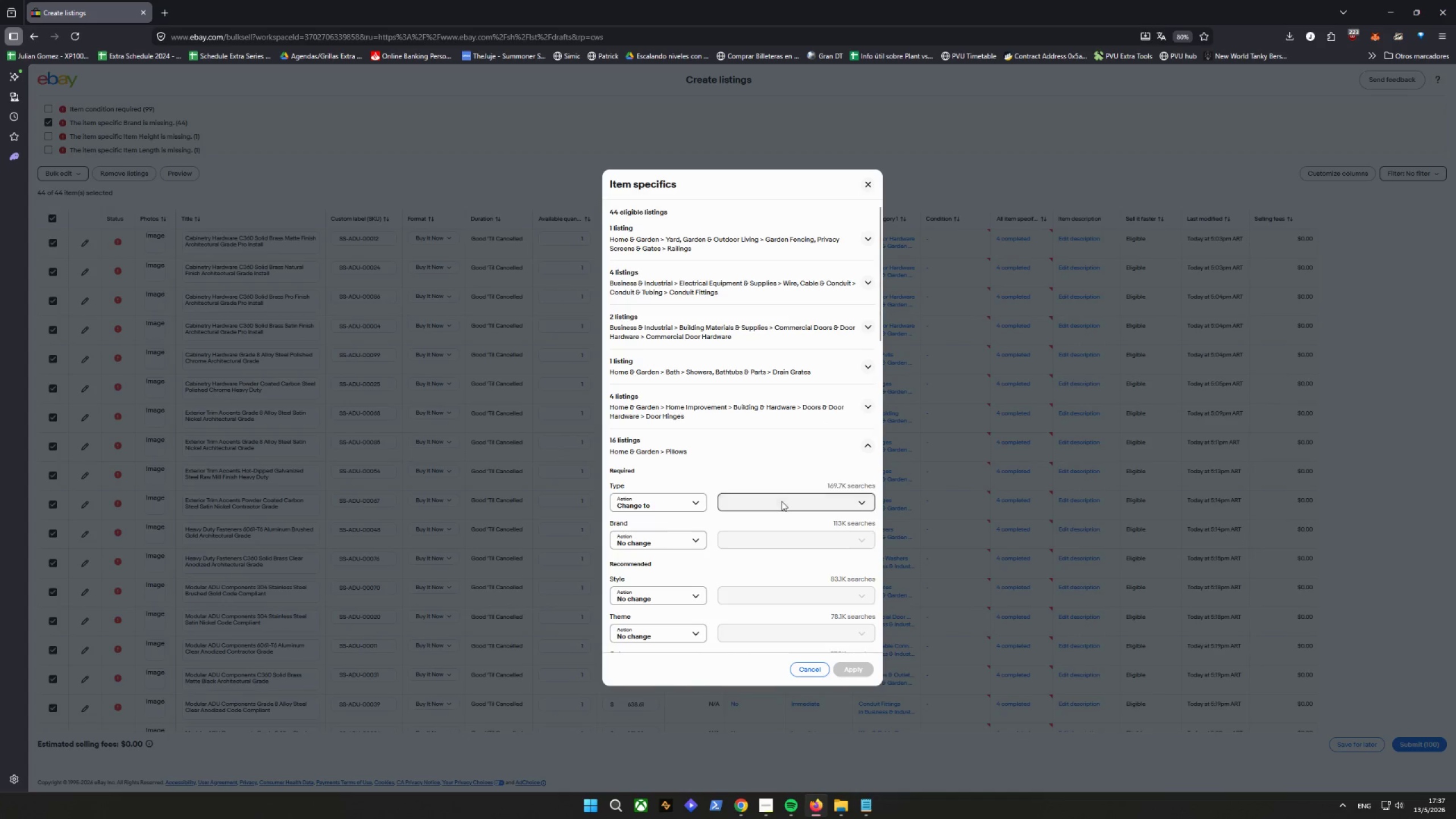 
key(Control+V)
 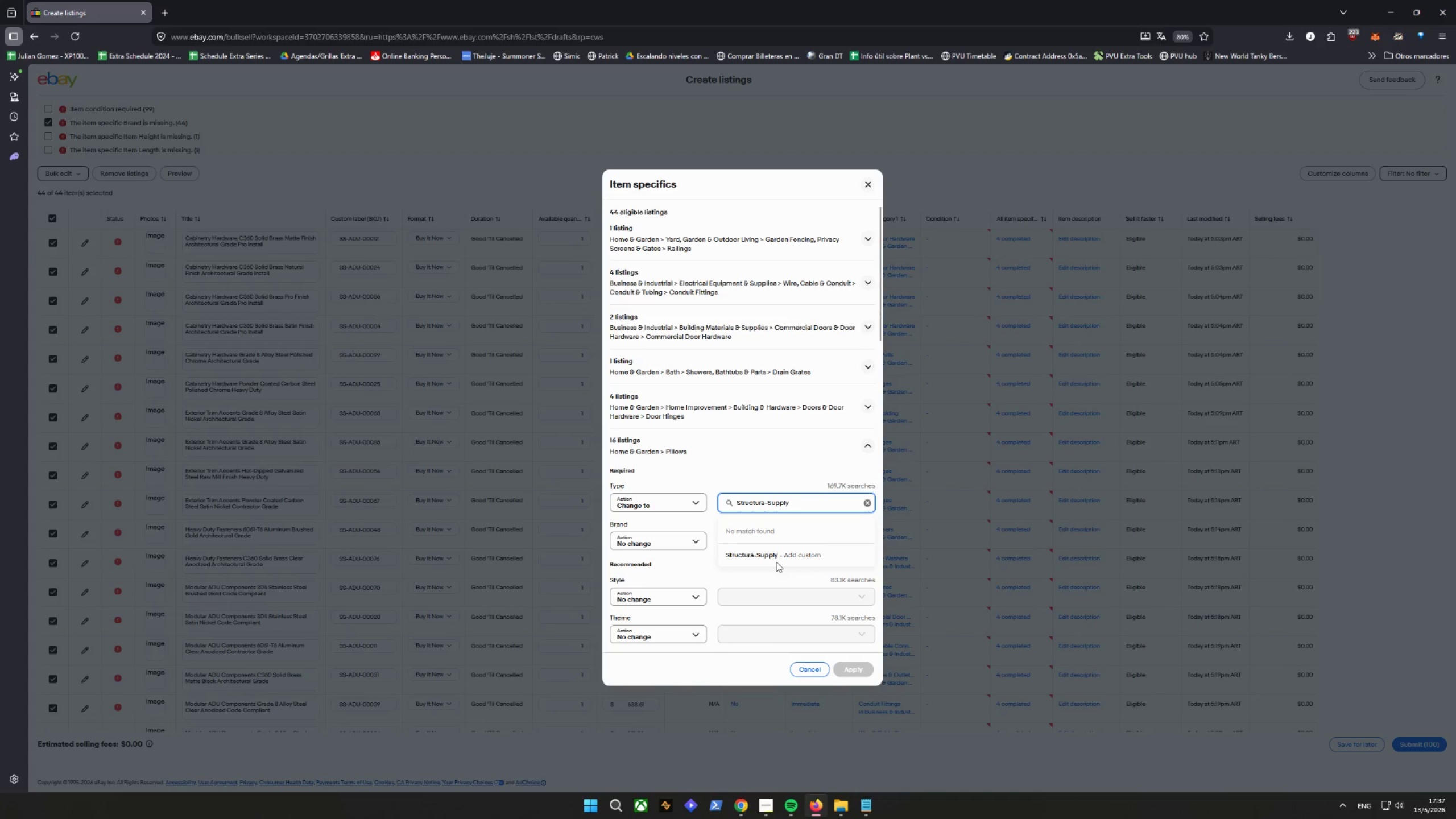 
left_click([771, 558])
 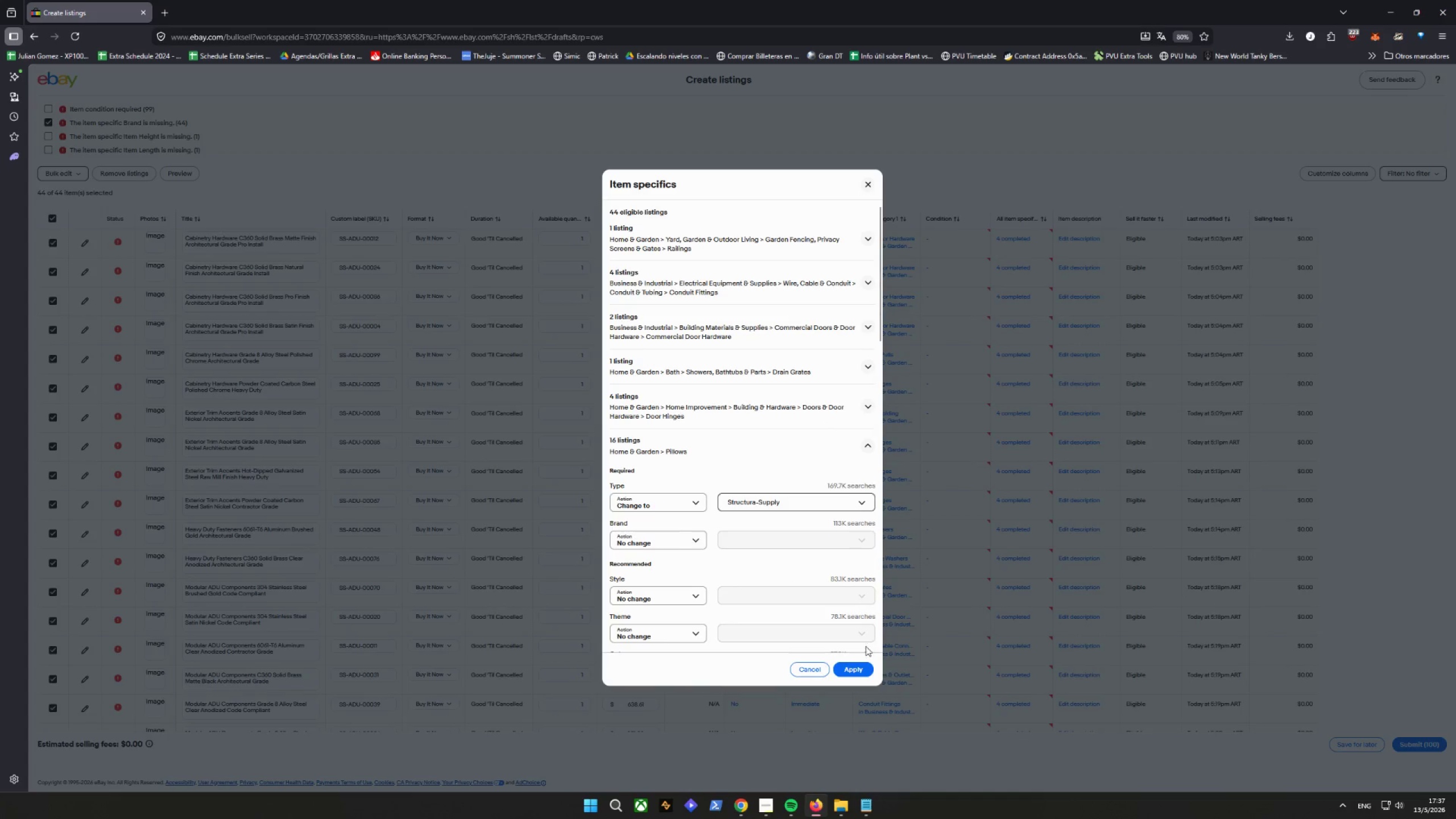 
left_click([851, 671])
 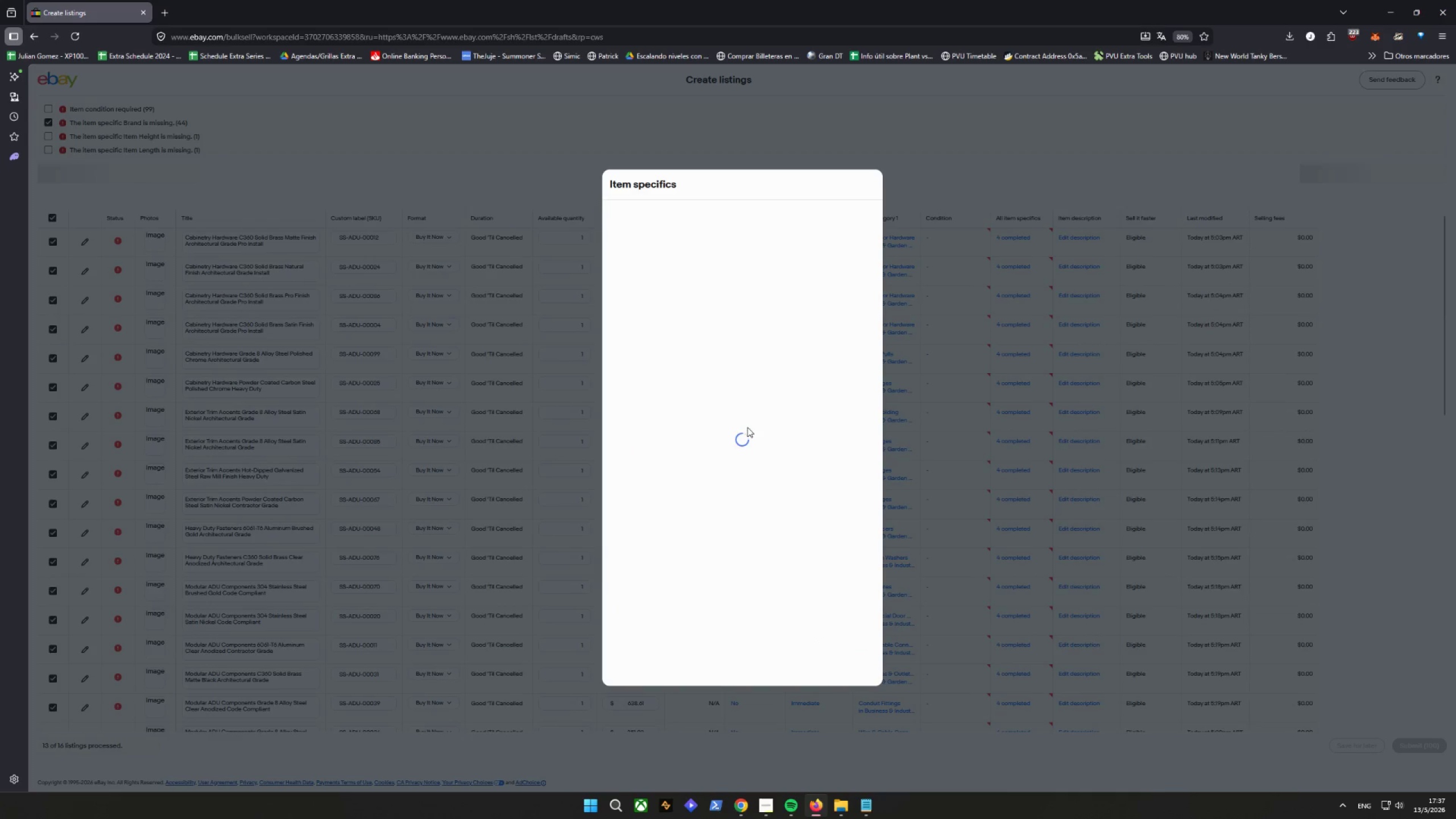 
wait(8.19)
 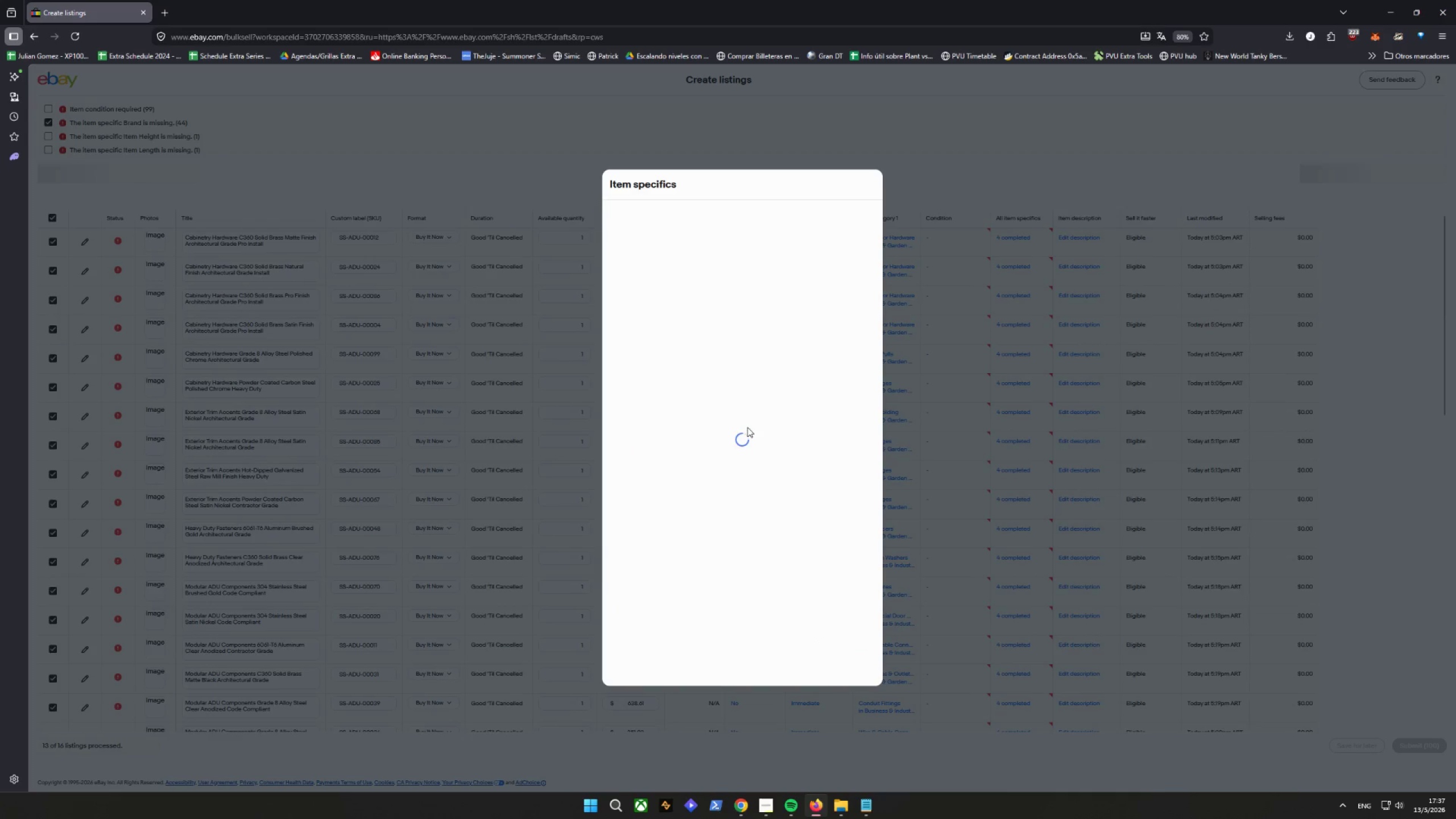 
double_click([52, 217])
 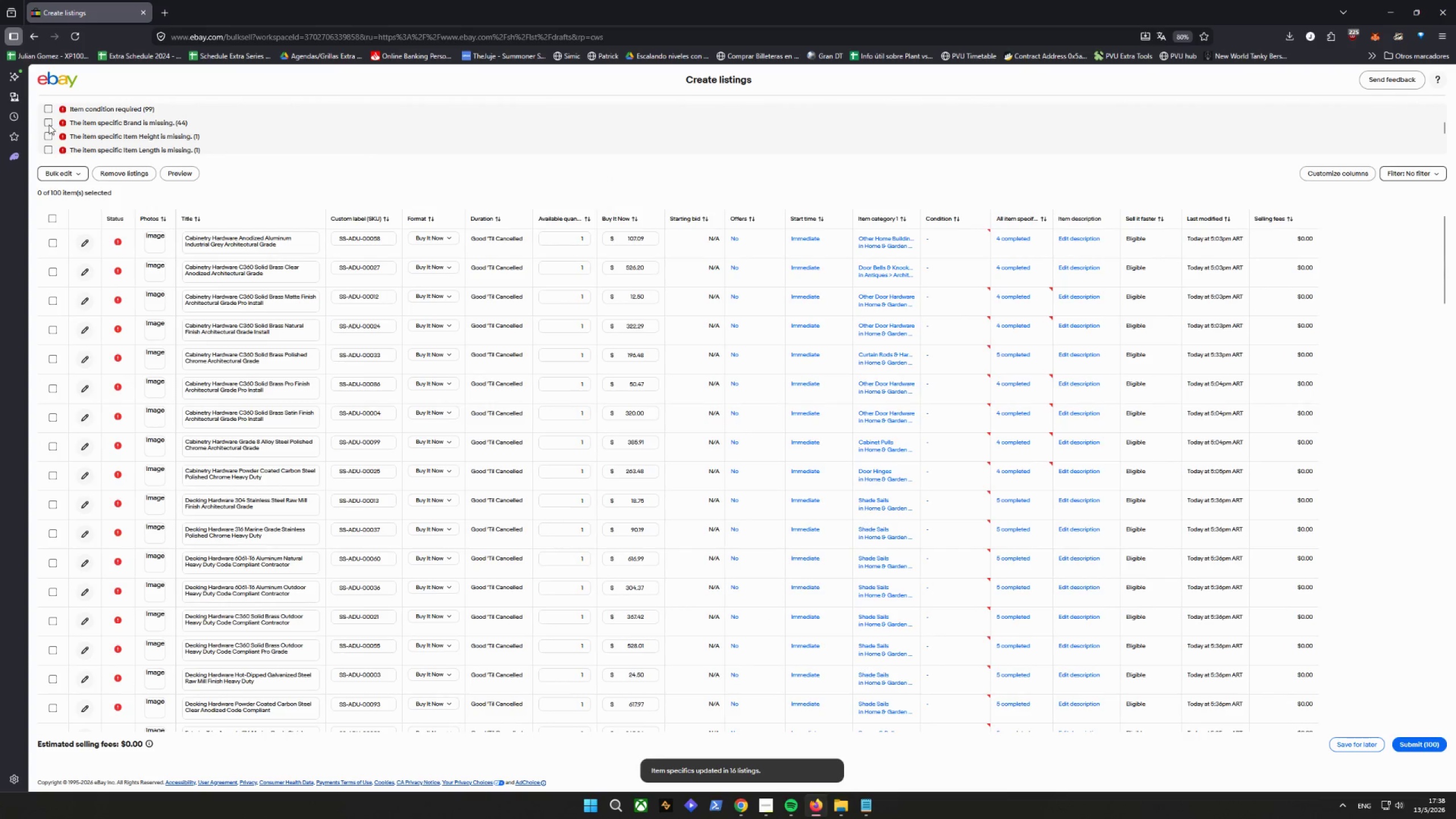 
left_click([52, 125])
 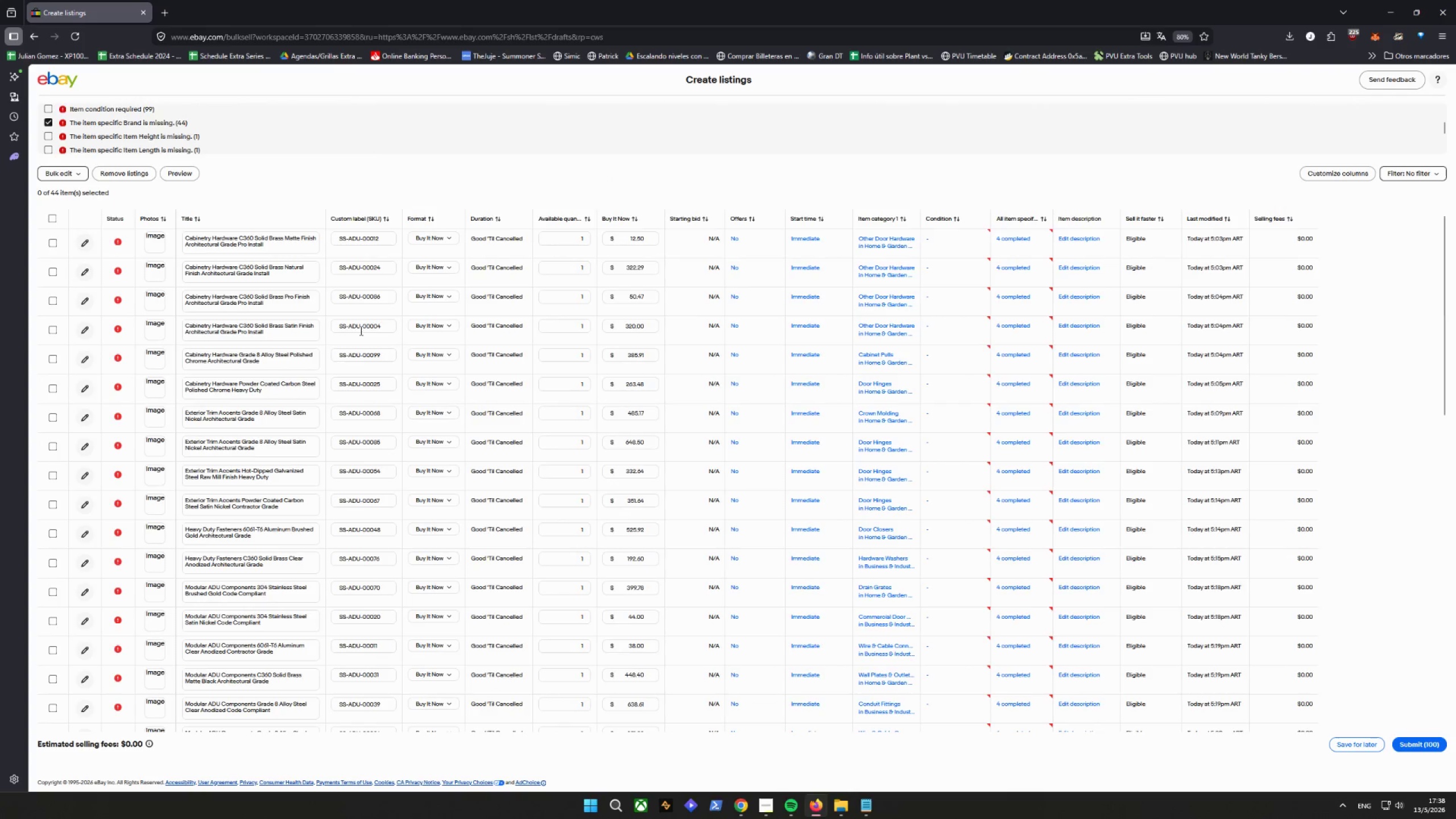 
left_click([57, 215])
 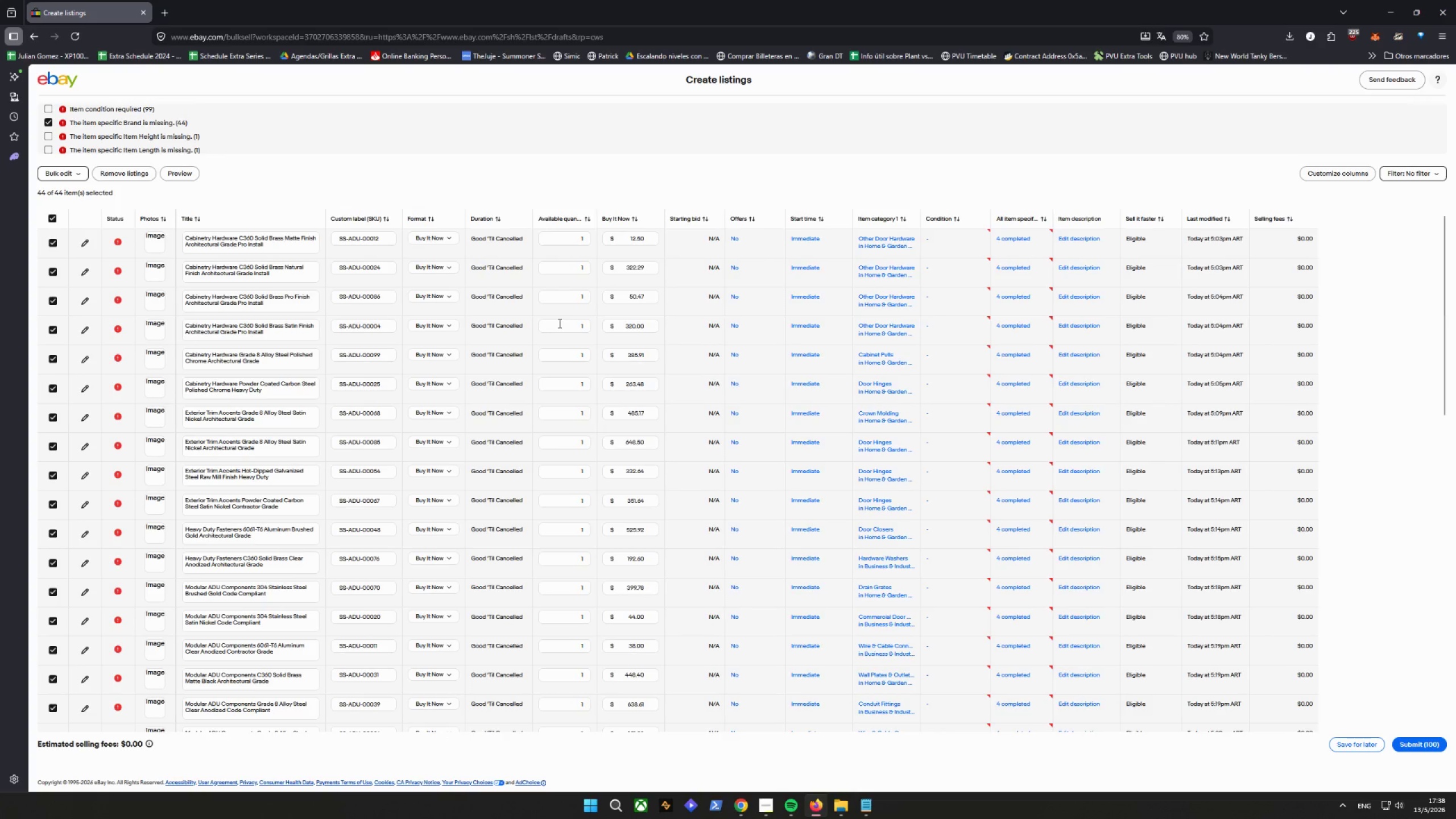 
wait(5.94)
 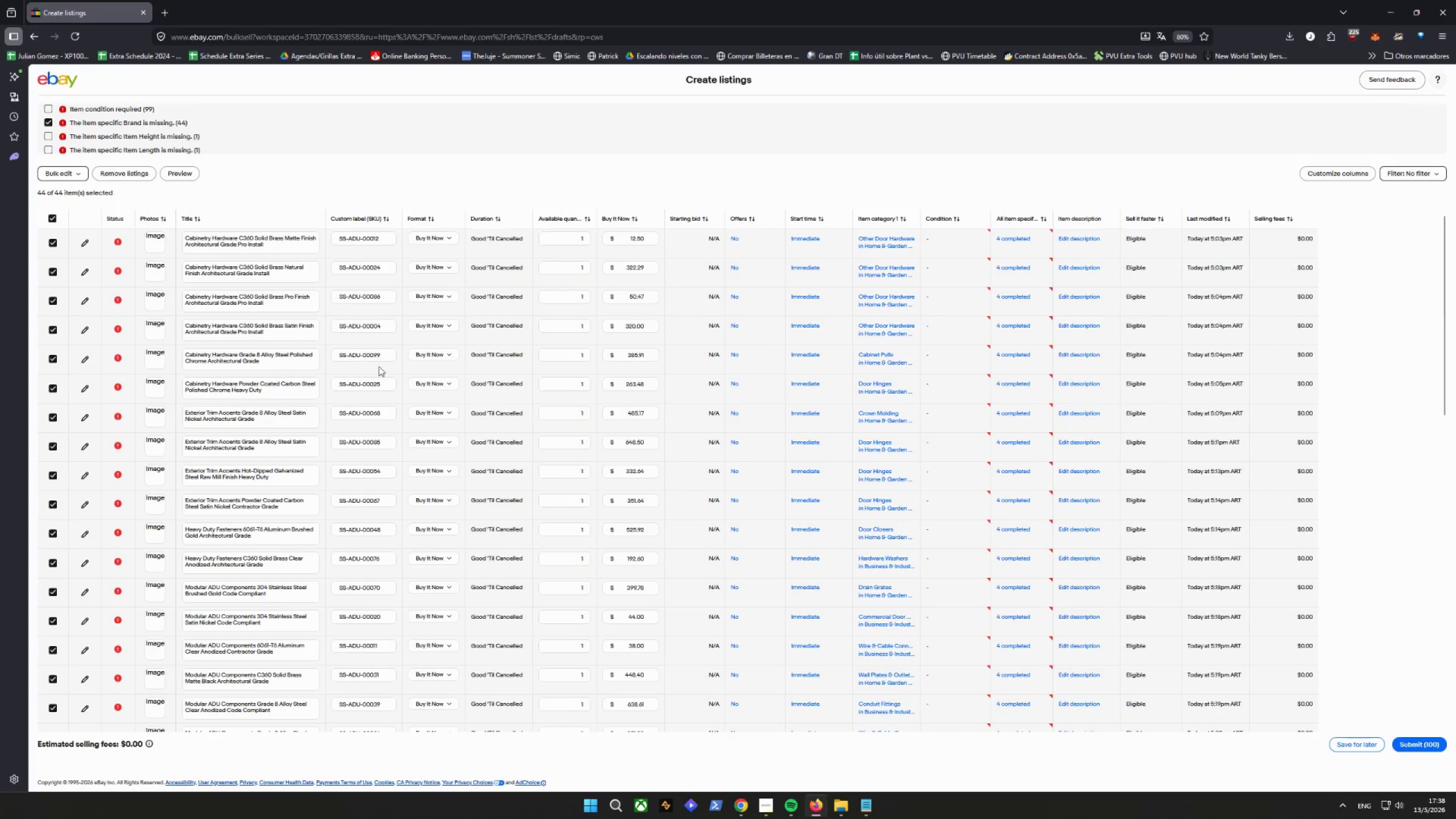 
scroll: coordinate [77, 130], scroll_direction: down, amount: 2.0
 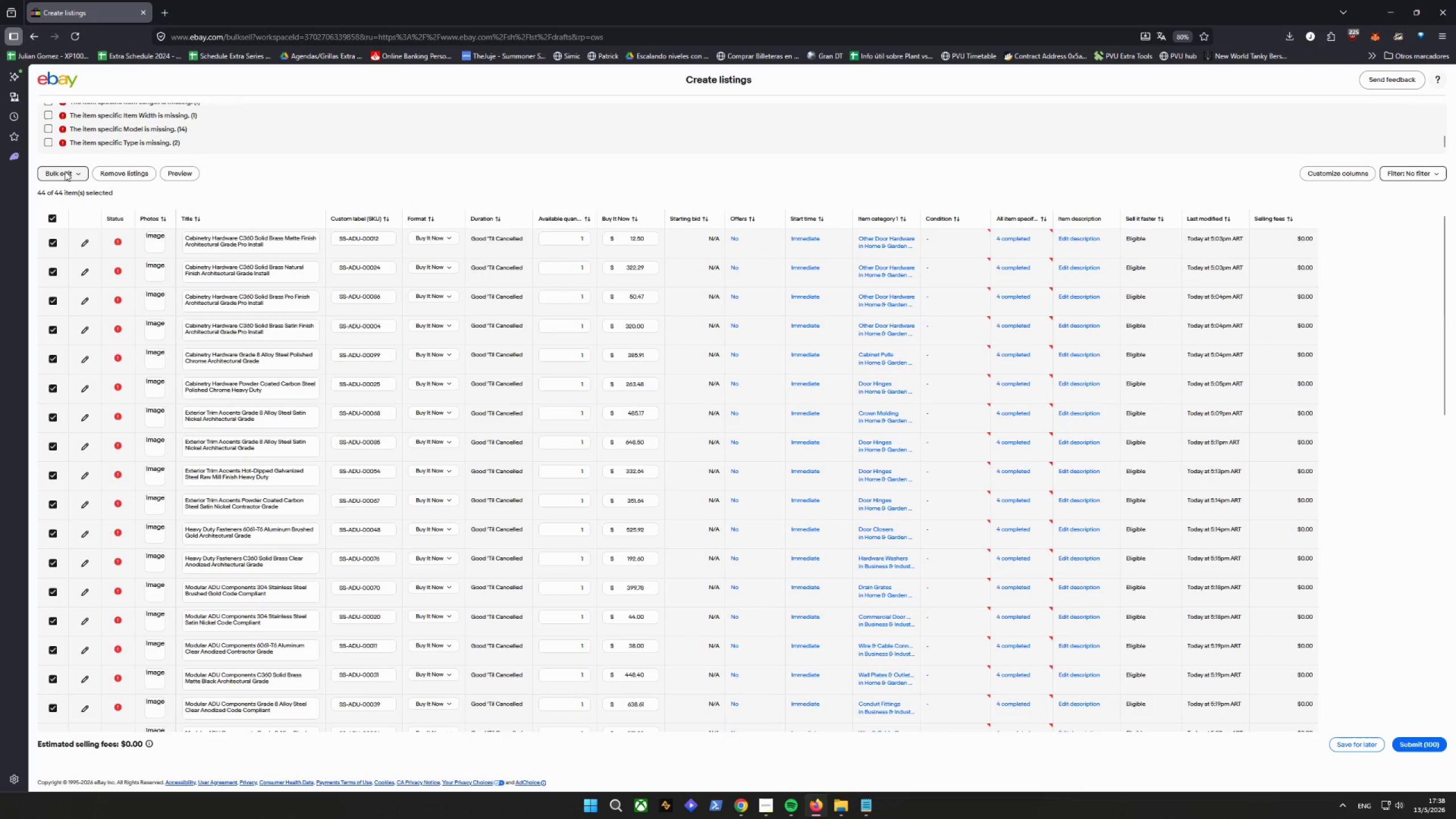 
left_click([63, 169])
 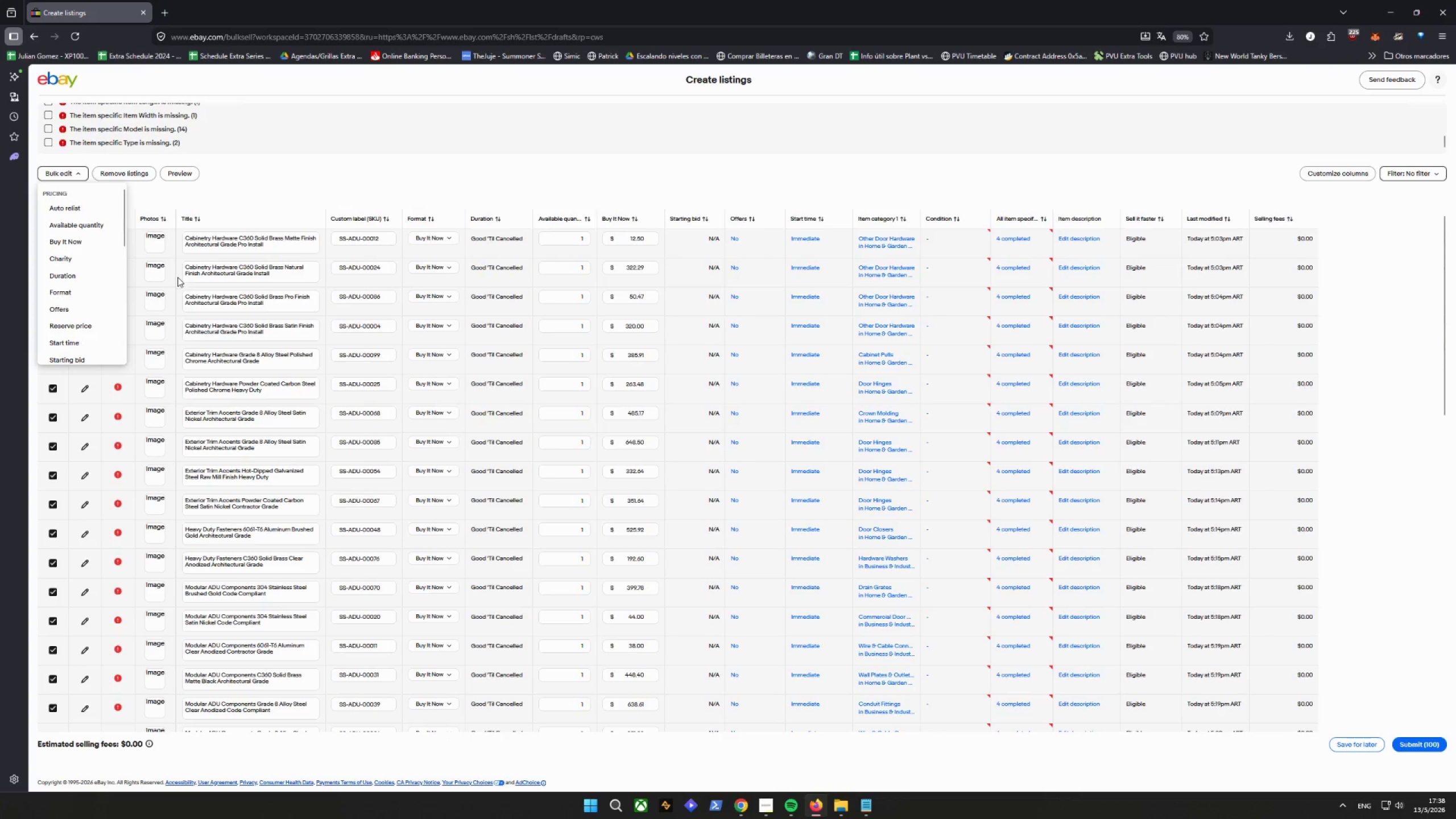 
scroll: coordinate [85, 296], scroll_direction: down, amount: 4.0
 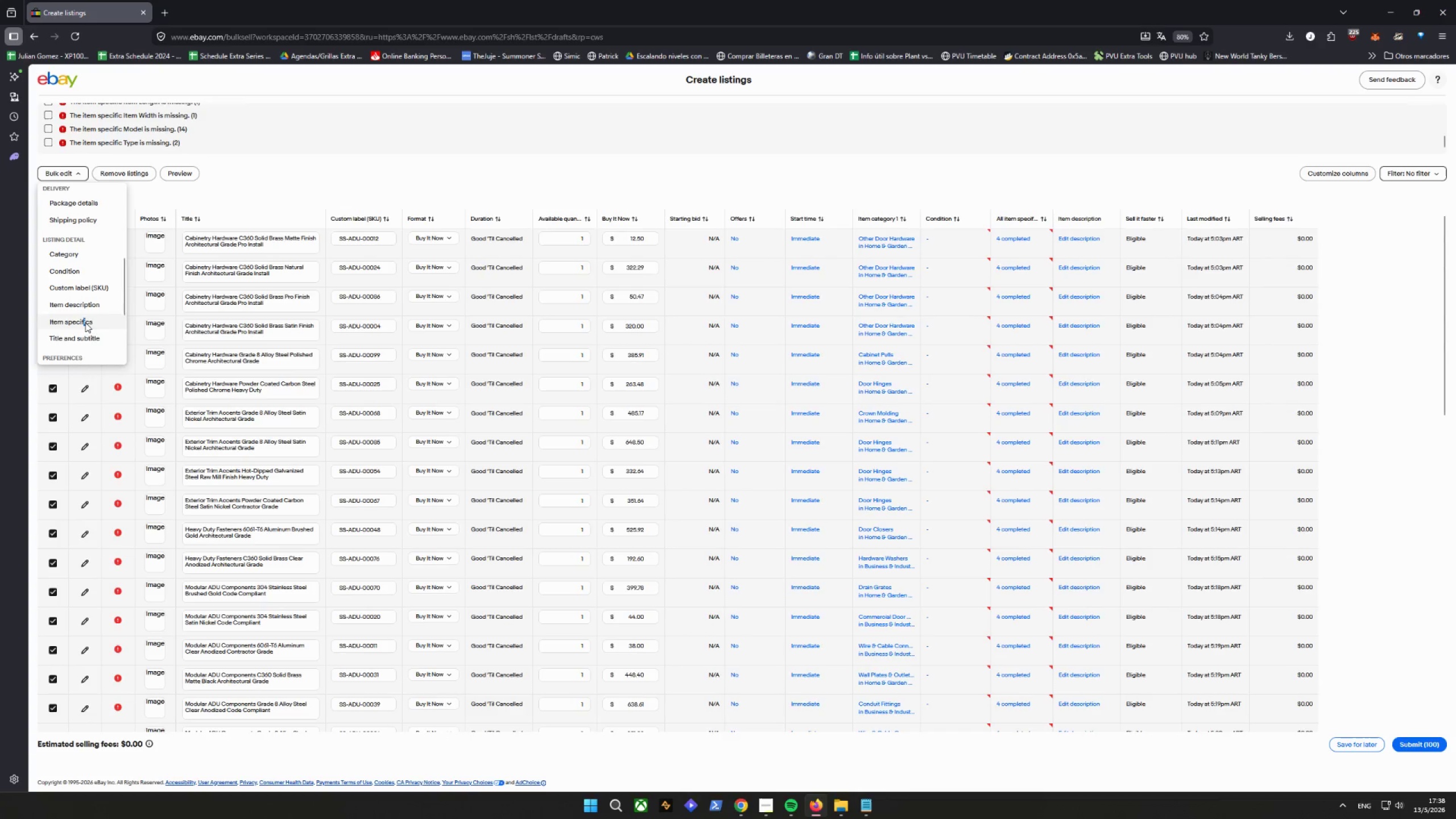 
mouse_move([599, 268])
 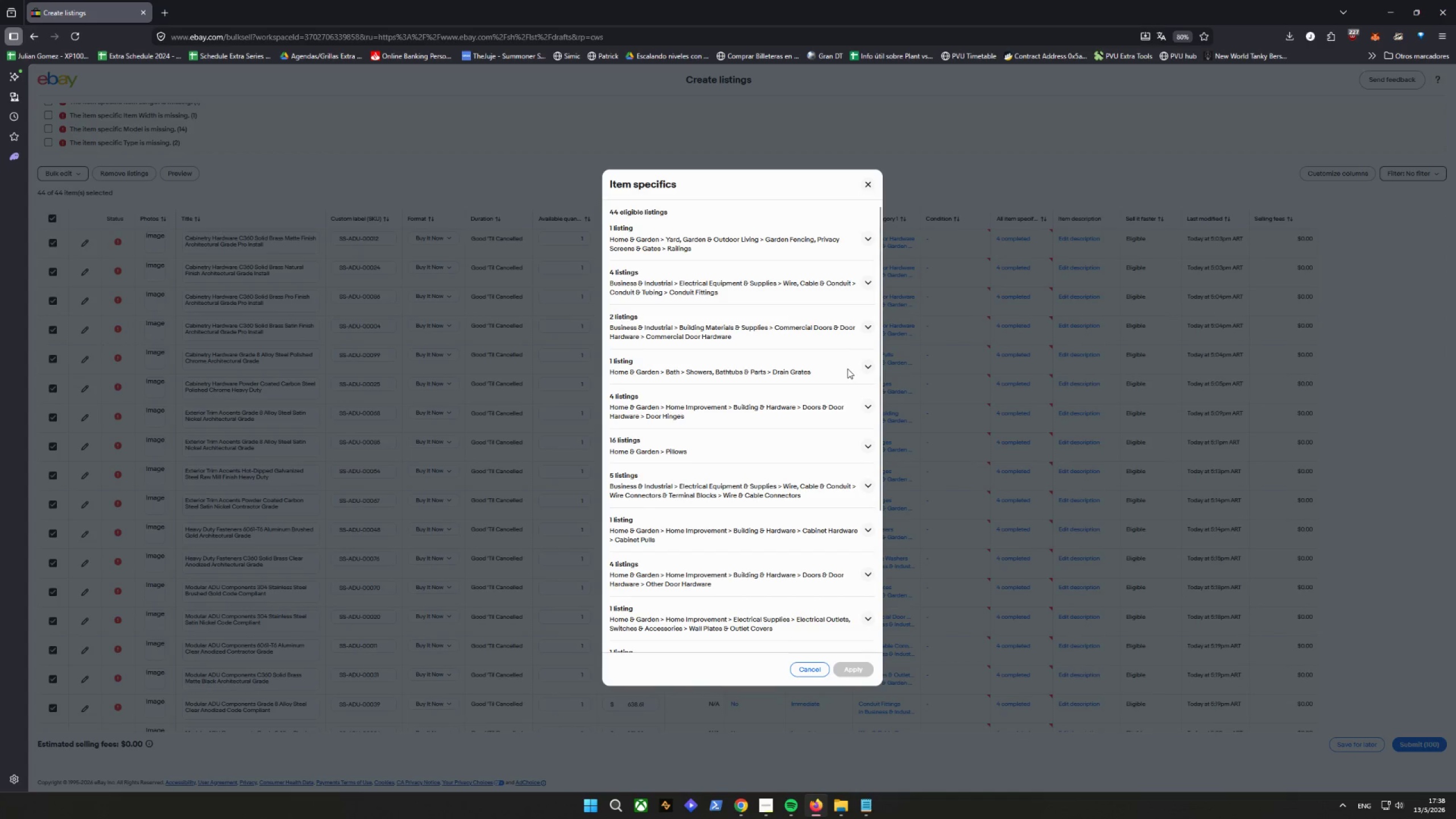 
scroll: coordinate [848, 365], scroll_direction: down, amount: 2.0
 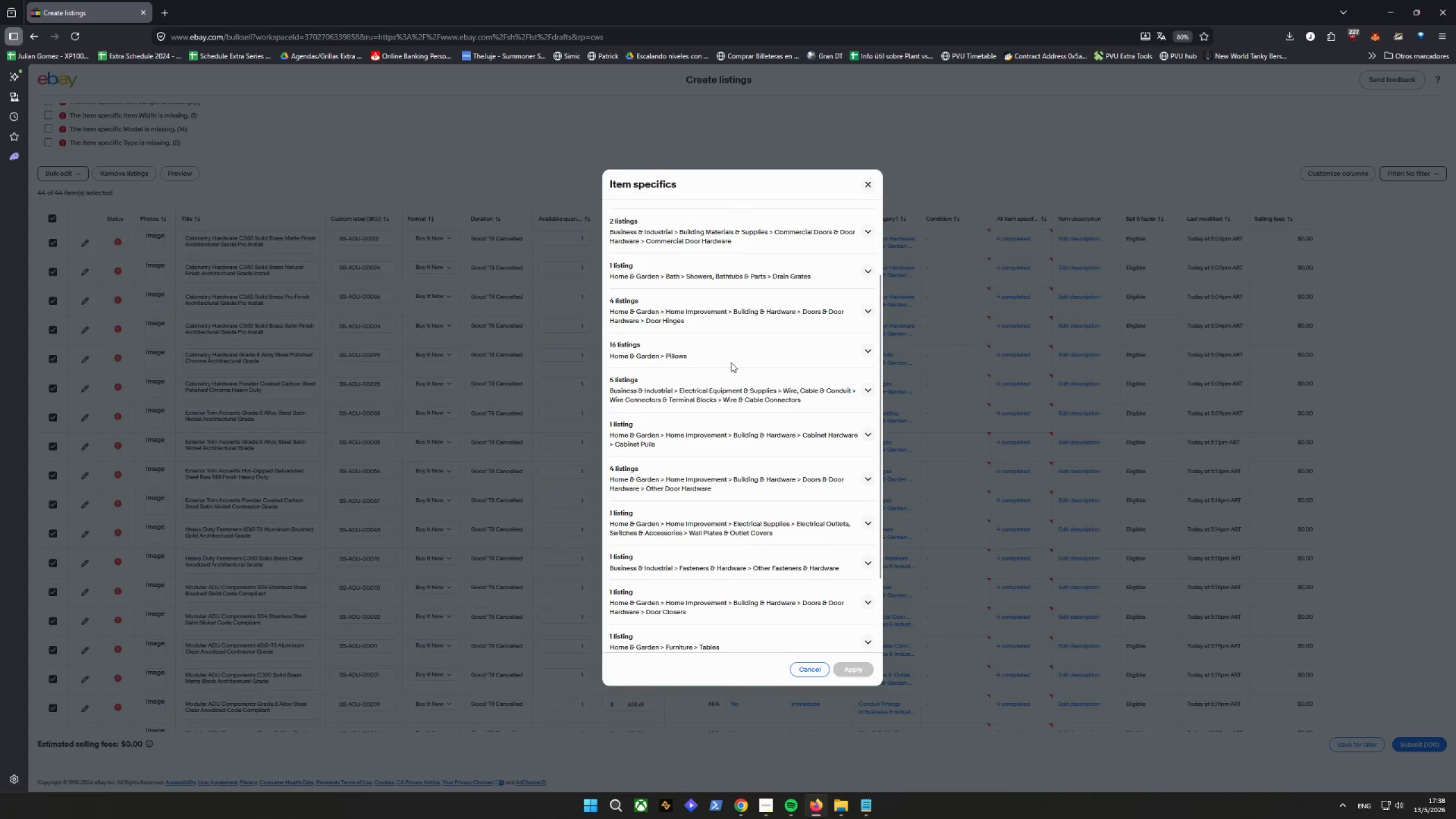 
left_click([713, 346])
 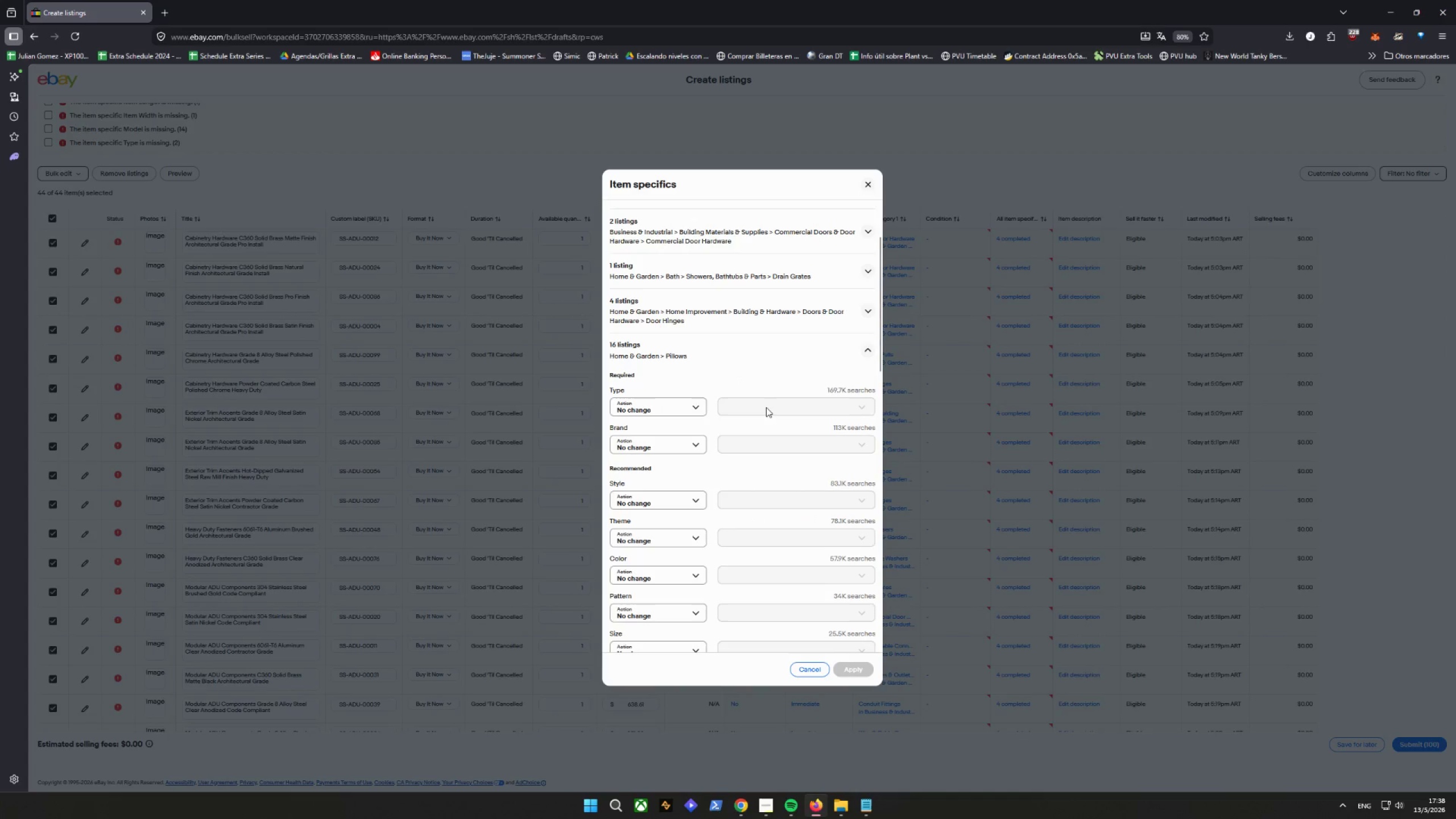 
left_click([671, 404])
 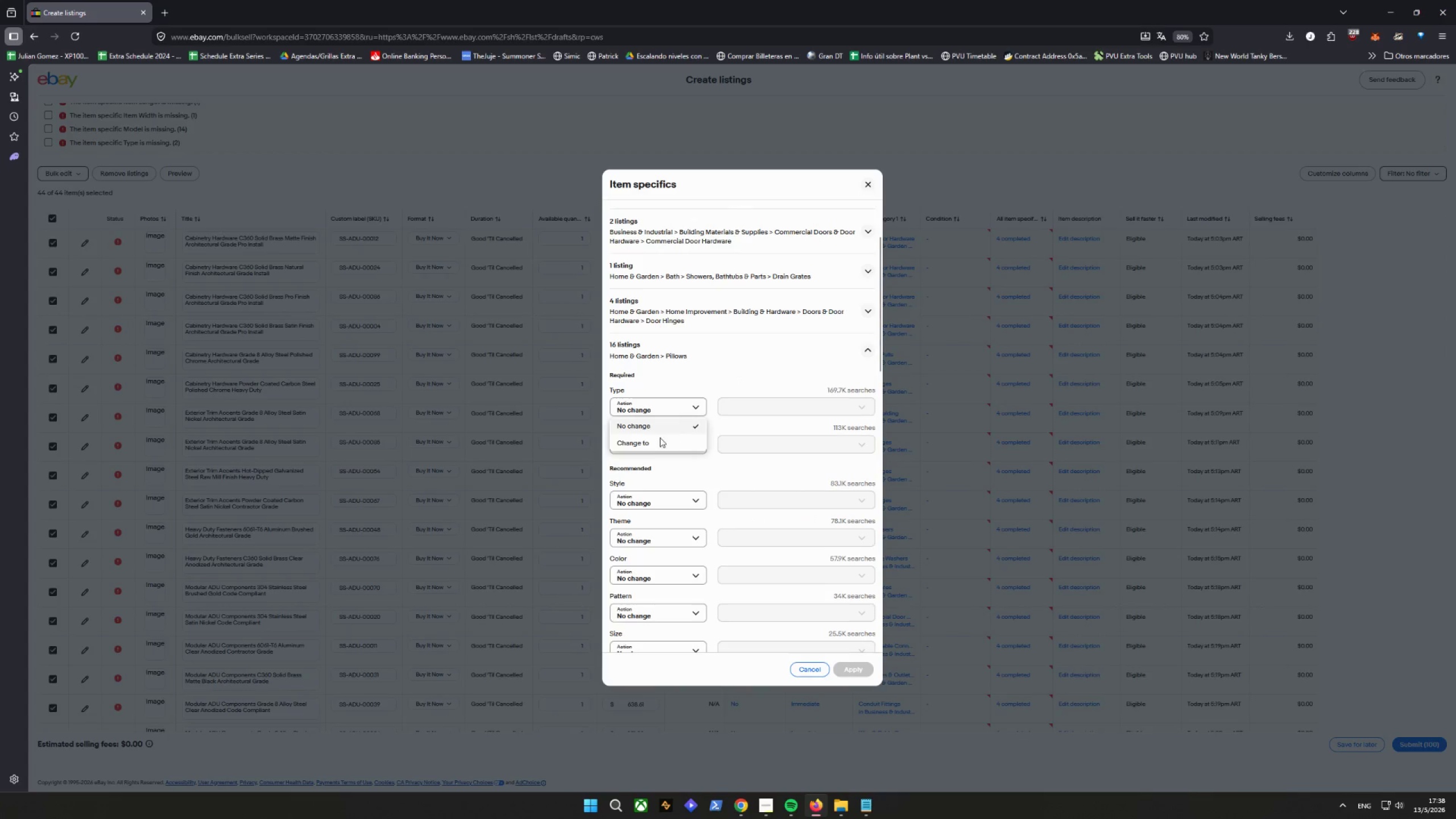 
left_click([644, 439])
 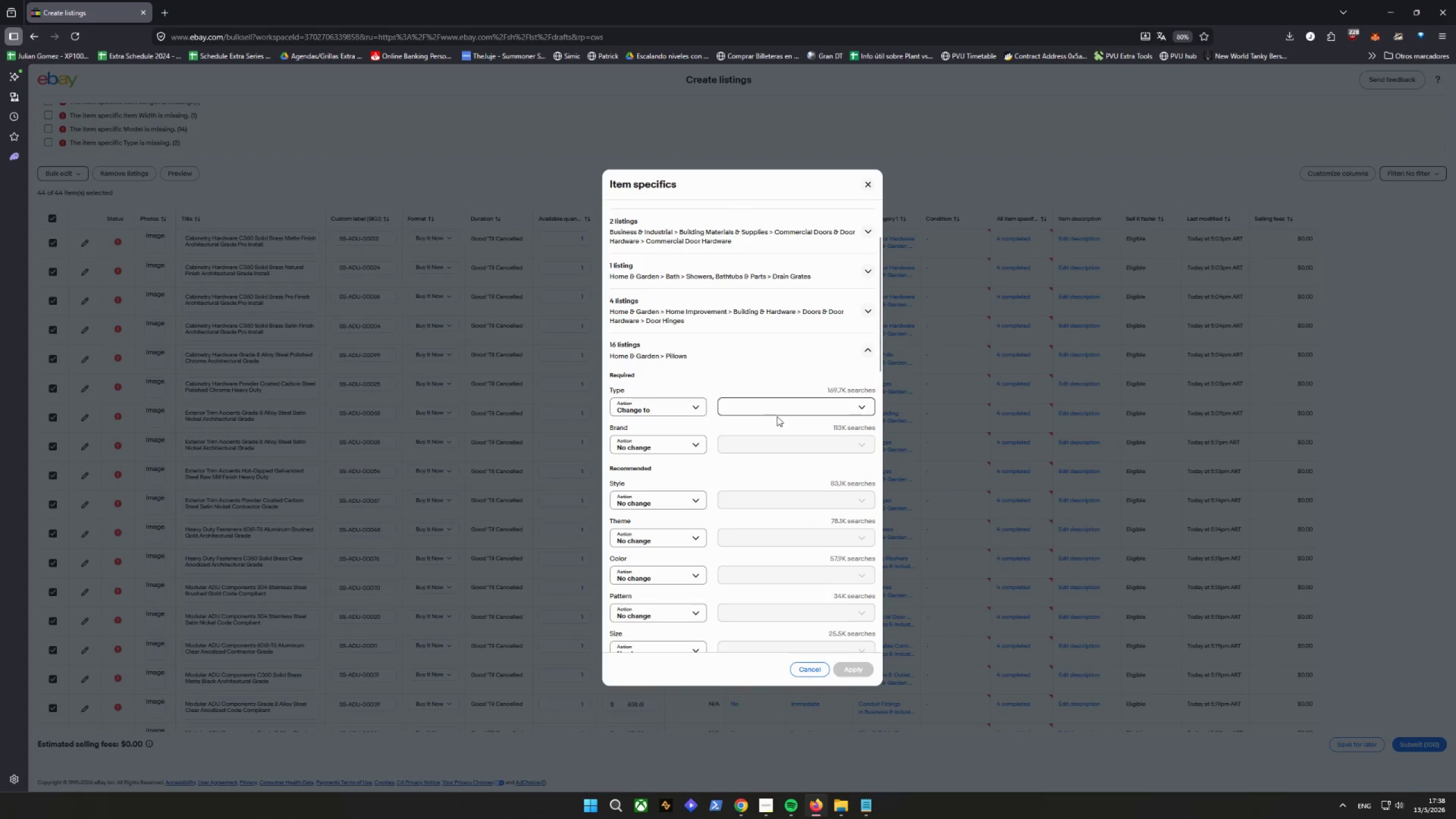 
double_click([778, 408])
 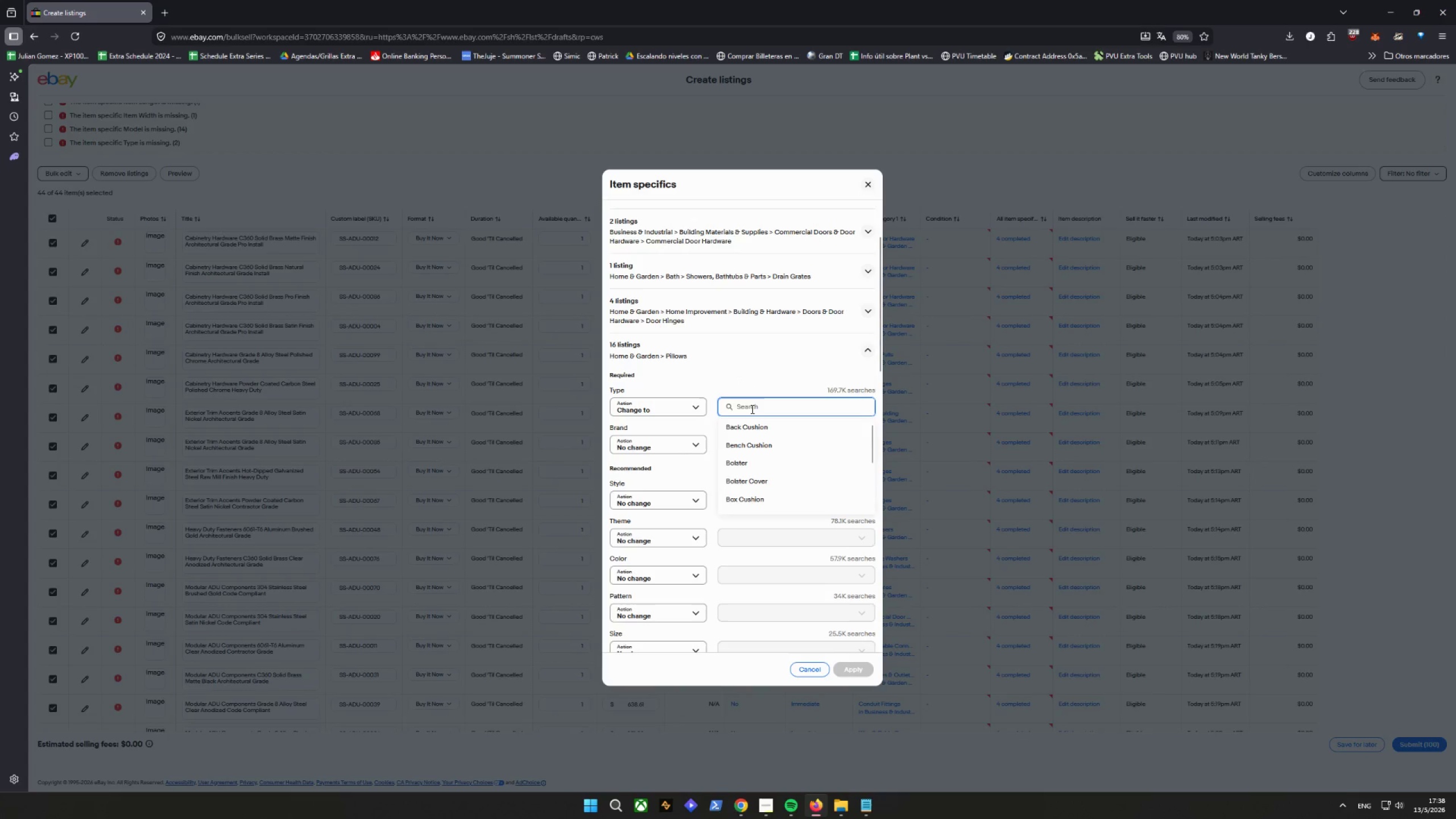 
key(Control+V)
 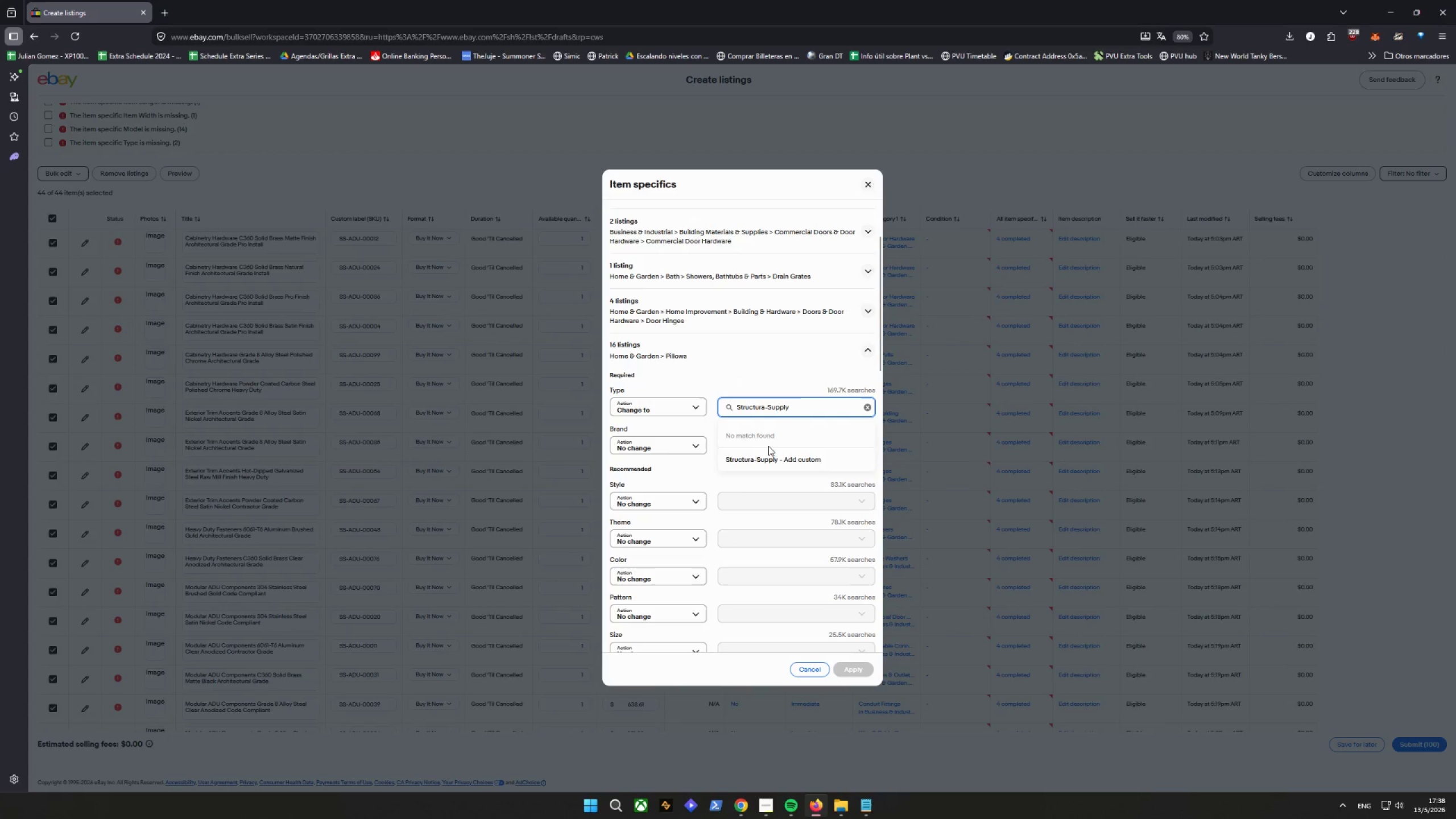 
left_click([763, 457])
 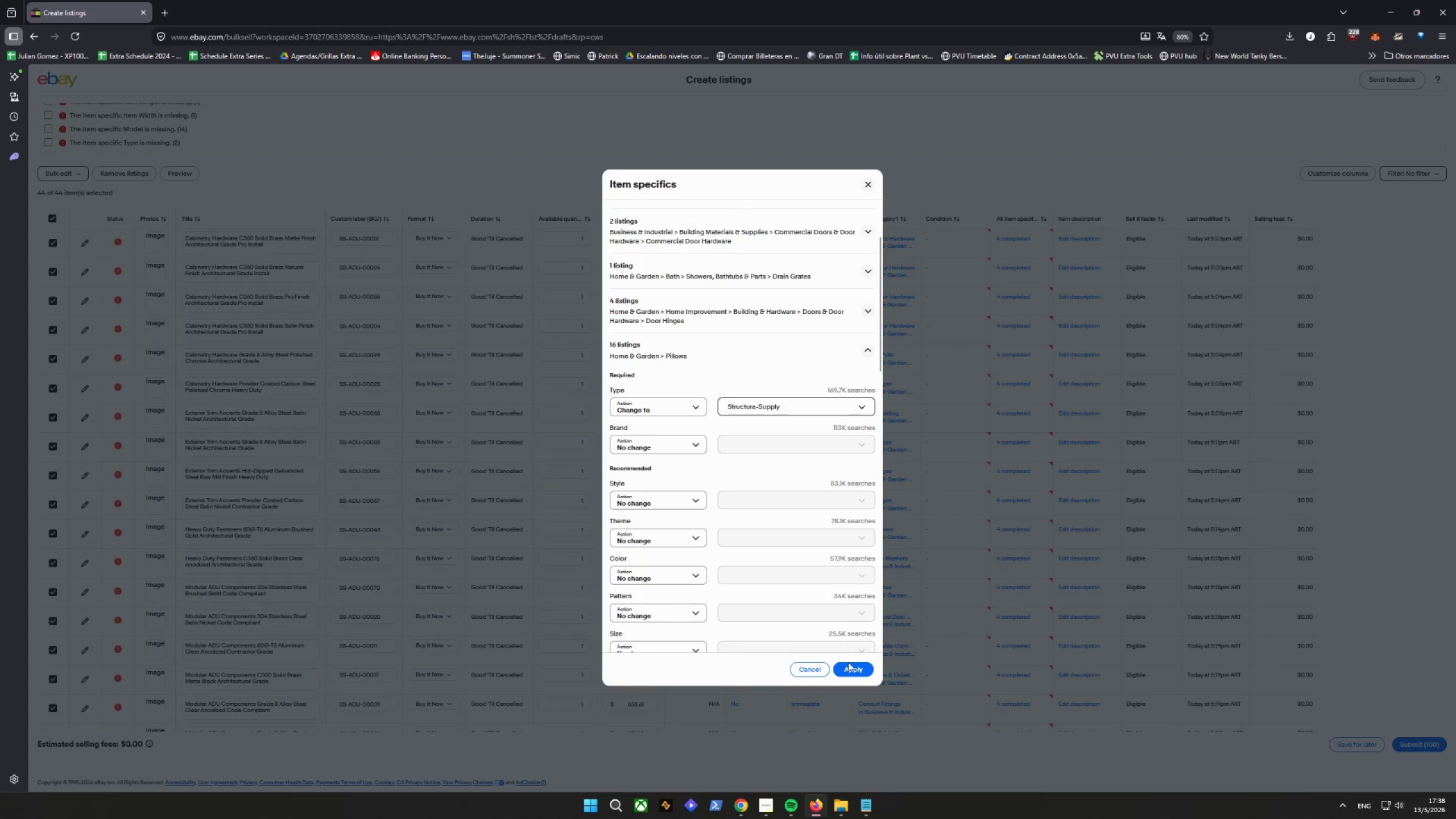 
left_click([851, 673])
 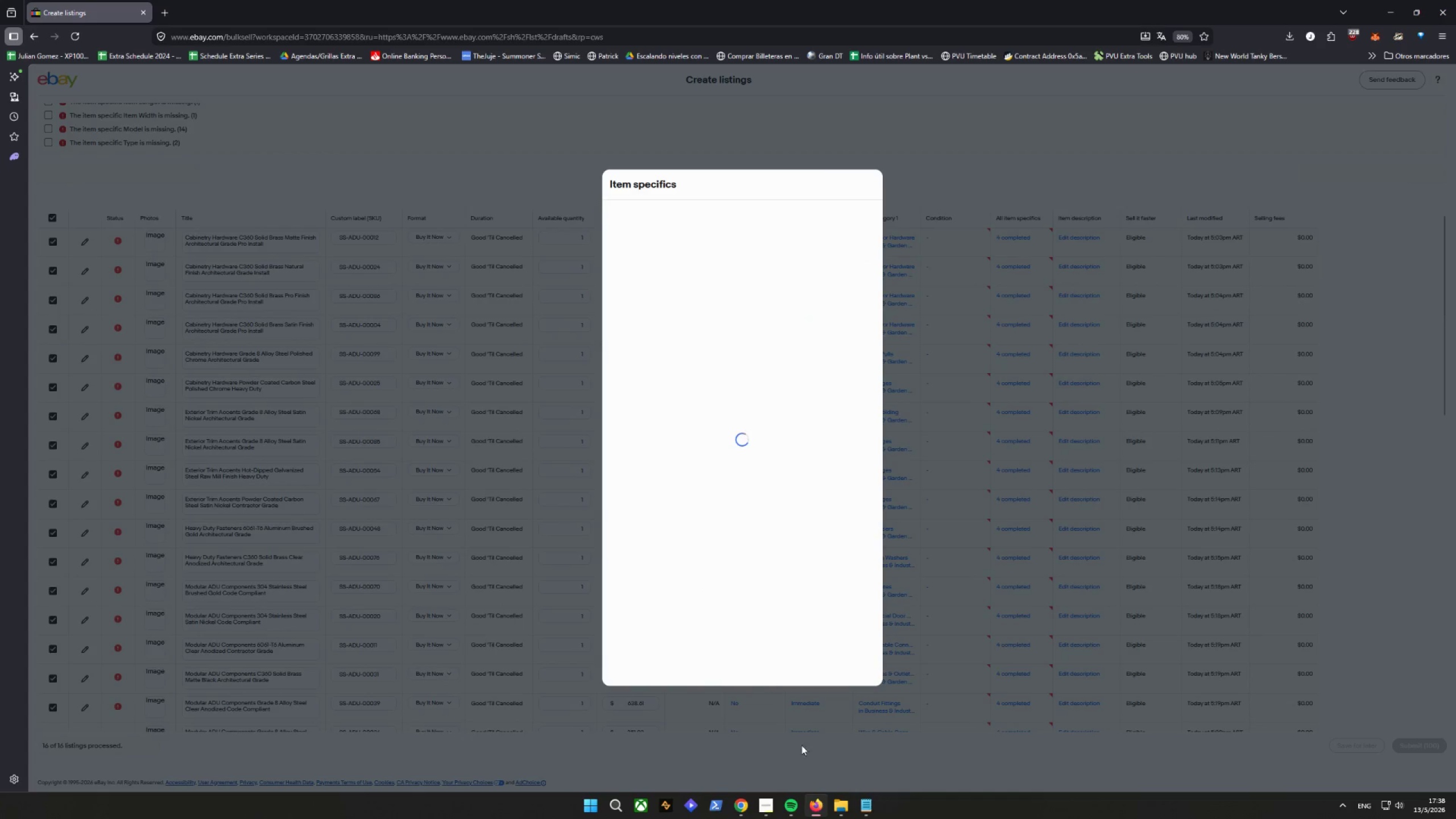 
left_click([812, 774])
 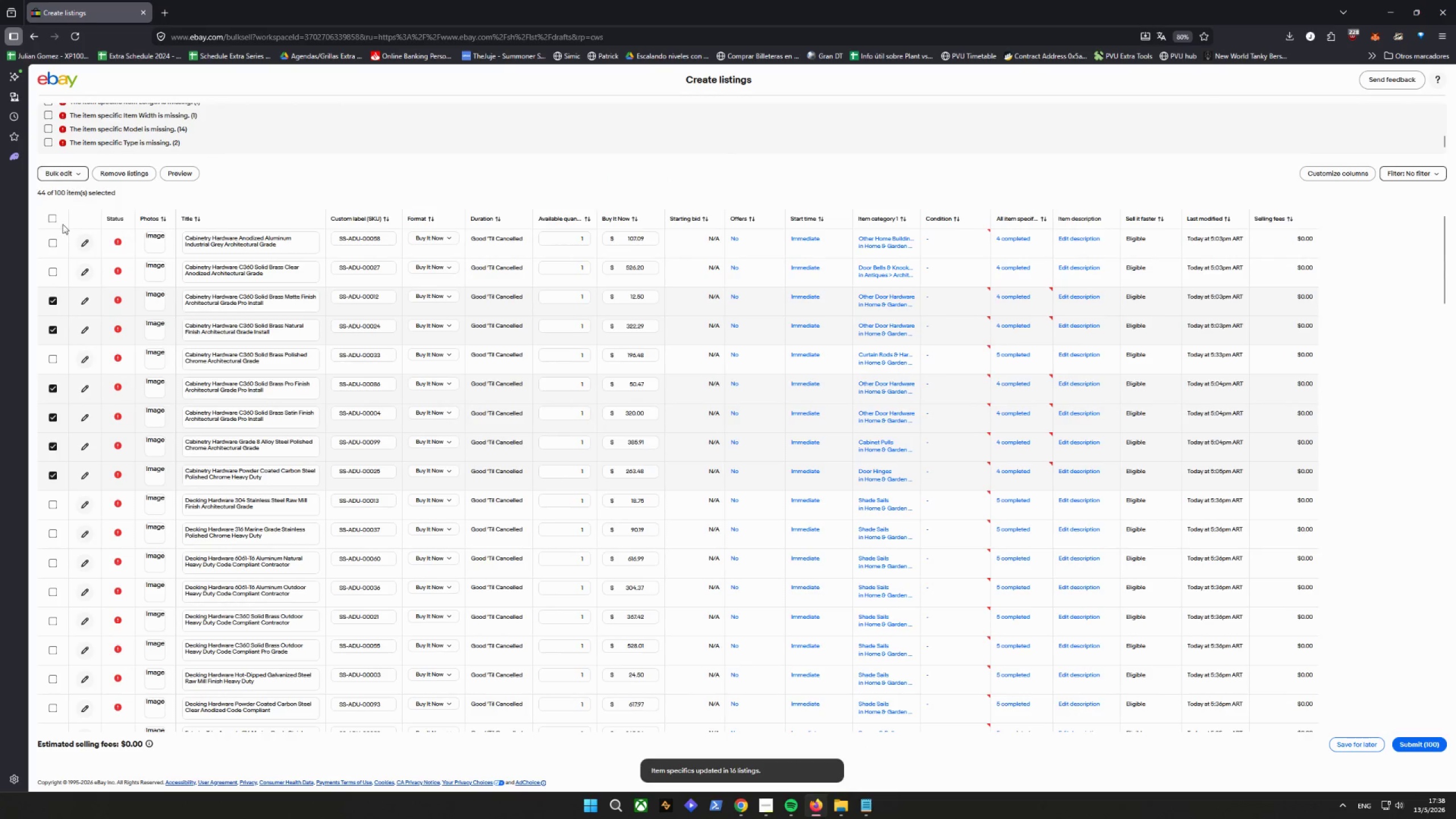 
scroll: coordinate [216, 117], scroll_direction: up, amount: 17.0
 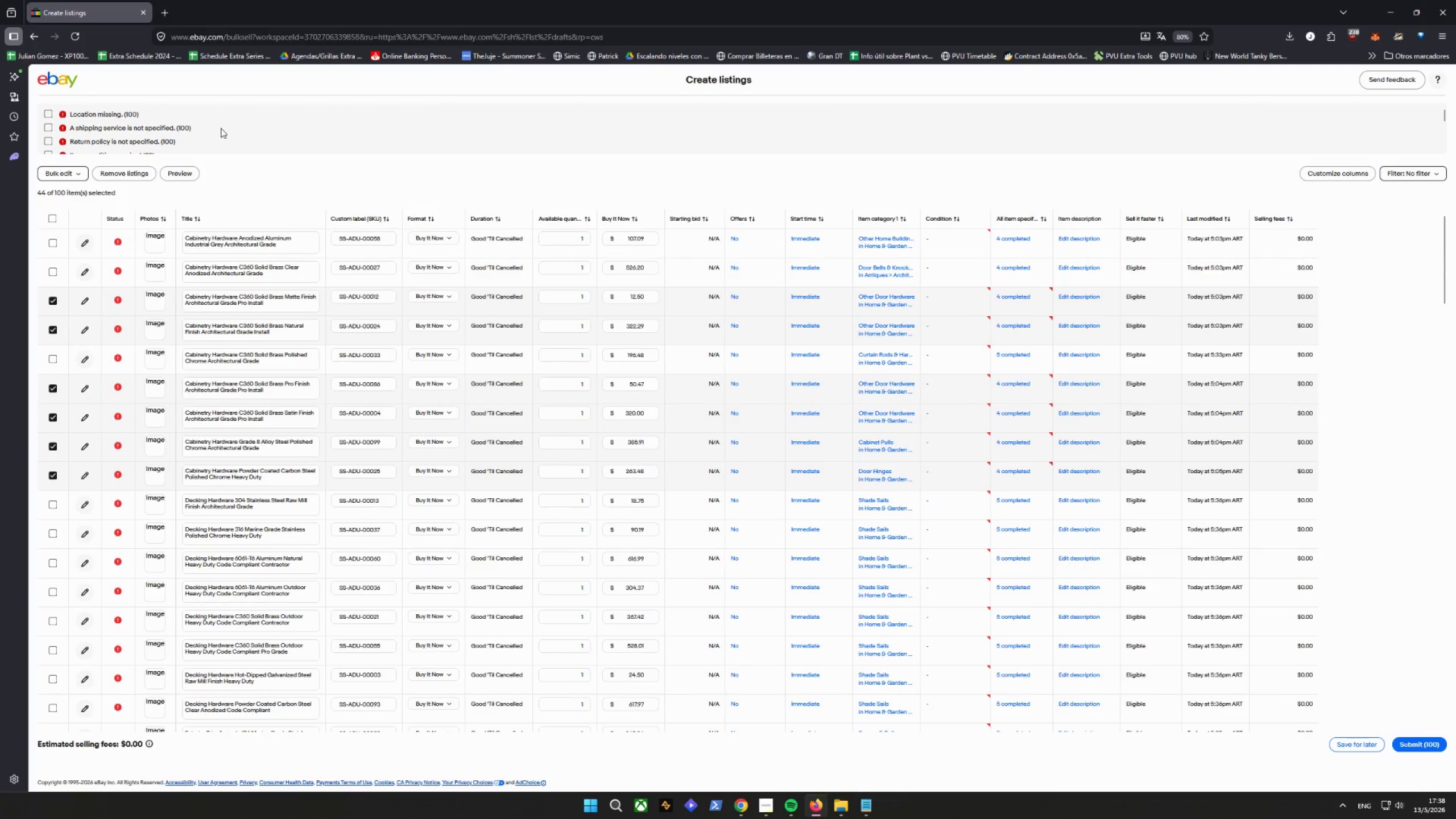 
scroll: coordinate [225, 143], scroll_direction: down, amount: 1.0
 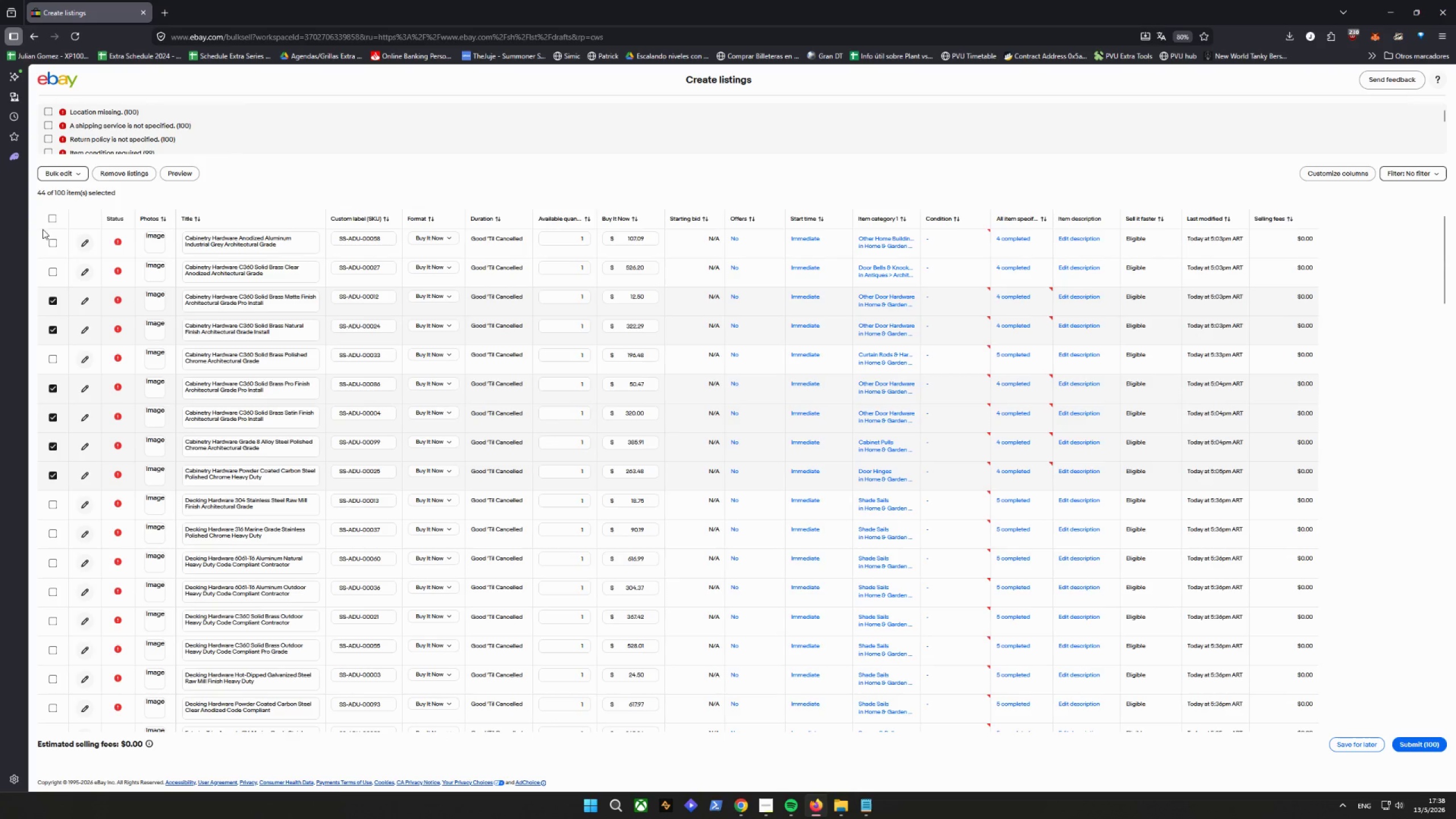 
scroll: coordinate [122, 135], scroll_direction: up, amount: 1.0
 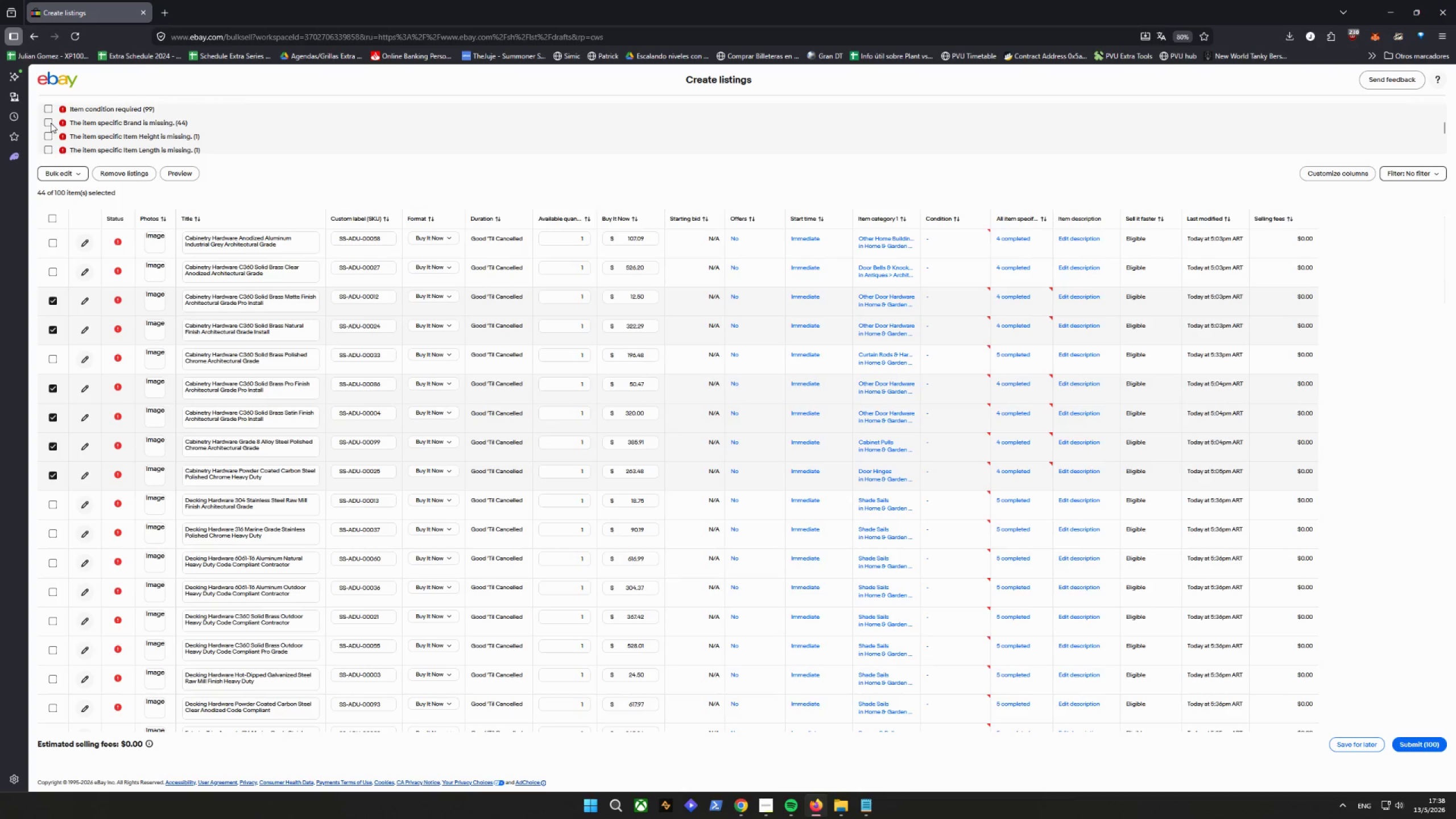 
mouse_move([65, 143])
 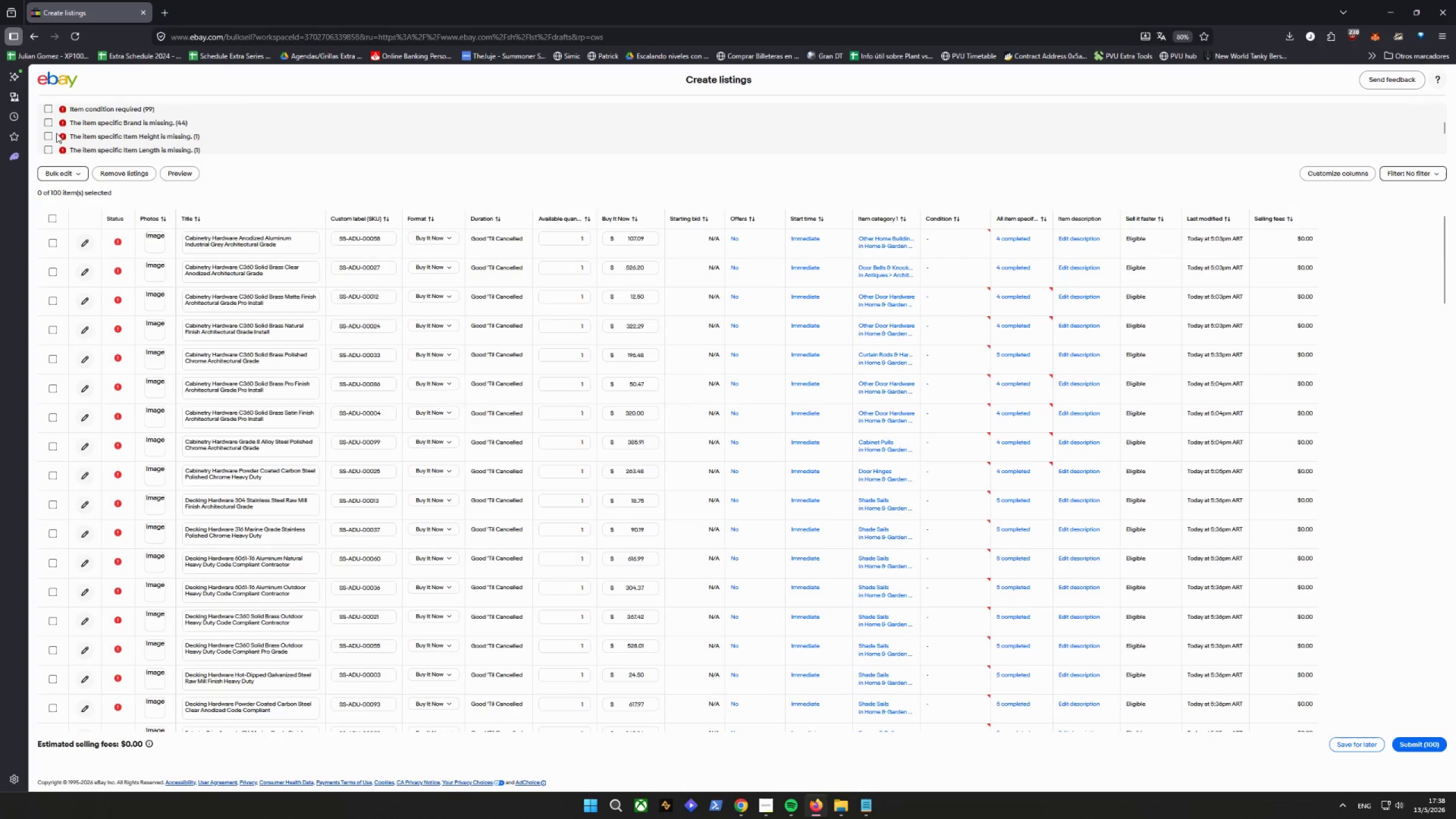 
left_click([50, 121])
 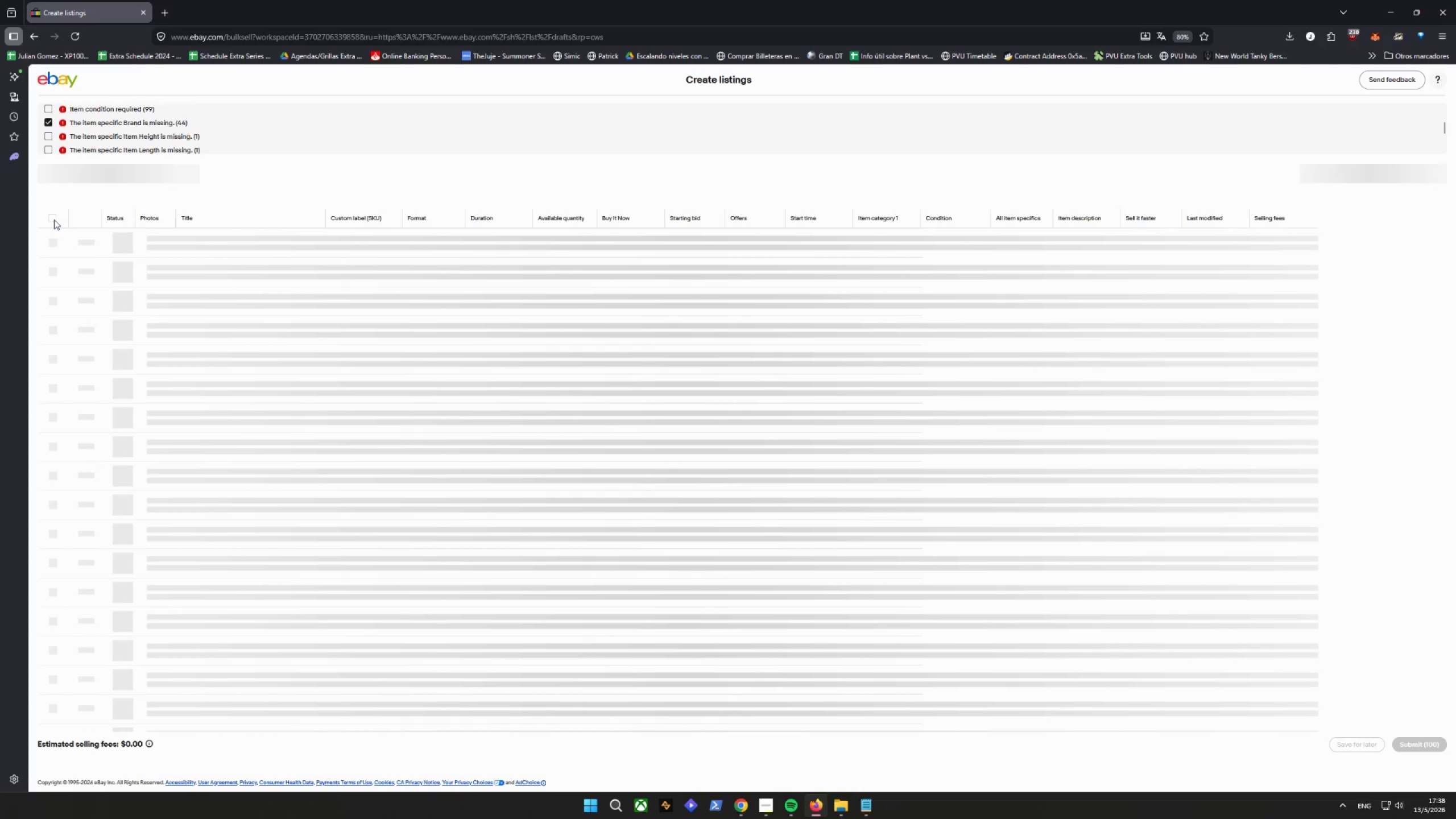 
left_click([54, 214])
 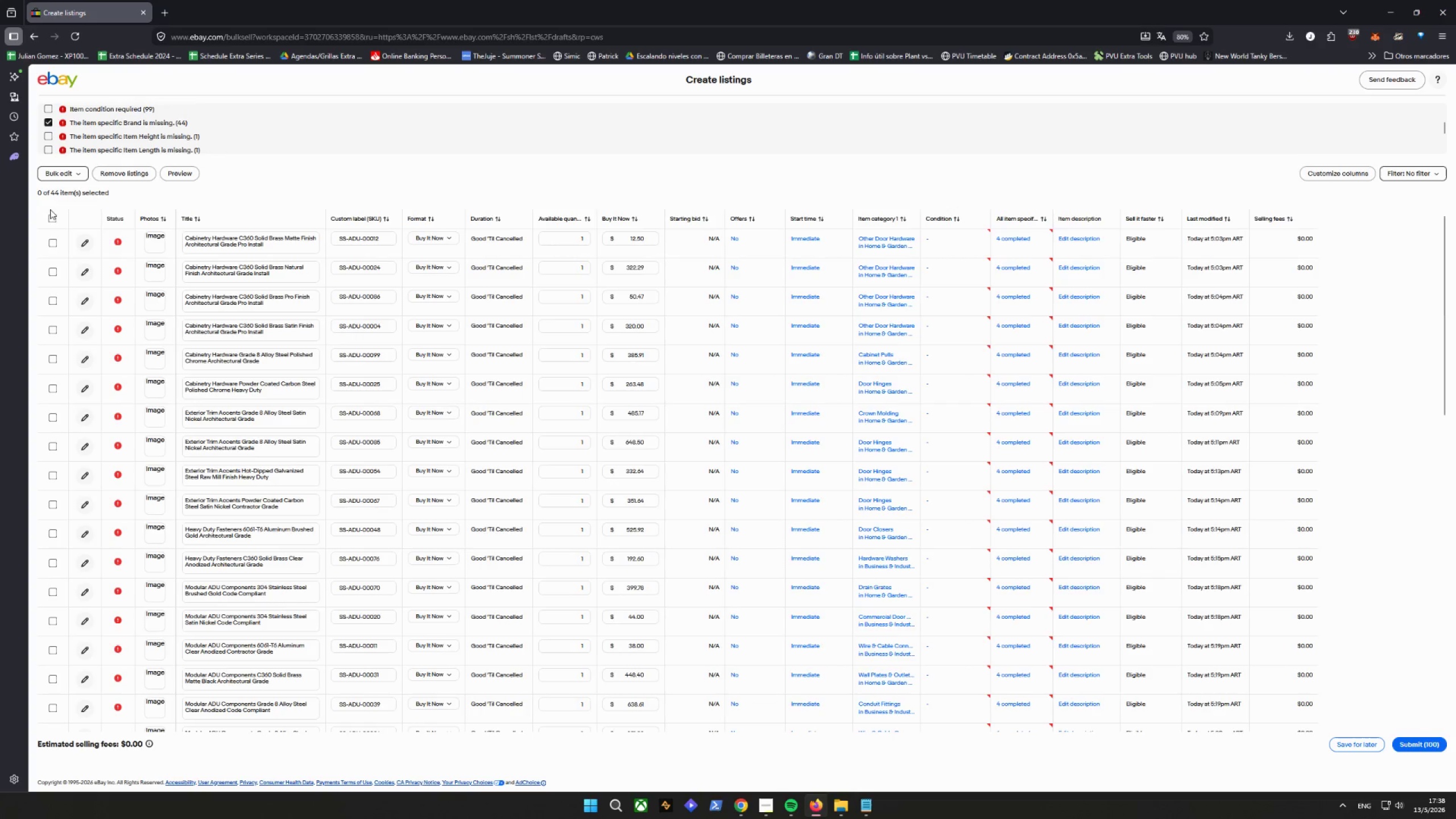 
left_click([52, 216])
 